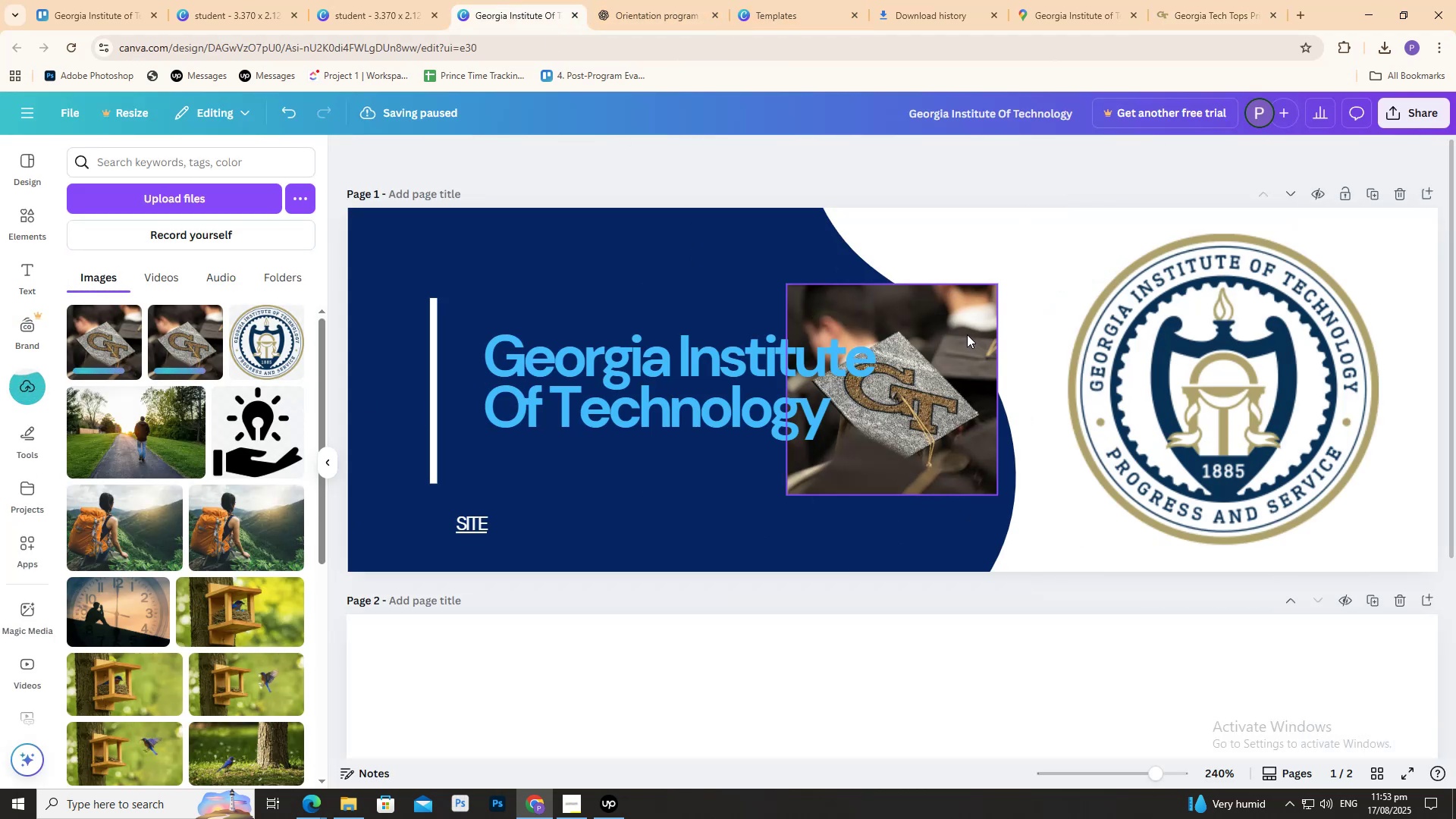 
left_click_drag(start_coordinate=[966, 334], to_coordinate=[874, 303])
 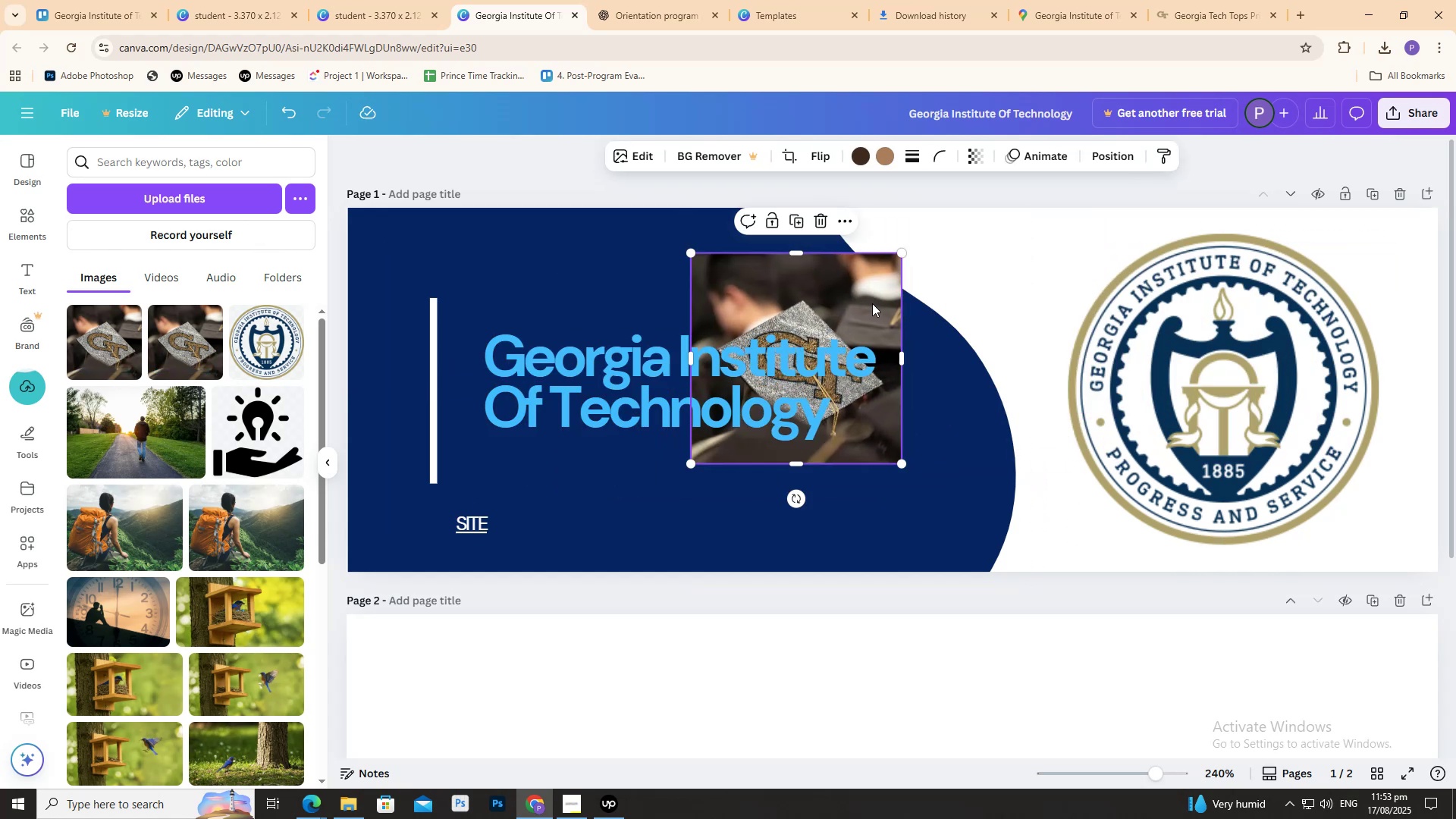 
double_click([872, 303])
 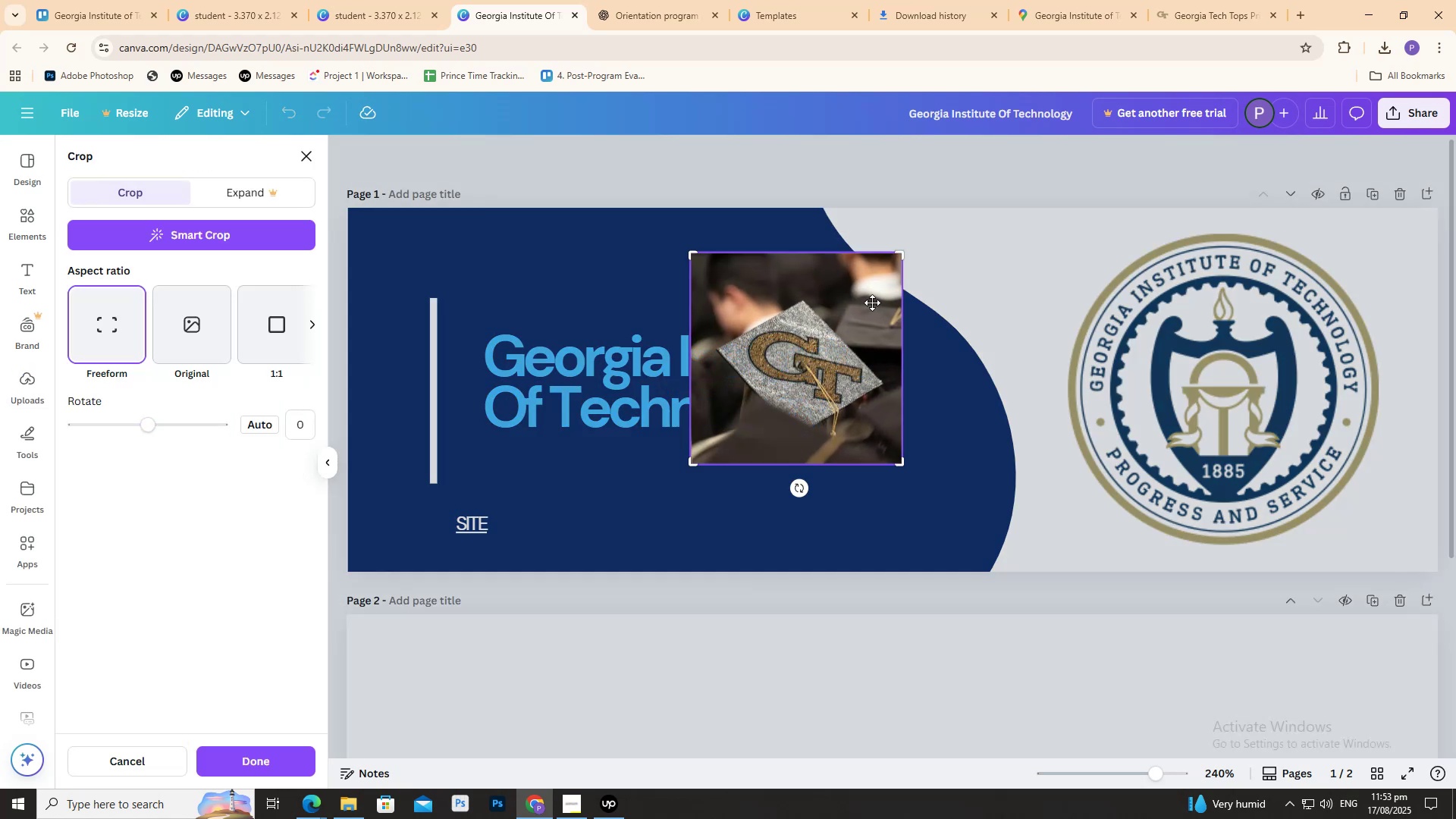 
triple_click([872, 303])
 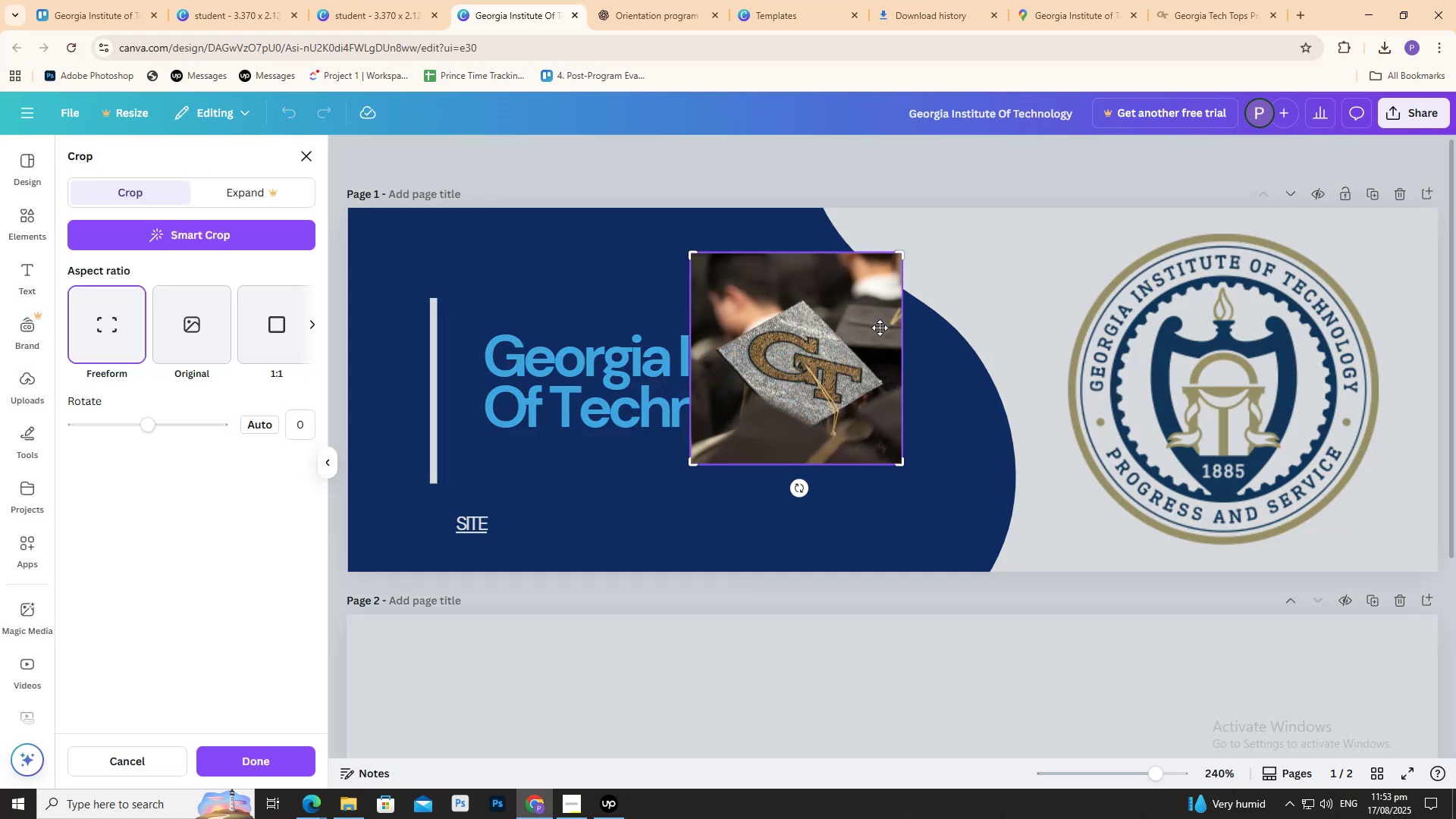 
left_click_drag(start_coordinate=[875, 328], to_coordinate=[628, 331])
 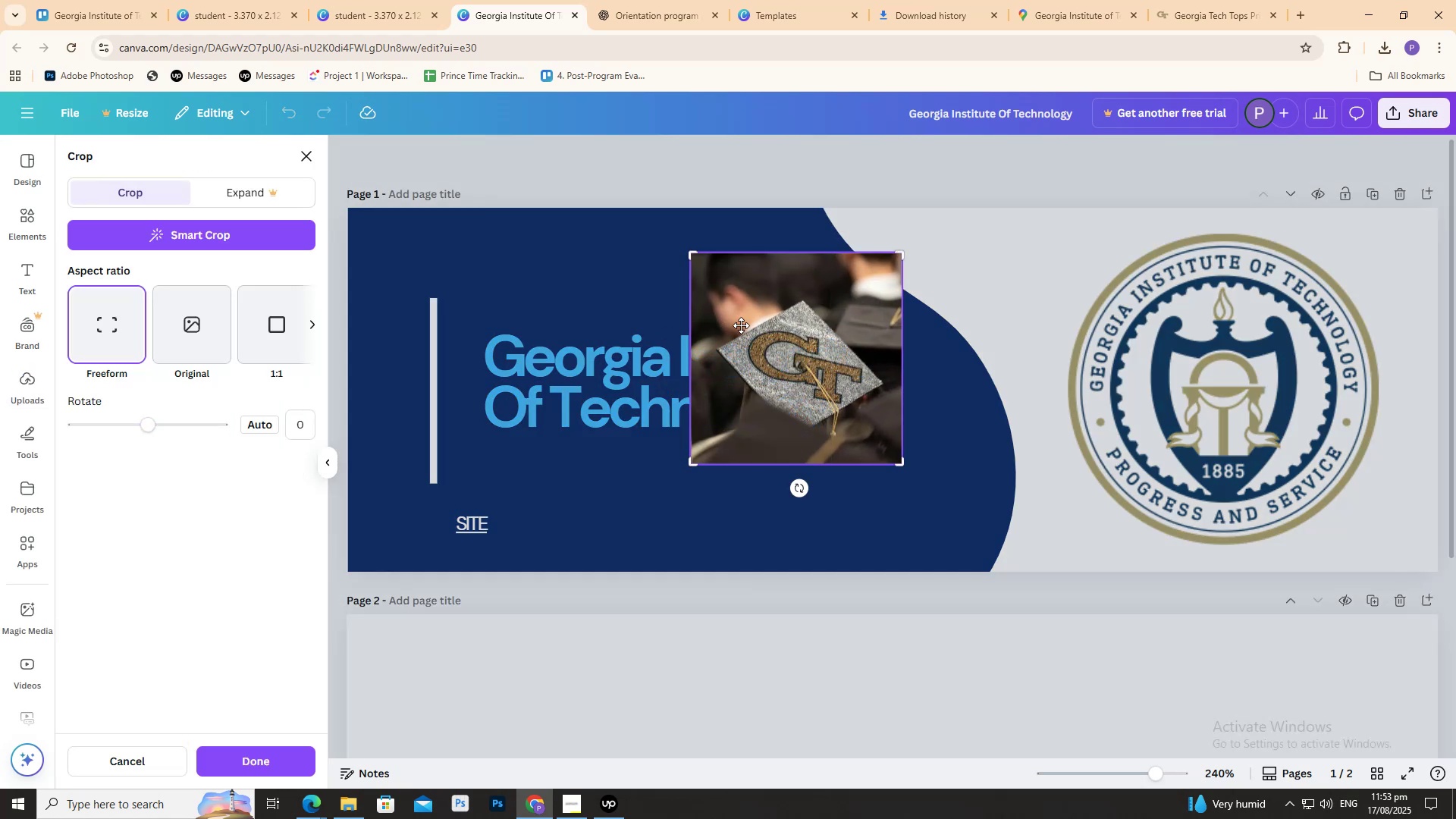 
left_click_drag(start_coordinate=[764, 323], to_coordinate=[541, 301])
 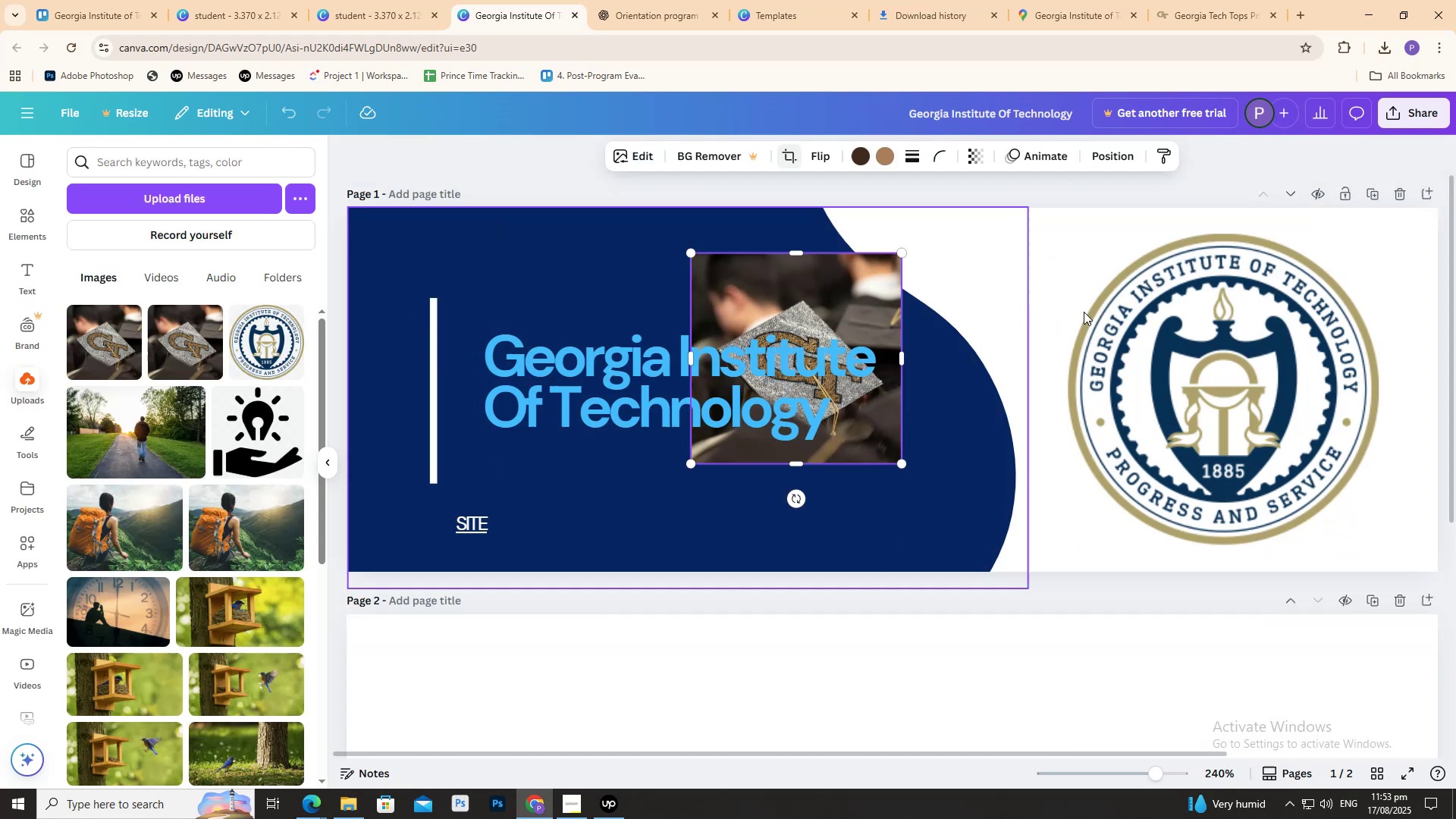 
triple_click([1084, 312])
 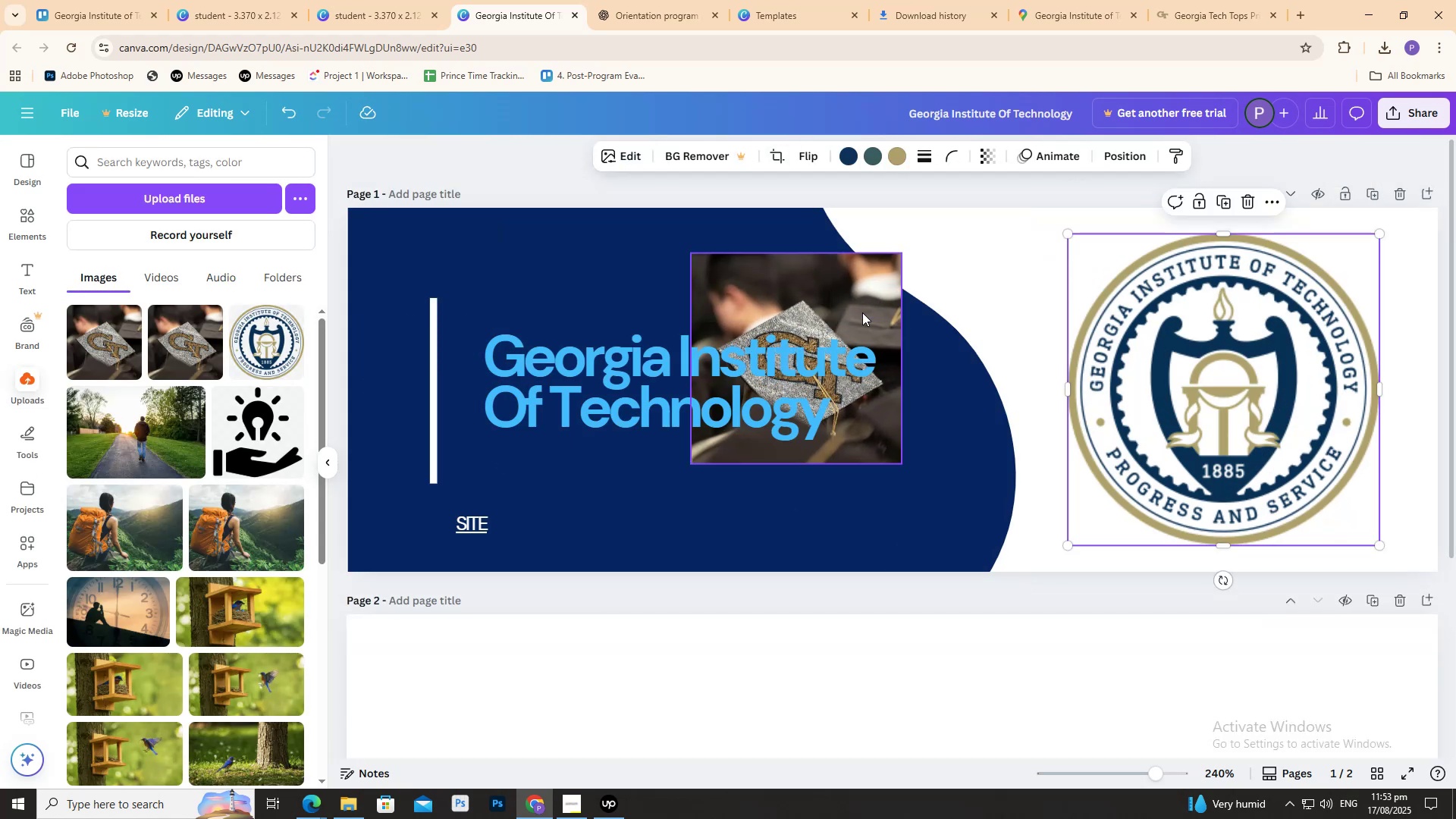 
left_click_drag(start_coordinate=[858, 300], to_coordinate=[629, 287])
 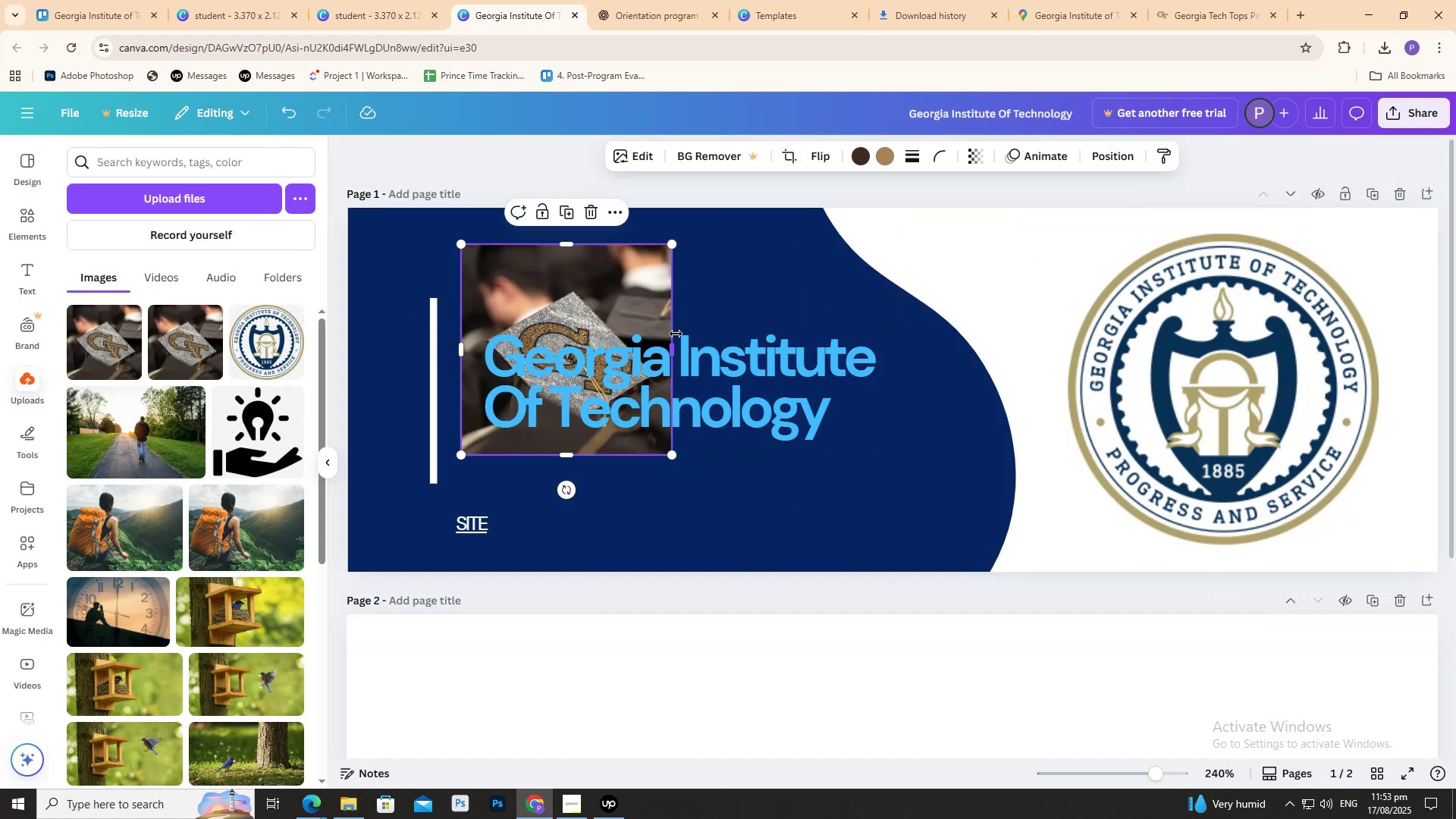 
hold_key(key=AltLeft, duration=1.53)
left_click_drag(start_coordinate=[672, 349], to_coordinate=[984, 336])
 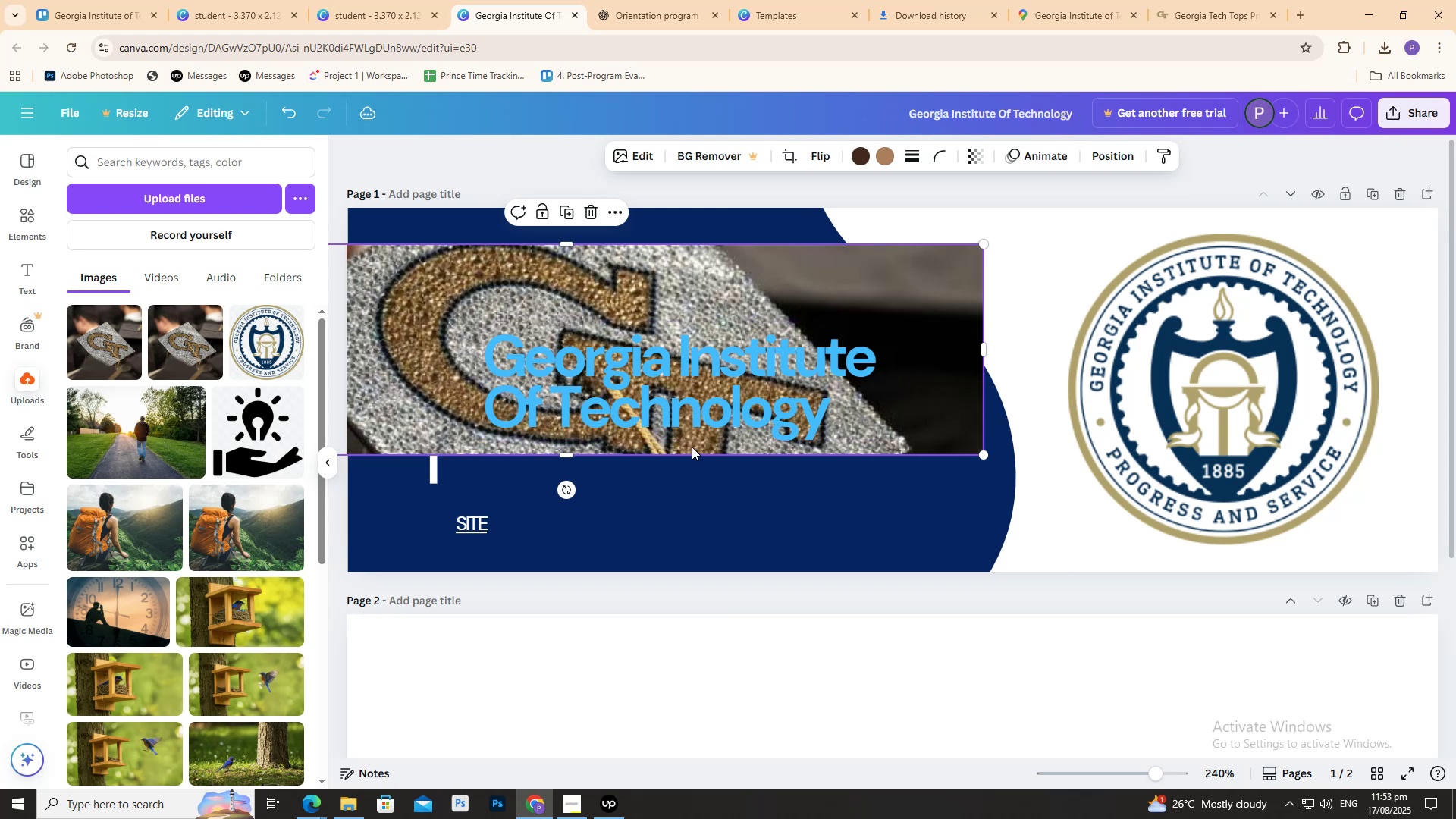 
hold_key(key=AltLeft, duration=0.61)
 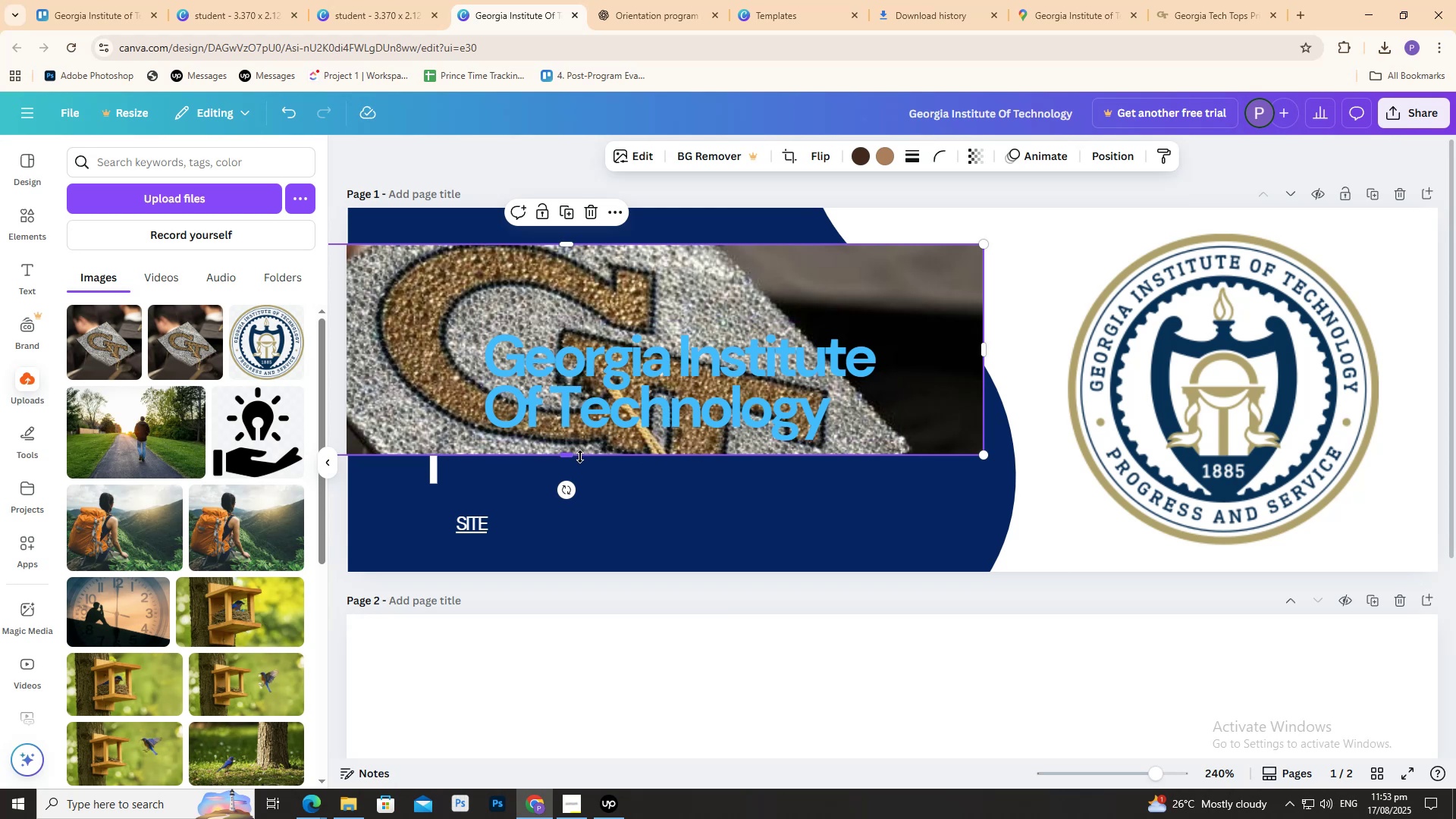 
left_click_drag(start_coordinate=[568, 454], to_coordinate=[582, 579])
 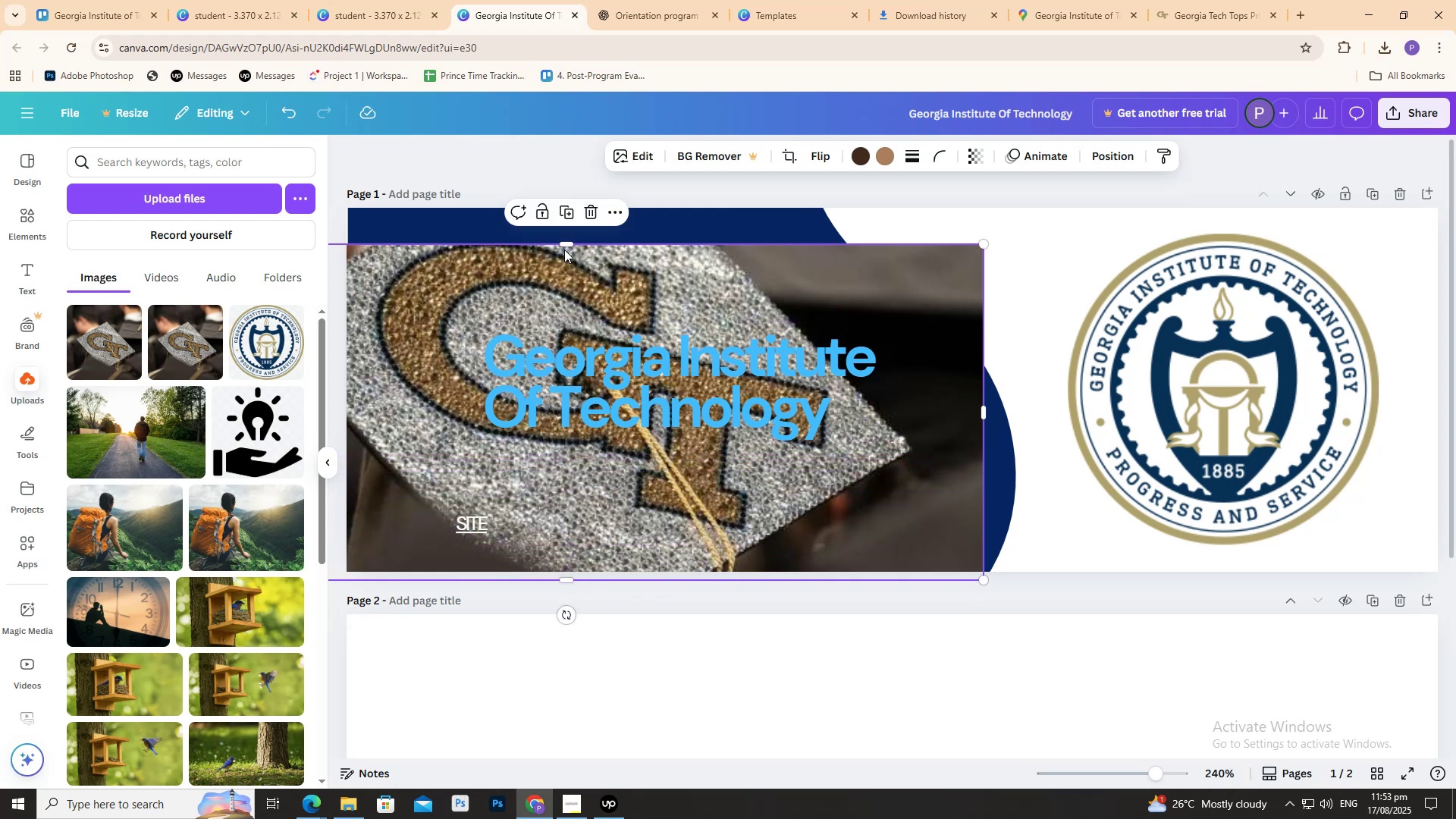 
left_click_drag(start_coordinate=[566, 244], to_coordinate=[570, 202])
 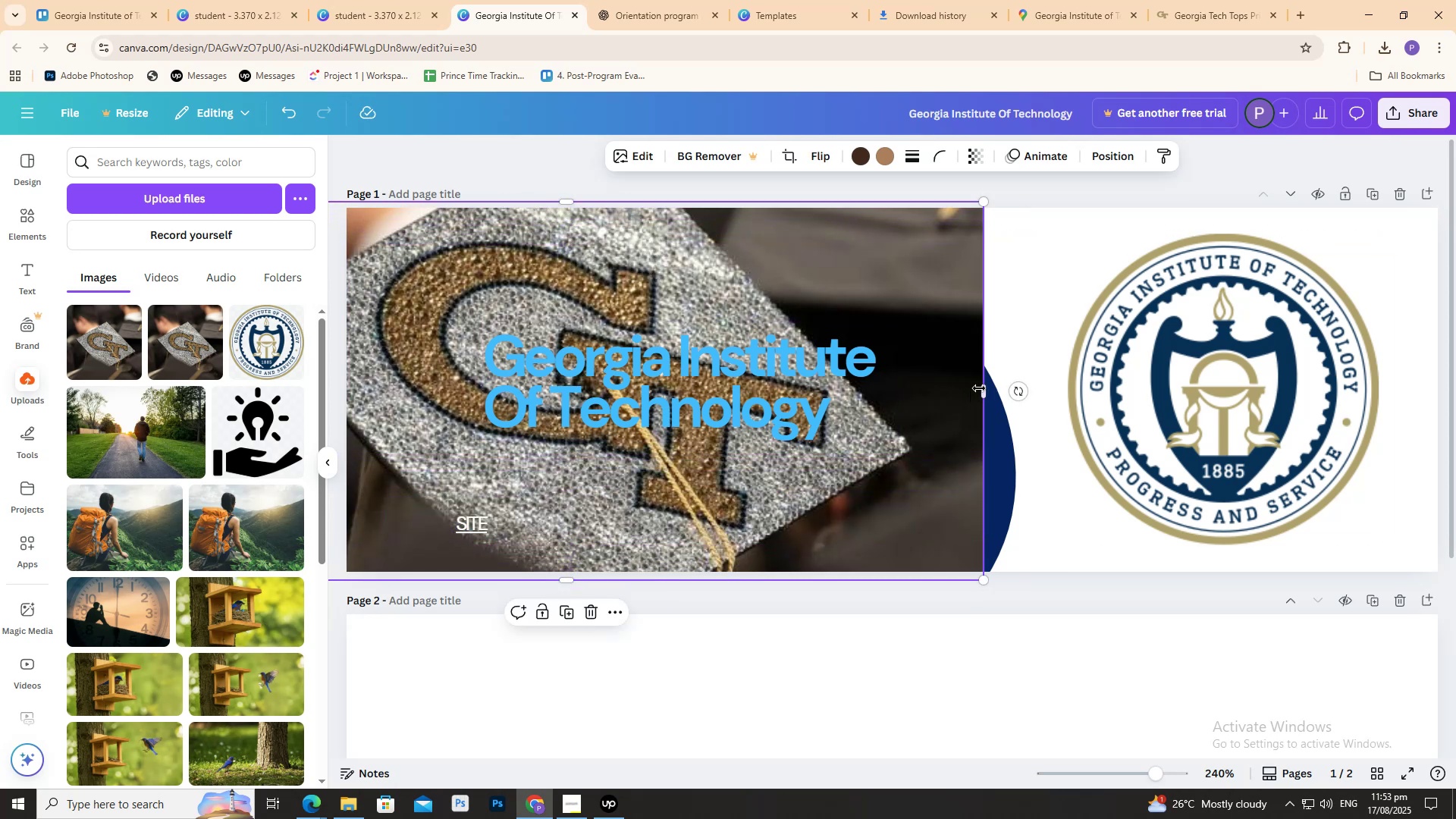 
left_click_drag(start_coordinate=[983, 388], to_coordinate=[1034, 394])
 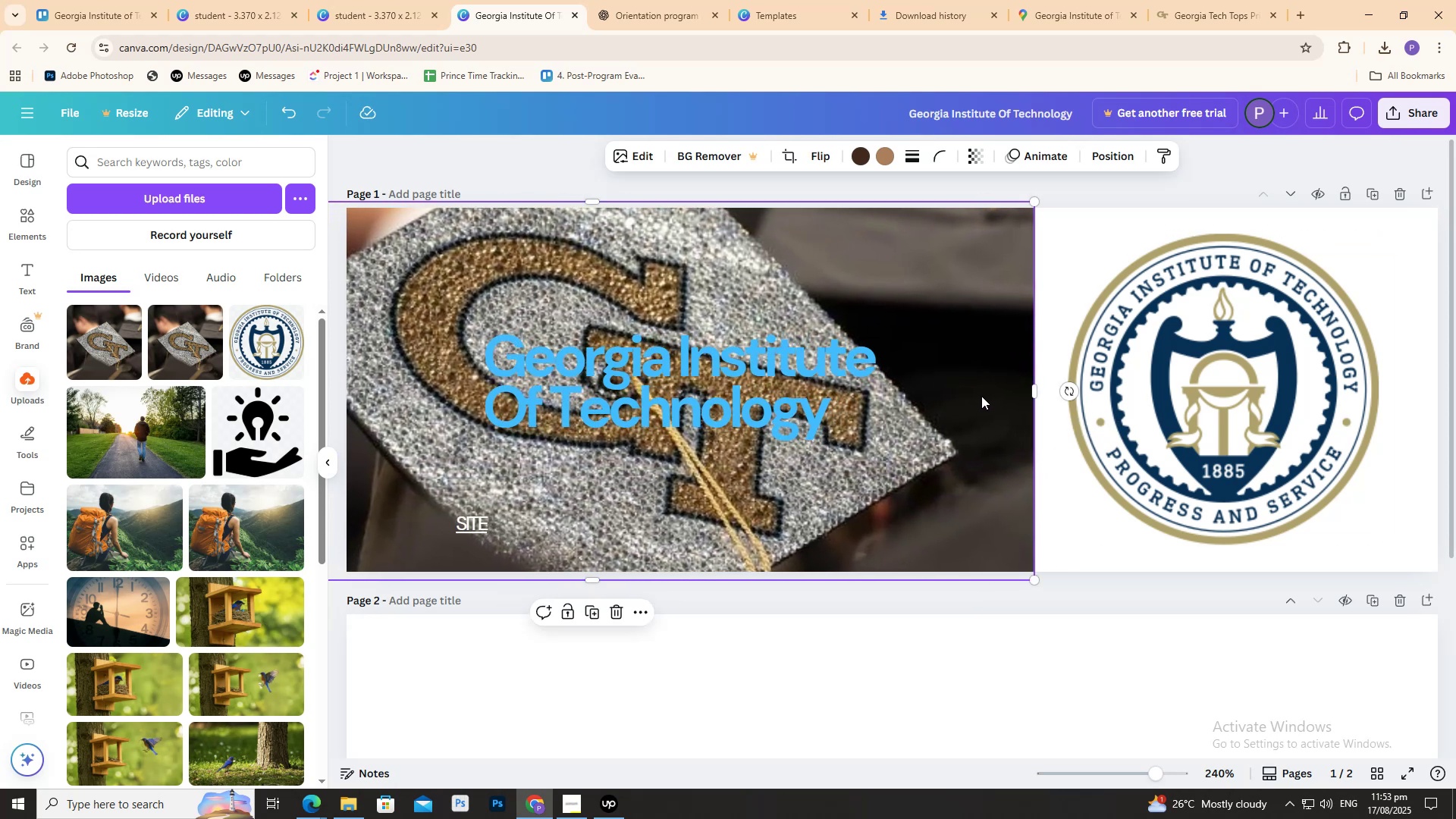 
left_click([981, 396])
 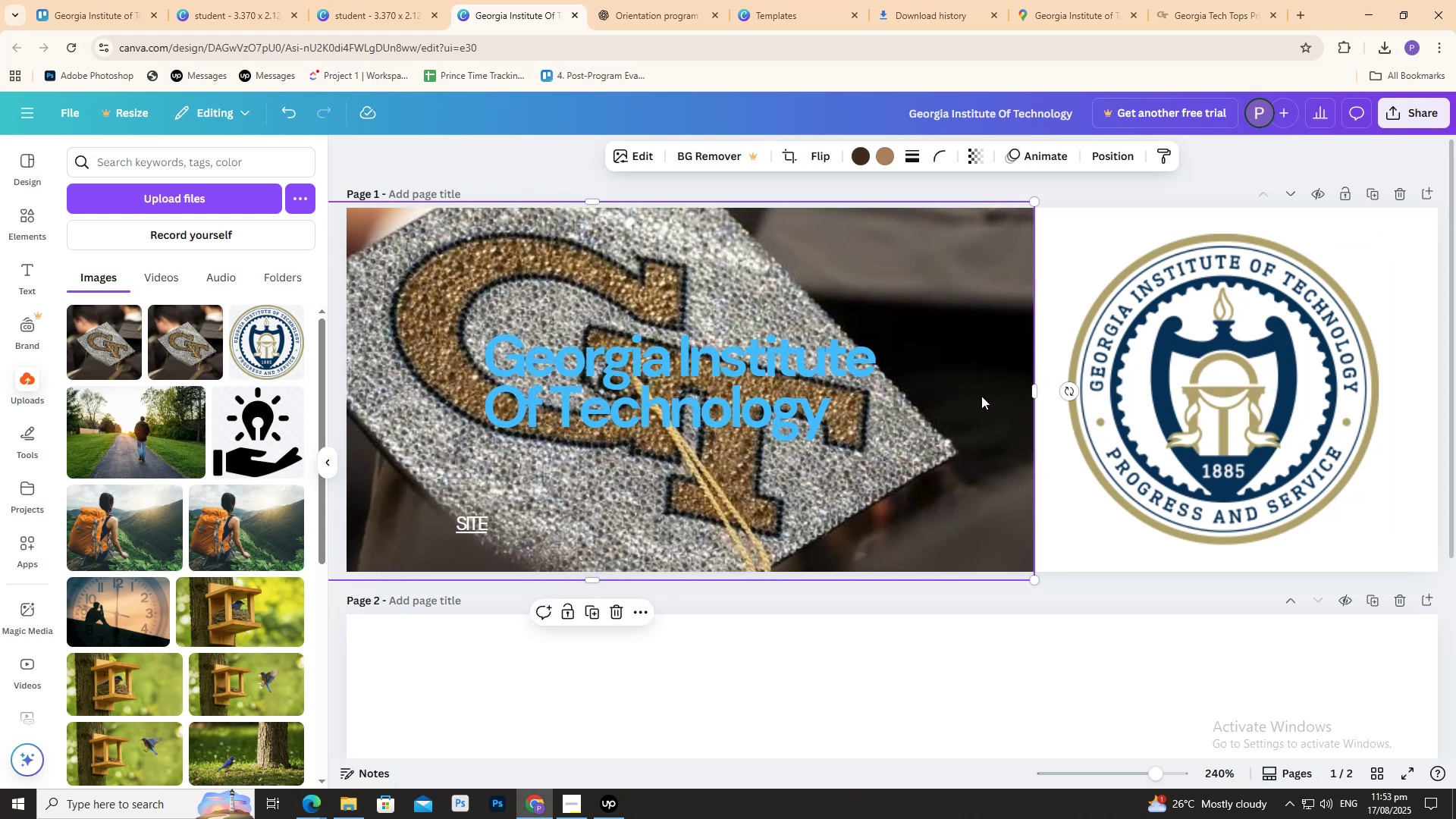 
right_click([981, 396])
 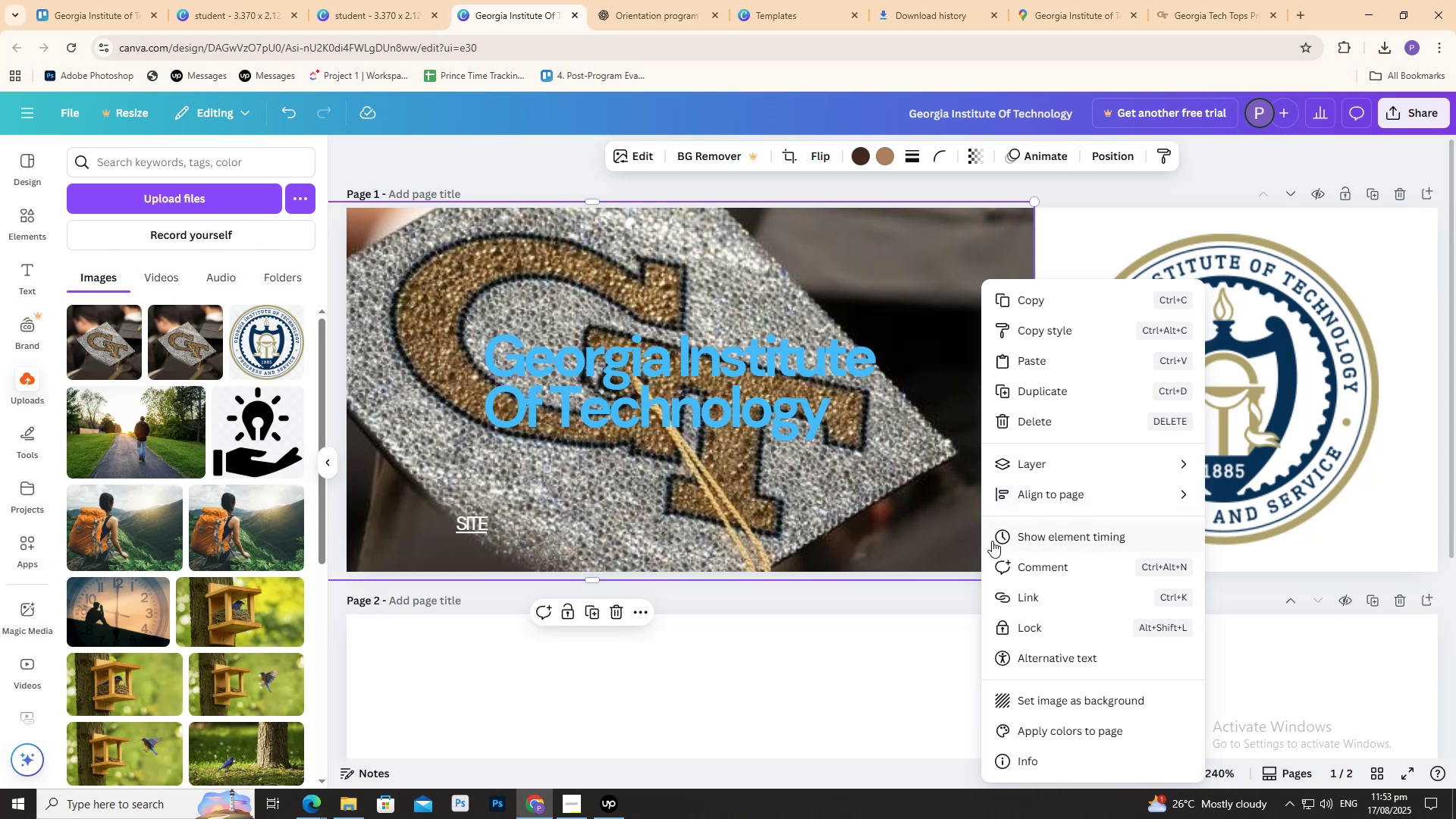 
scroll: coordinate [1083, 617], scroll_direction: down, amount: 4.0
 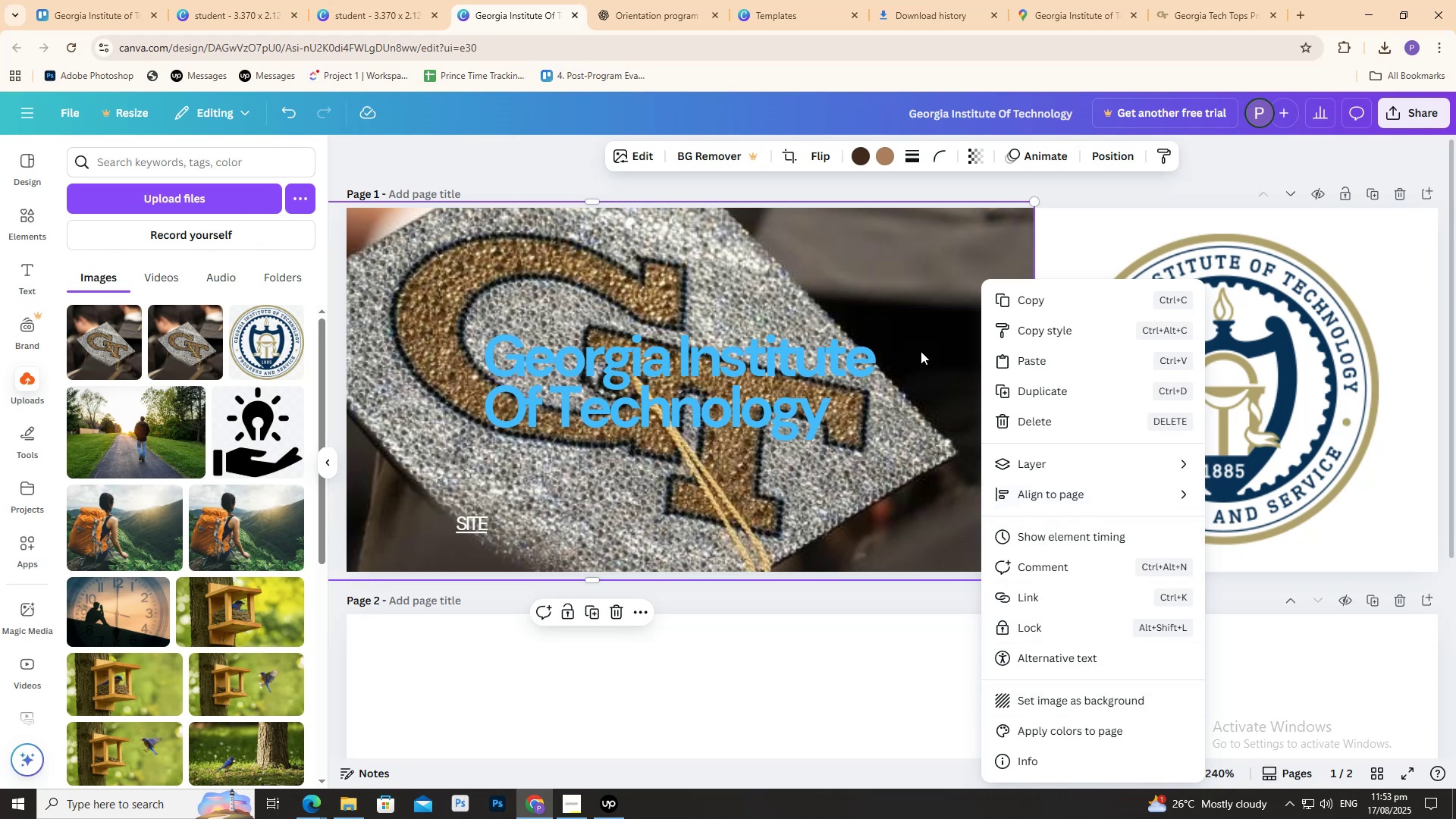 
left_click([929, 284])
 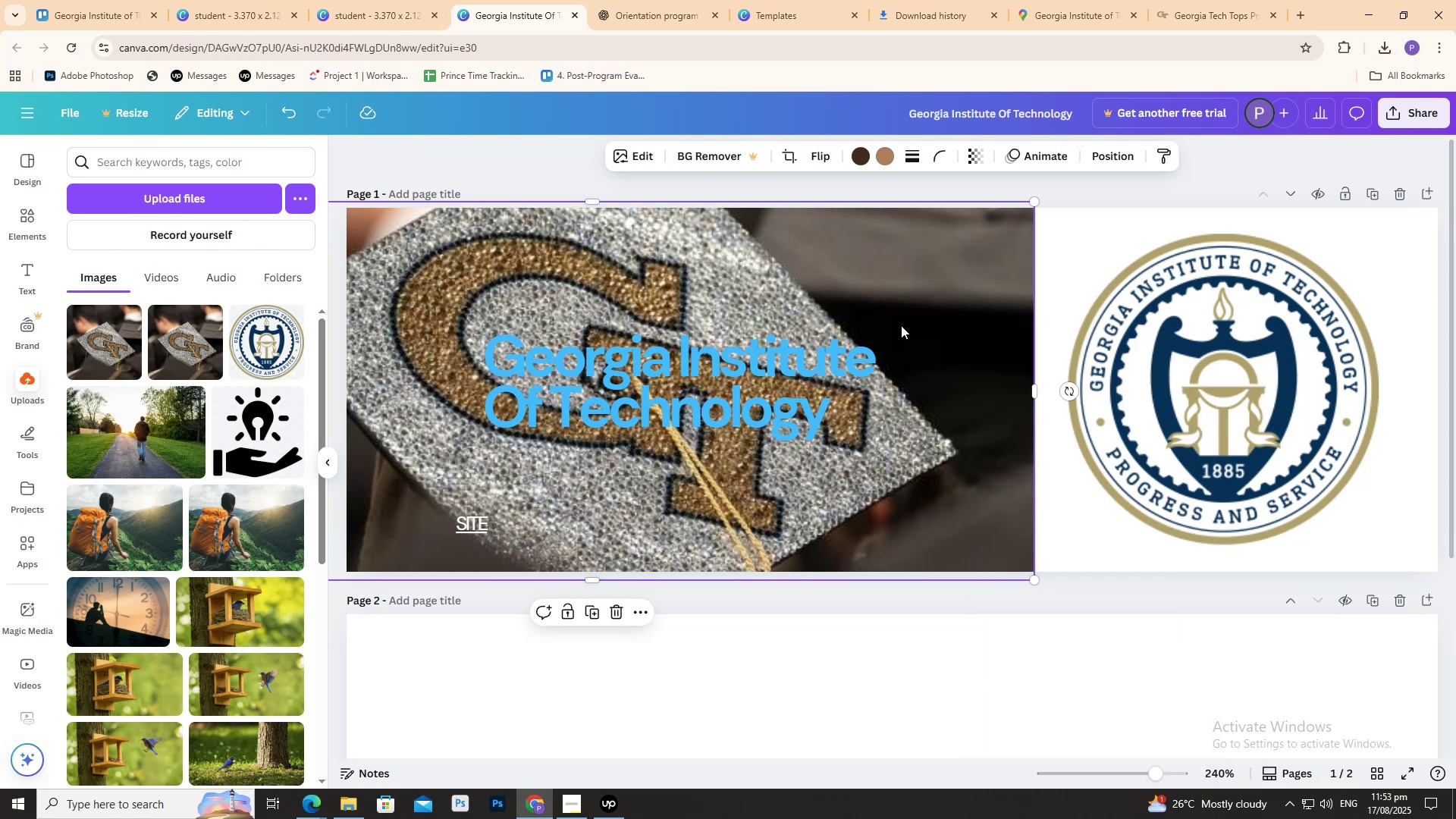 
left_click_drag(start_coordinate=[901, 325], to_coordinate=[907, 341])
 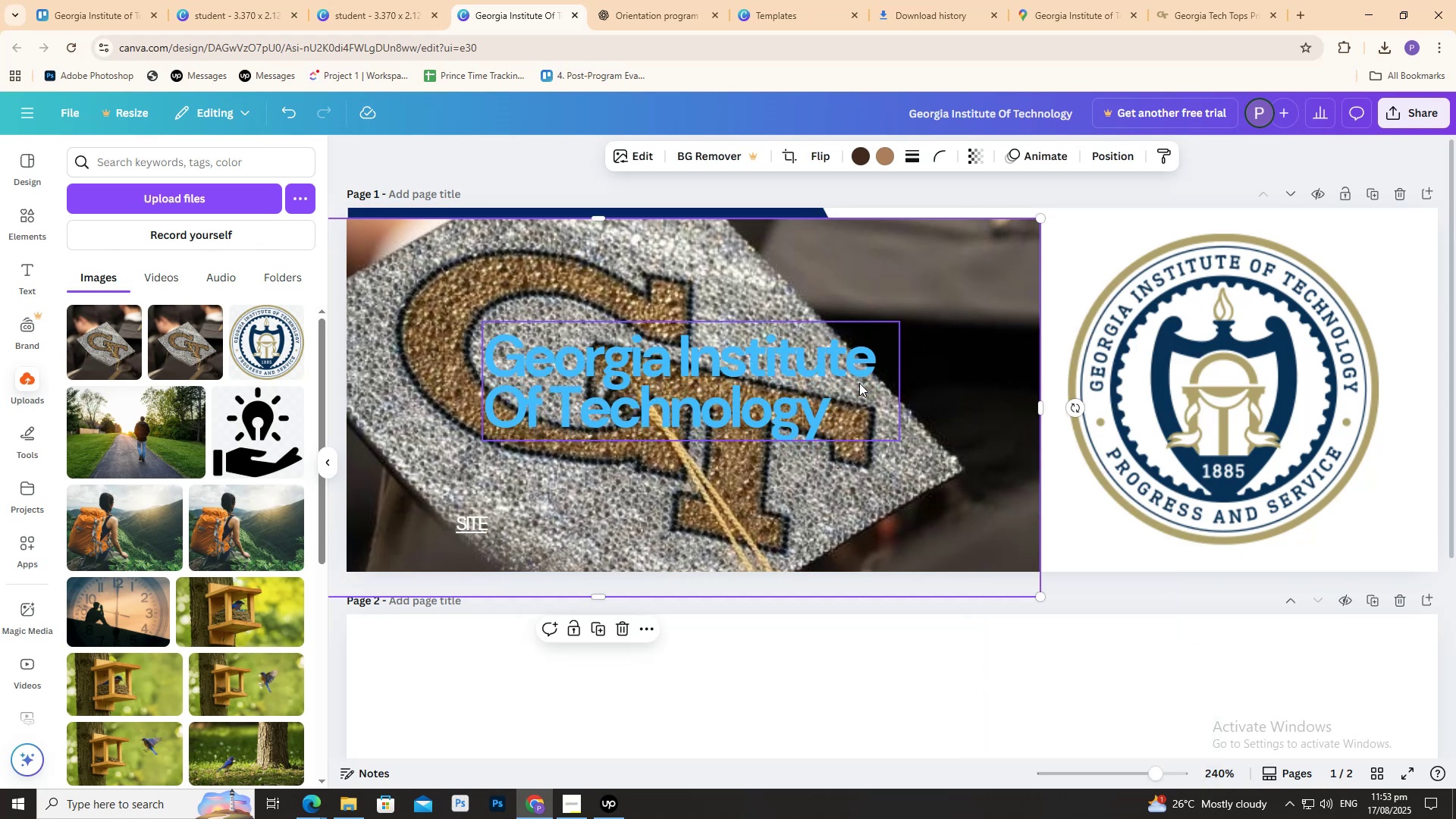 
key(Control+C)
 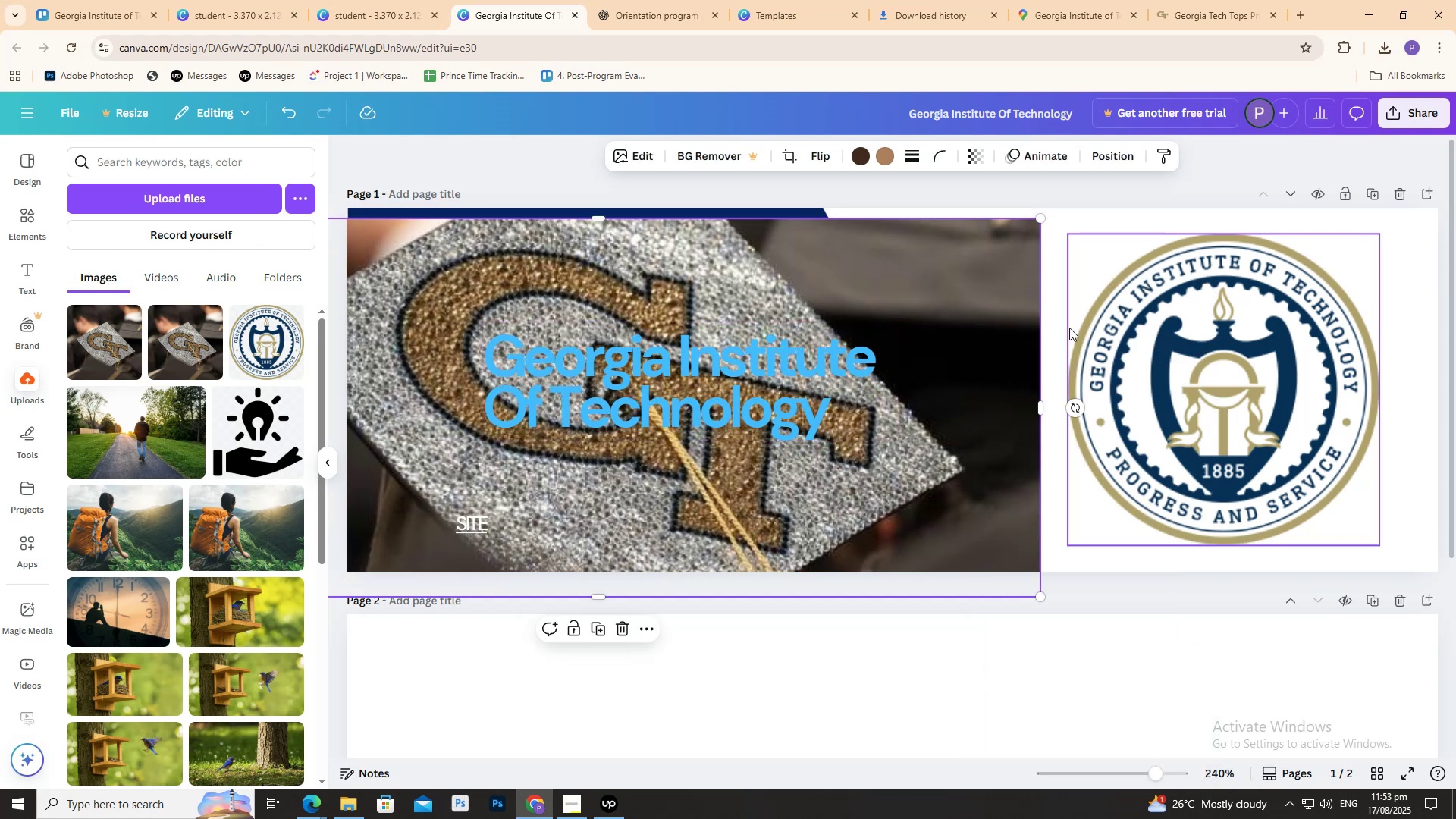 
key(Delete)
 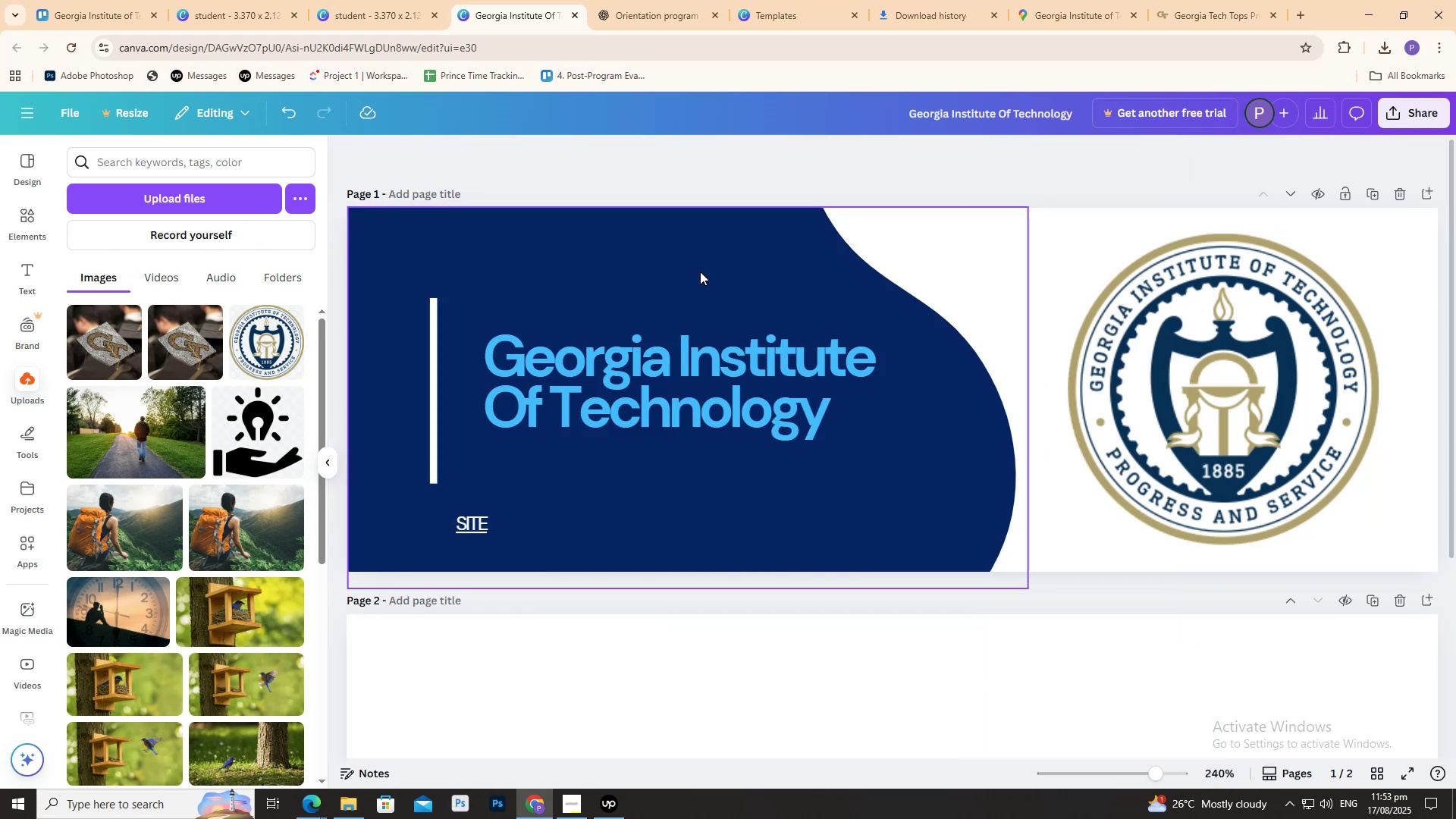 
double_click([700, 271])
 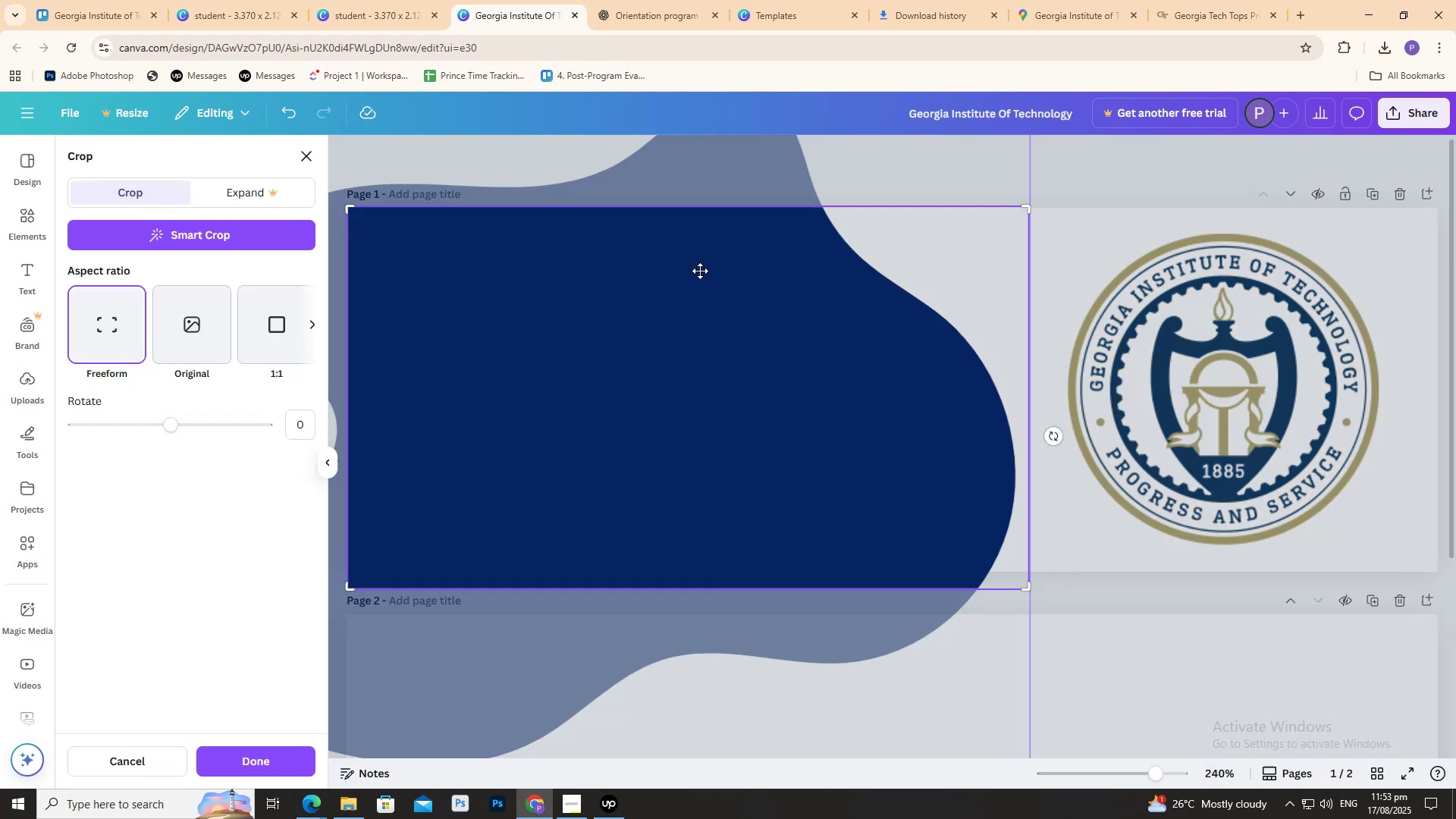 
triple_click([700, 271])
 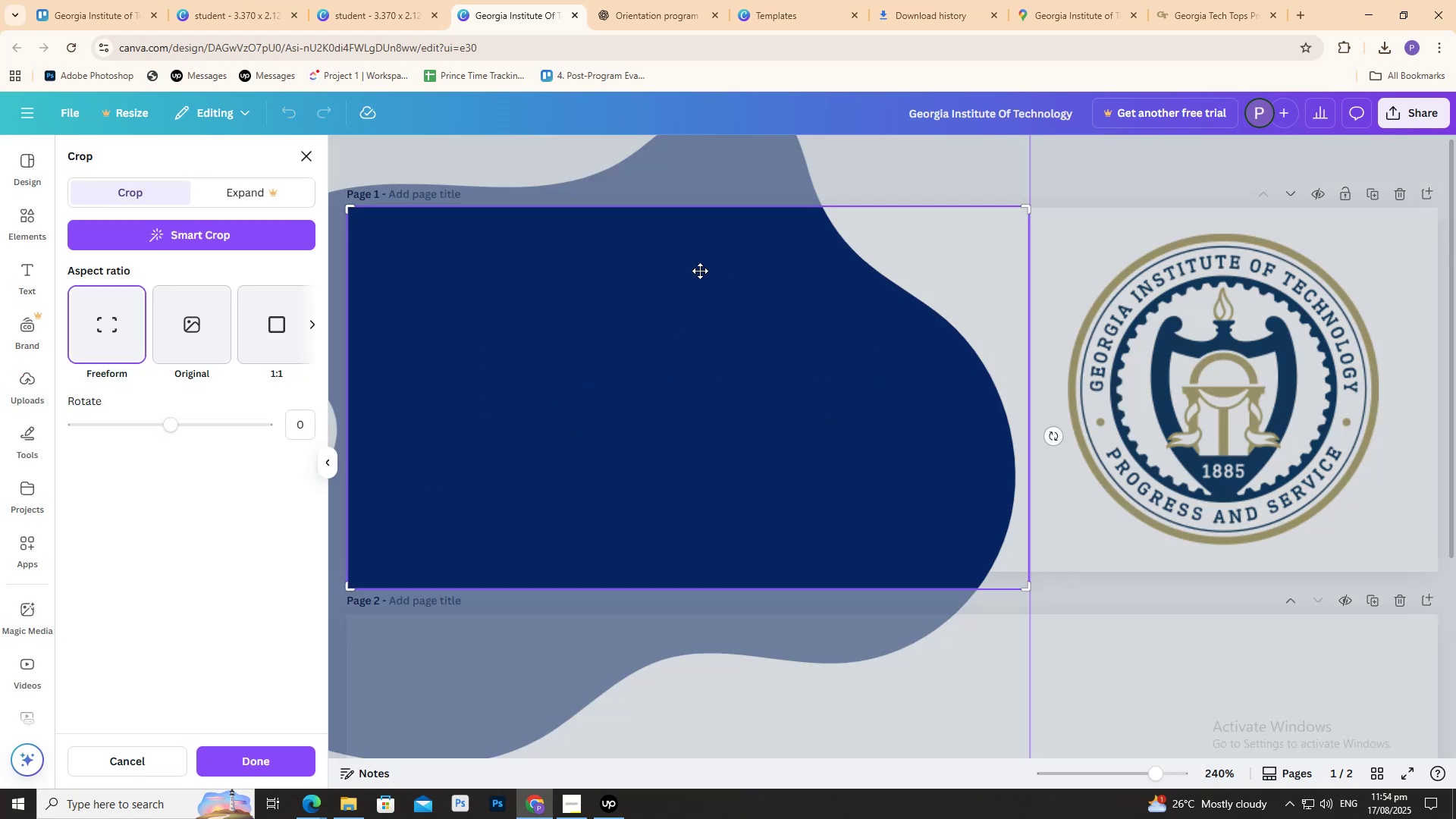 
key(Control+V)
 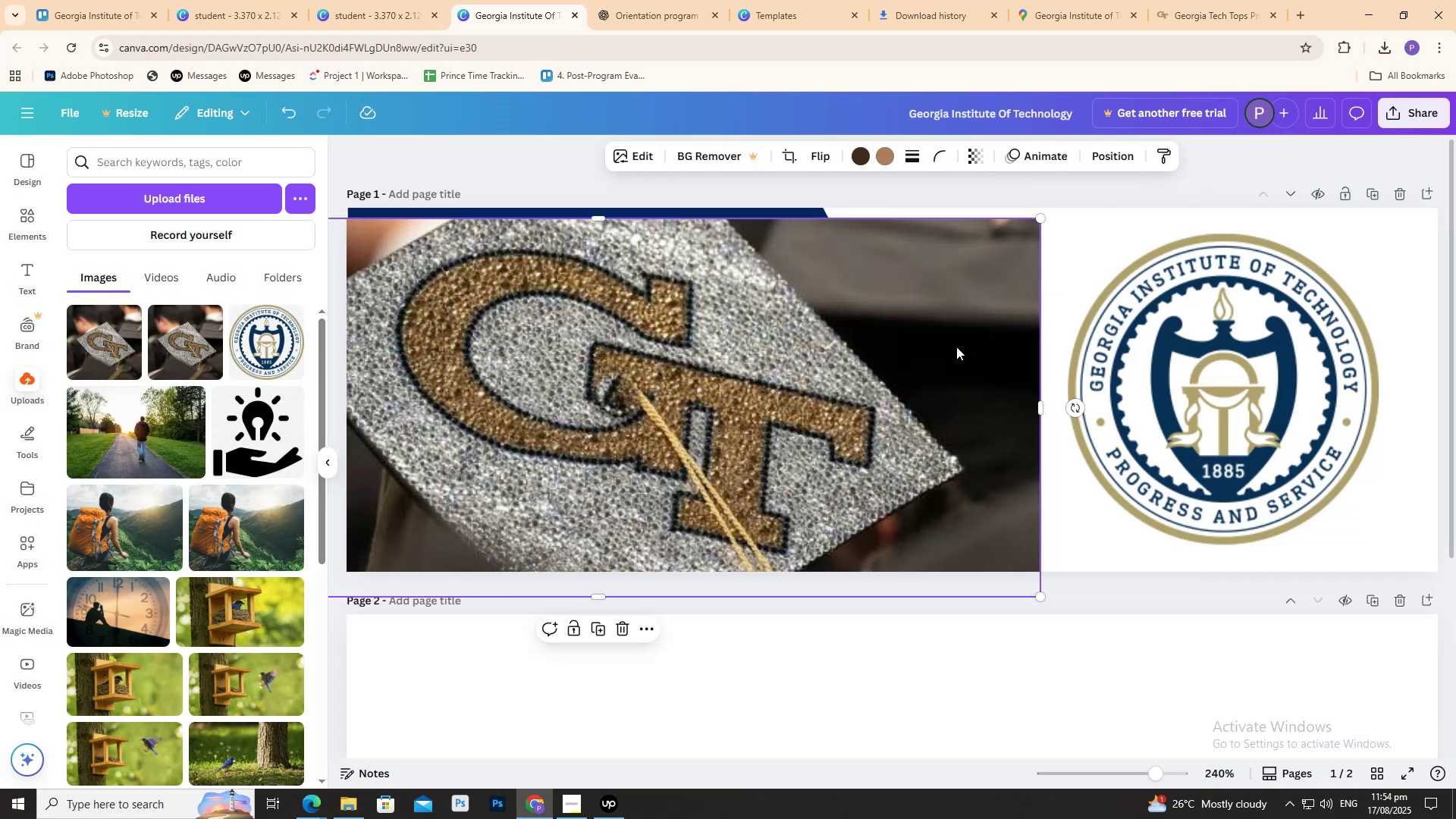 
left_click_drag(start_coordinate=[632, 328], to_coordinate=[657, 361])
 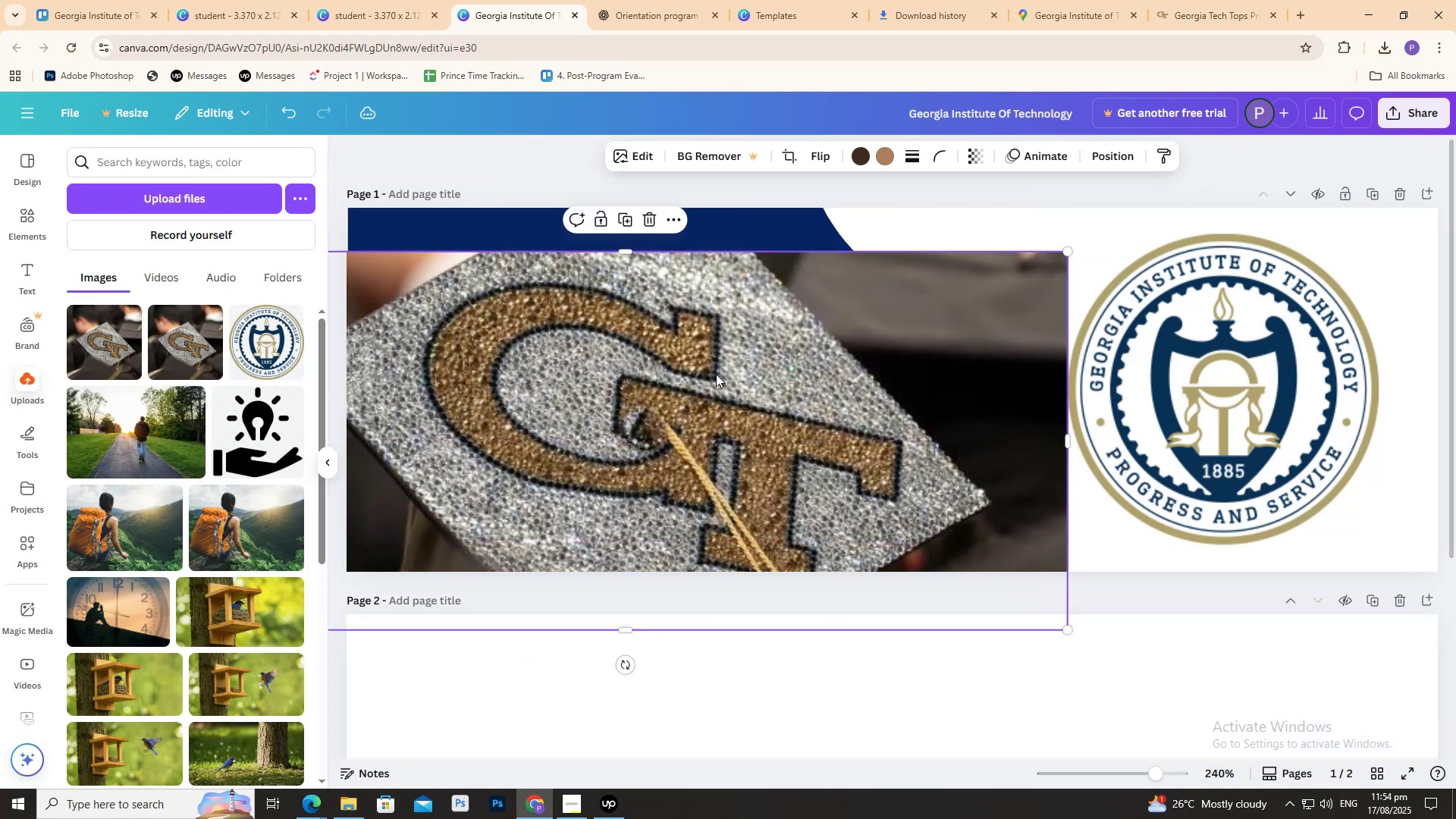 
key(Control+Z)
 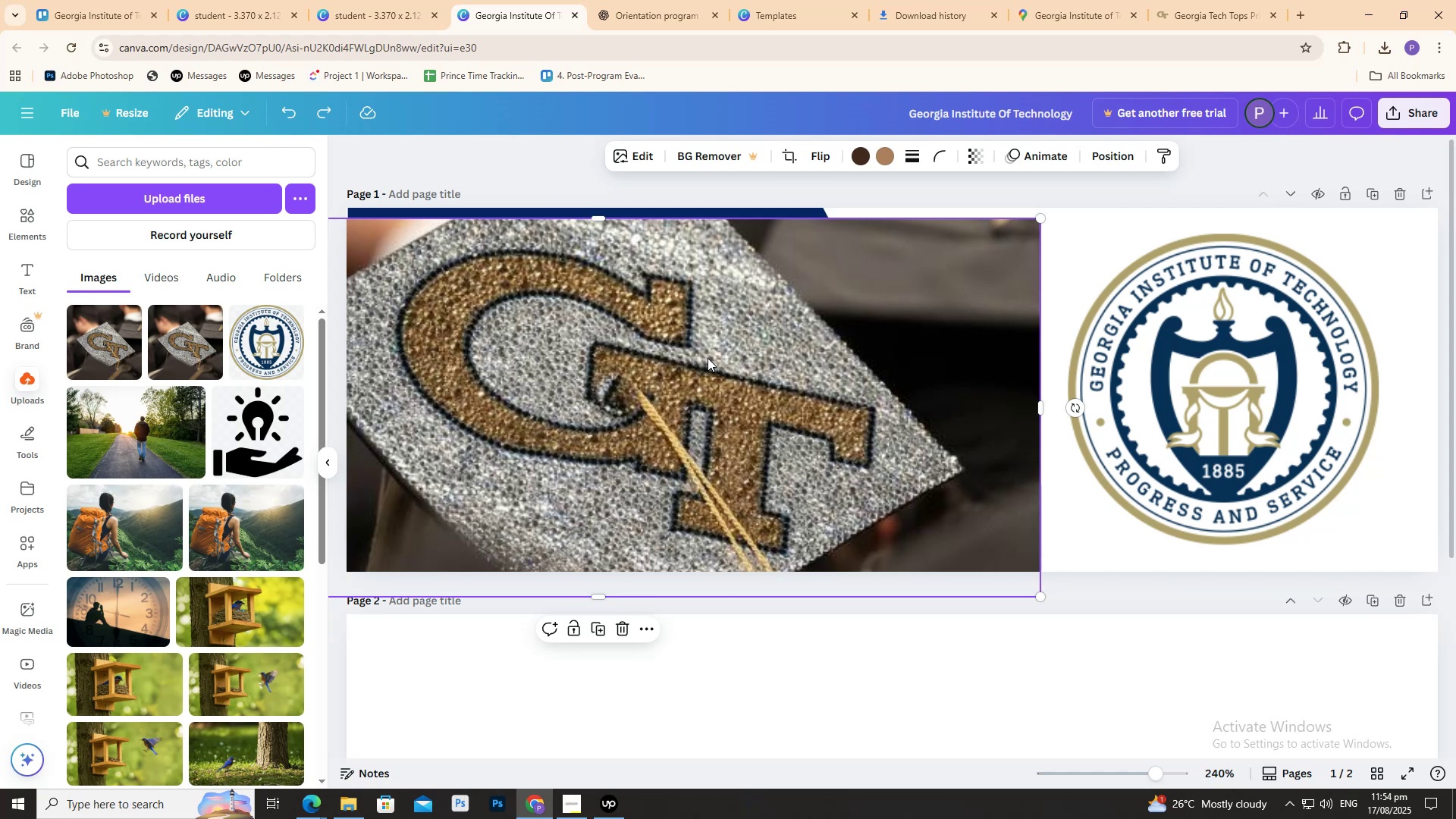 
left_click([708, 358])
 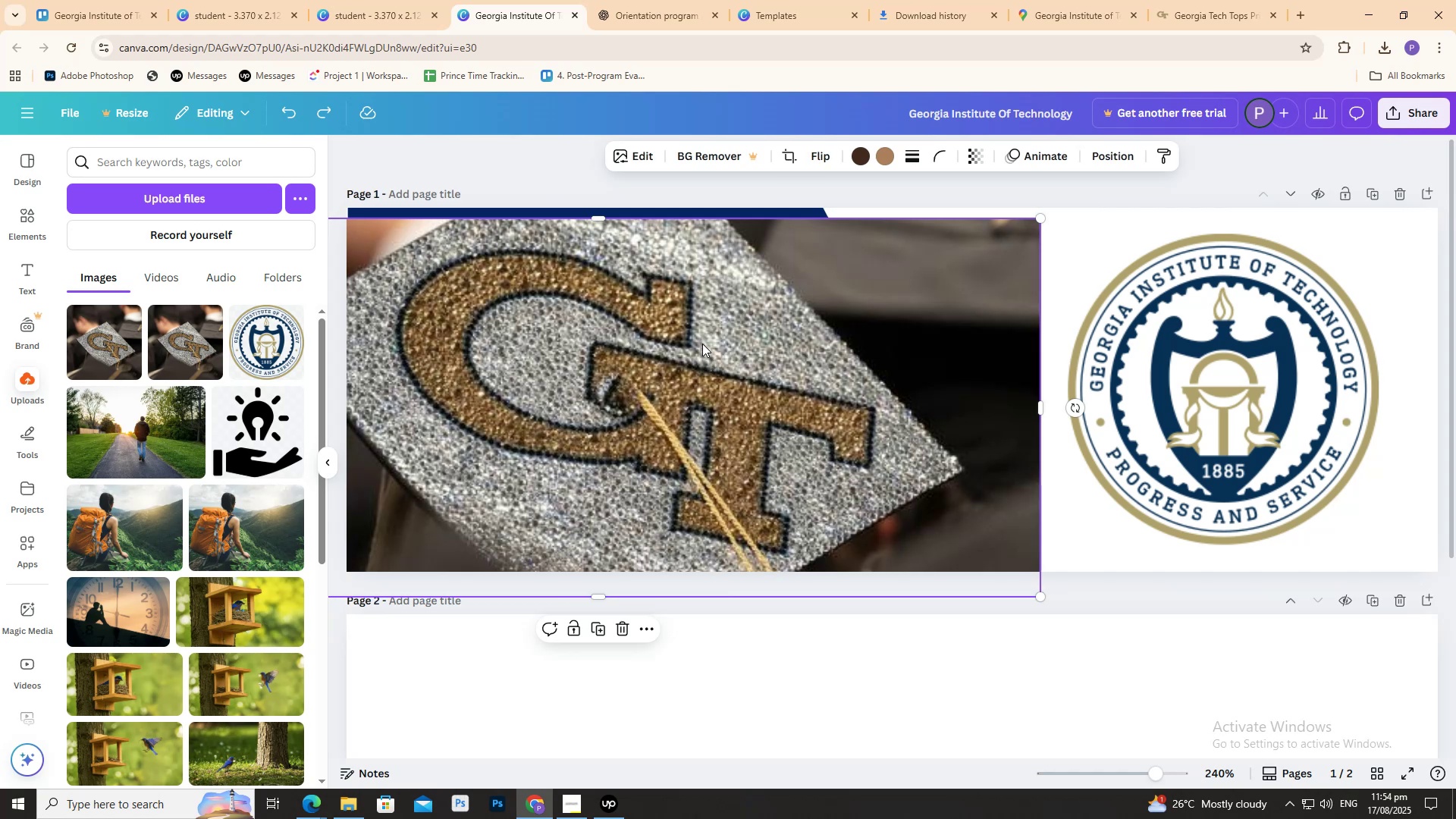 
key(Delete)
 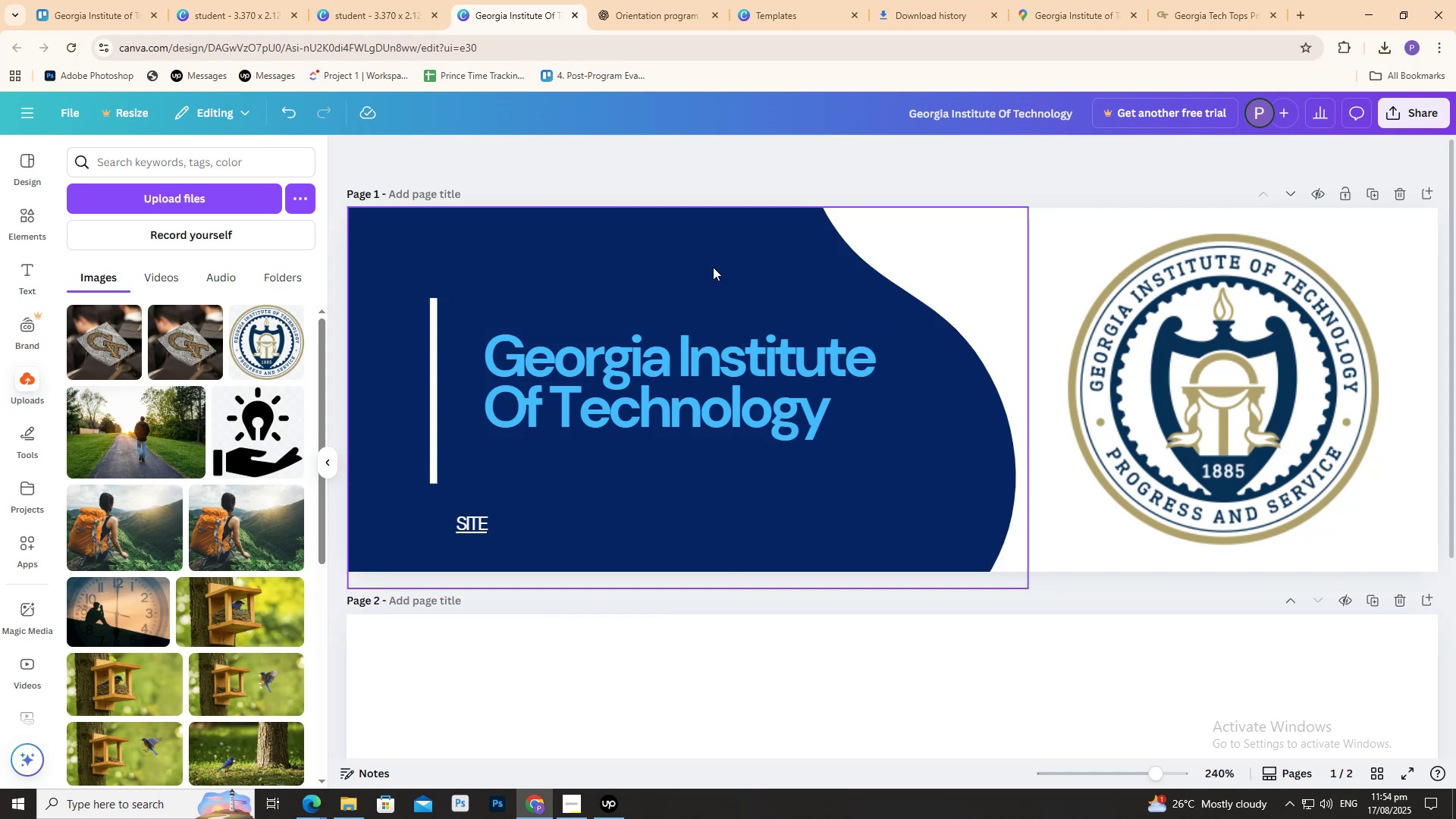 
left_click([712, 266])
 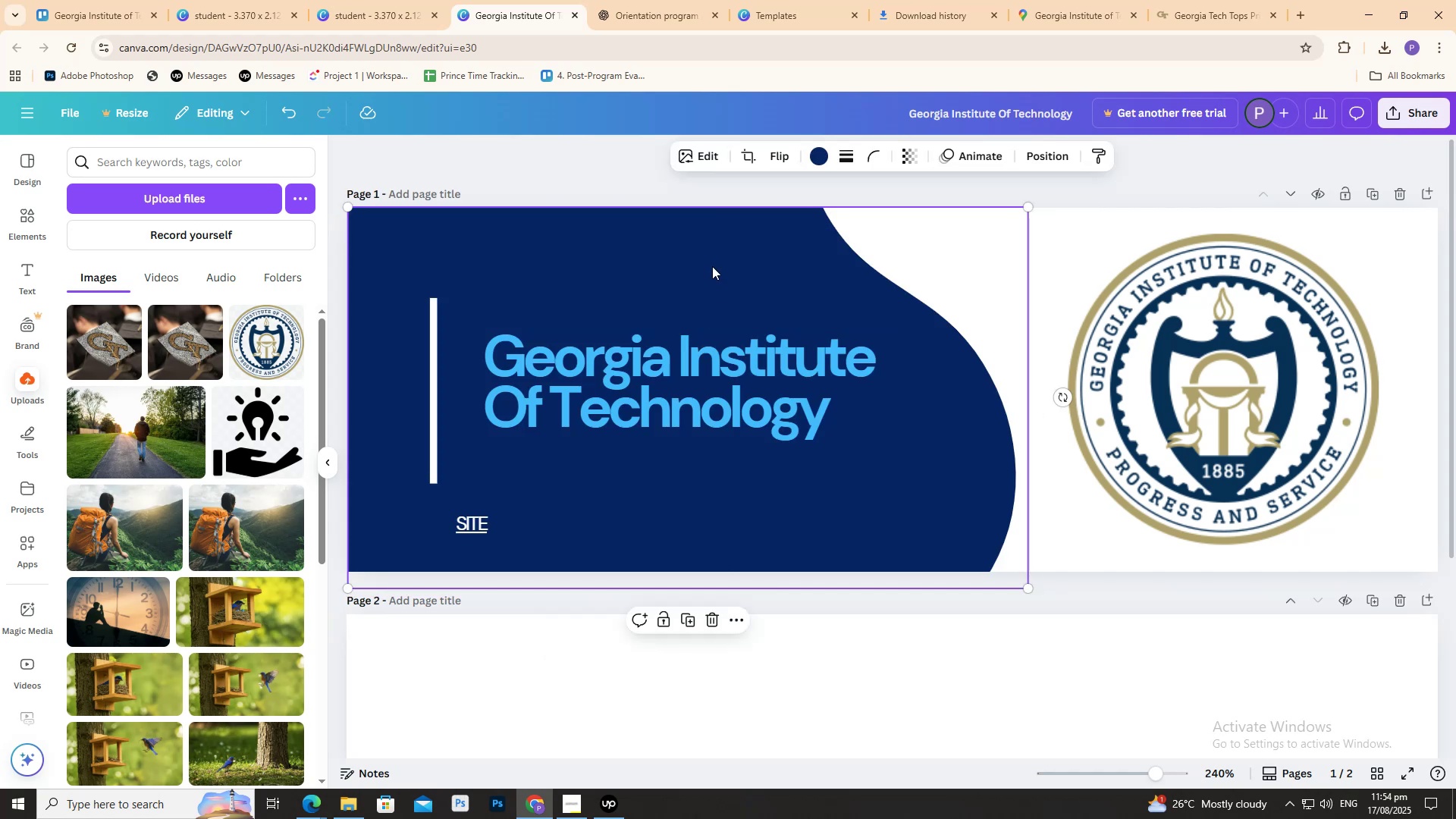 
double_click([712, 266])
 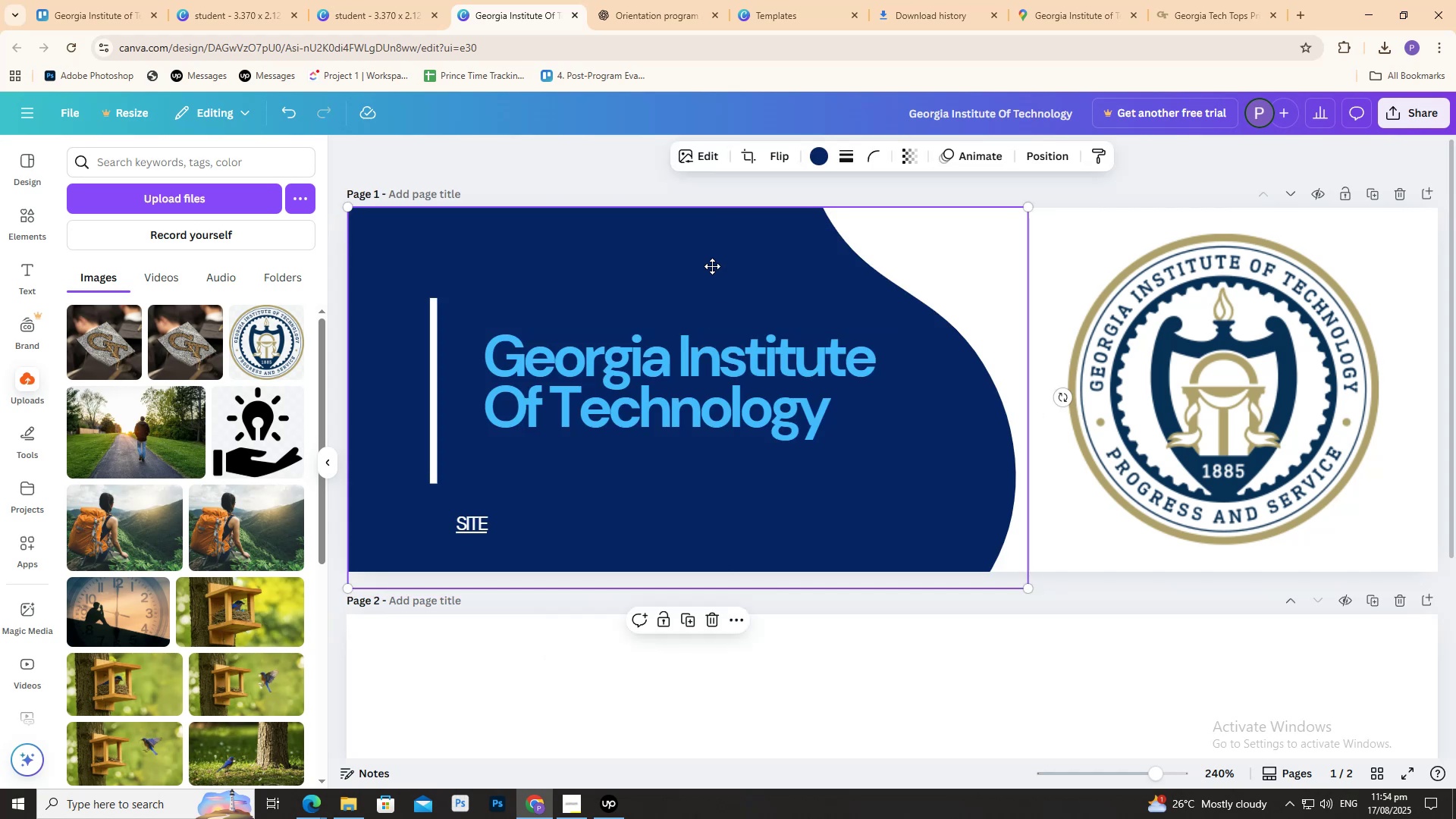 
triple_click([712, 266])
 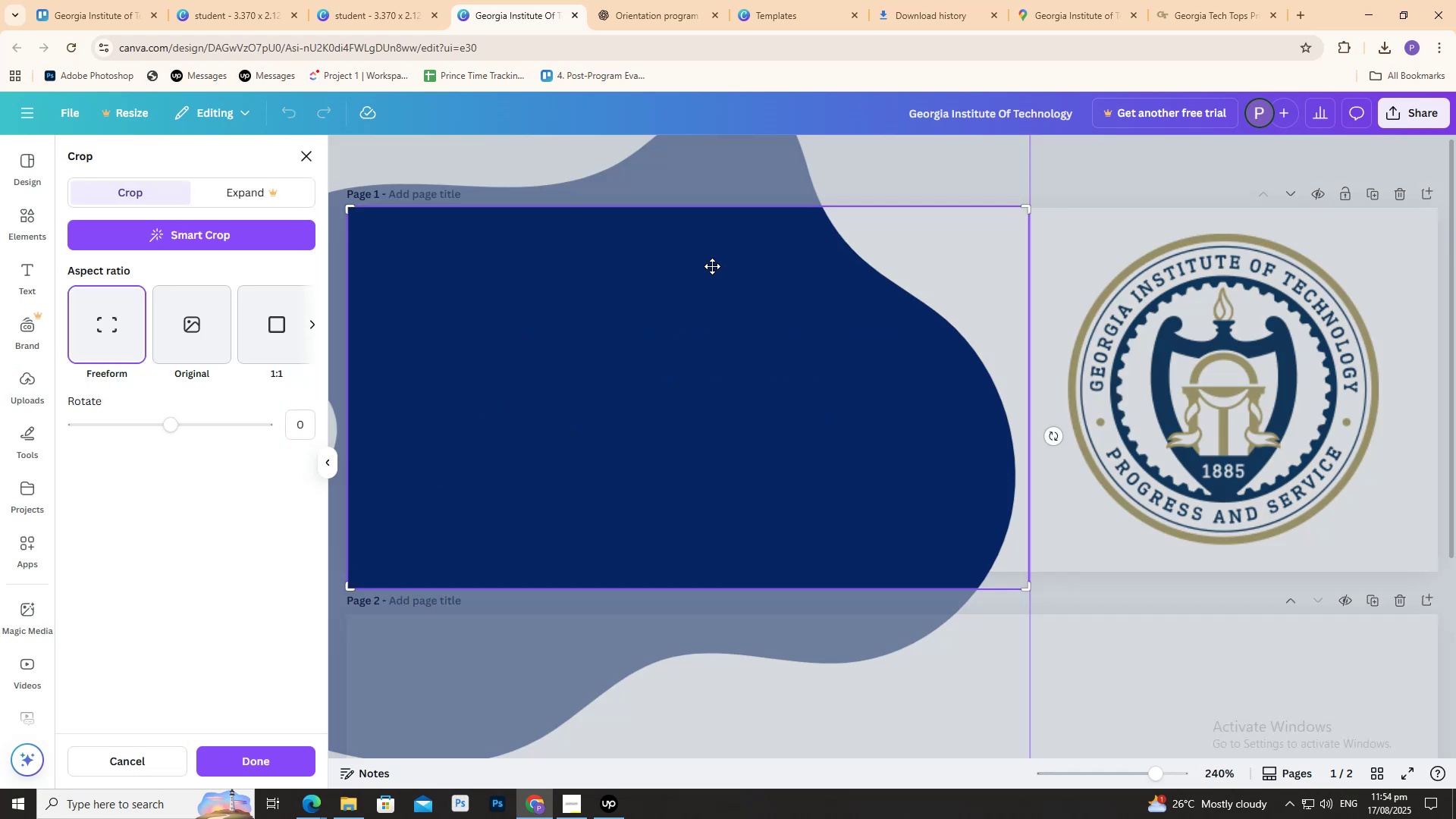 
triple_click([712, 266])
 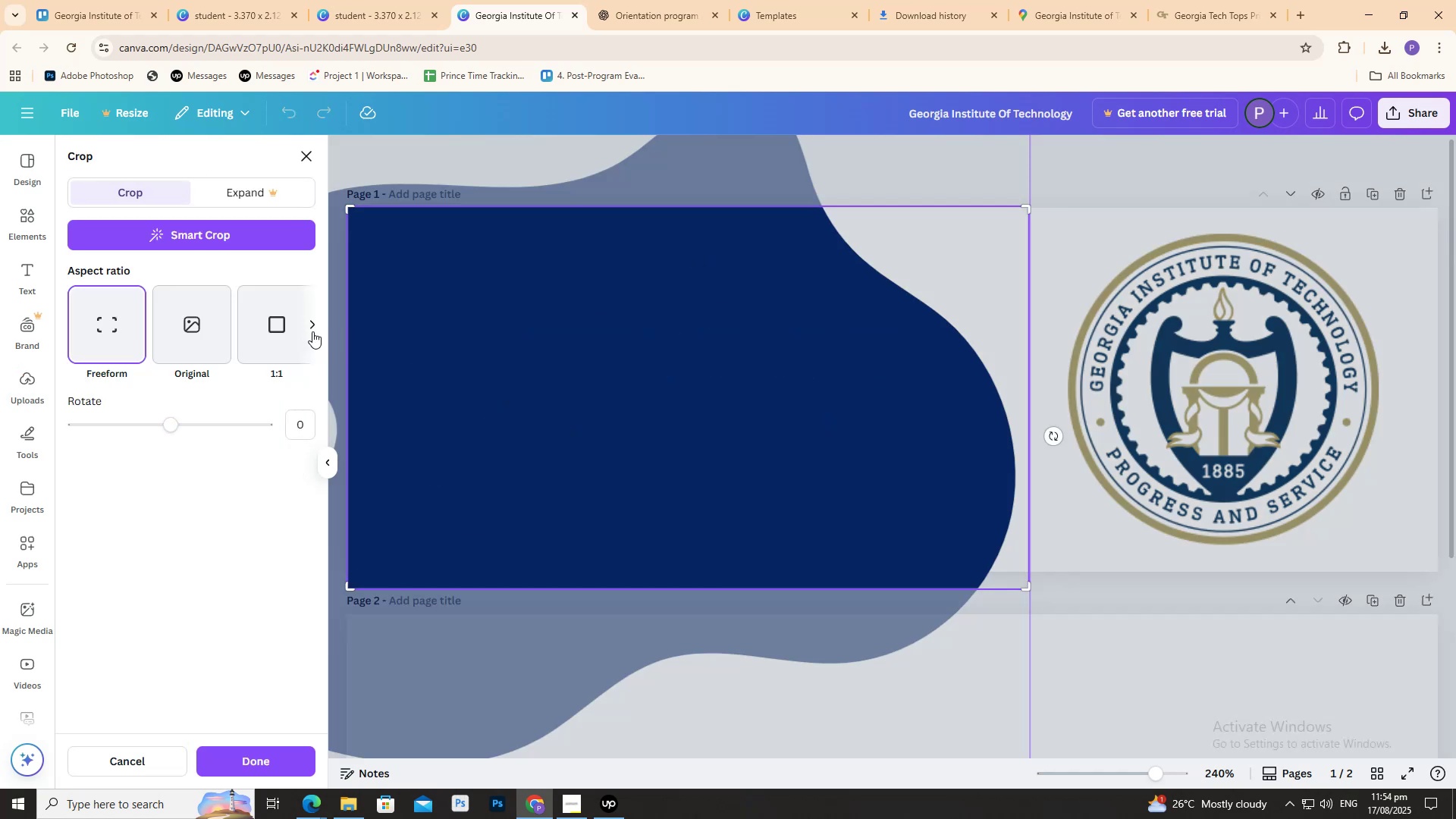 
left_click([312, 331])
 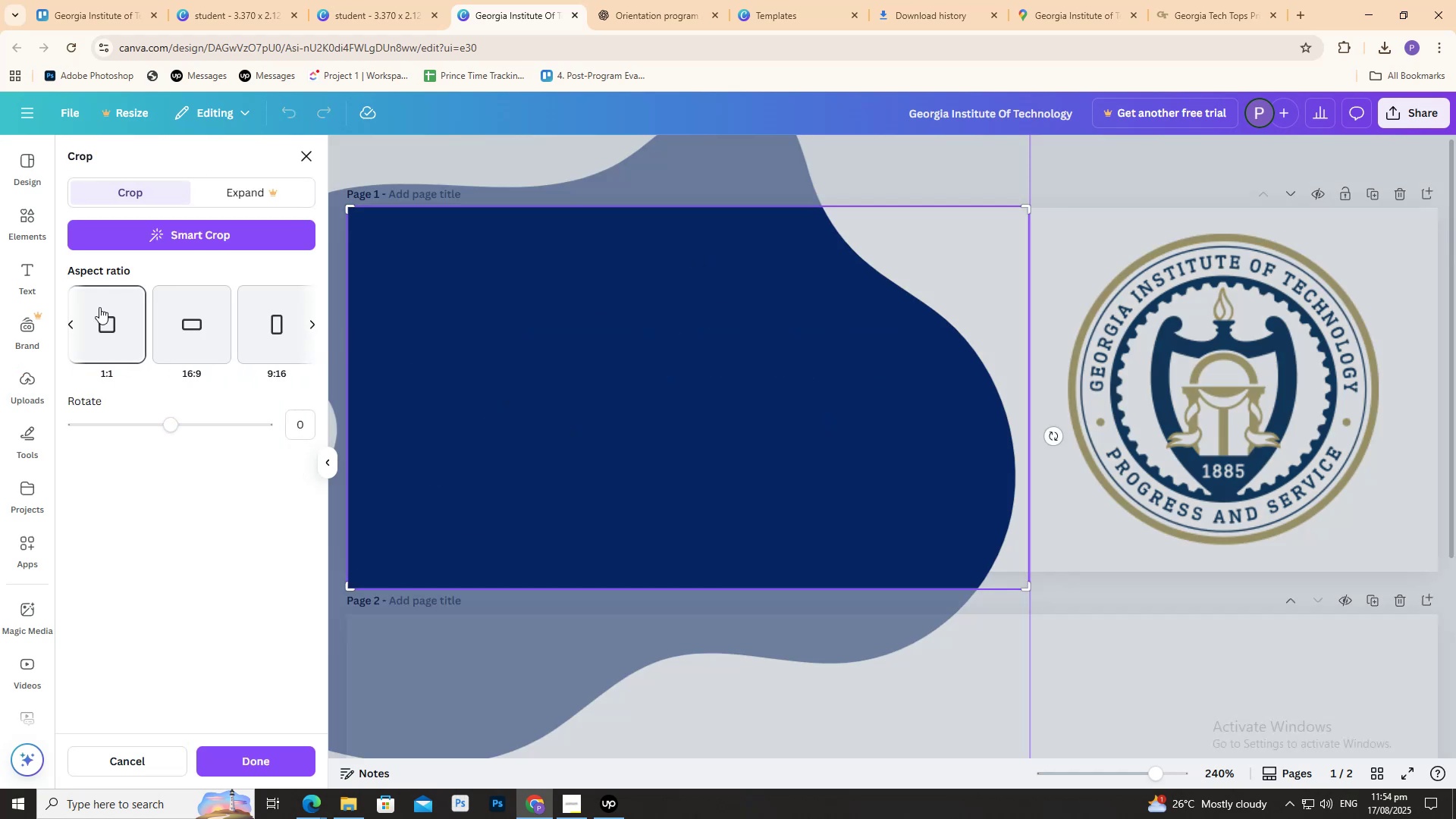 
double_click([74, 322])
 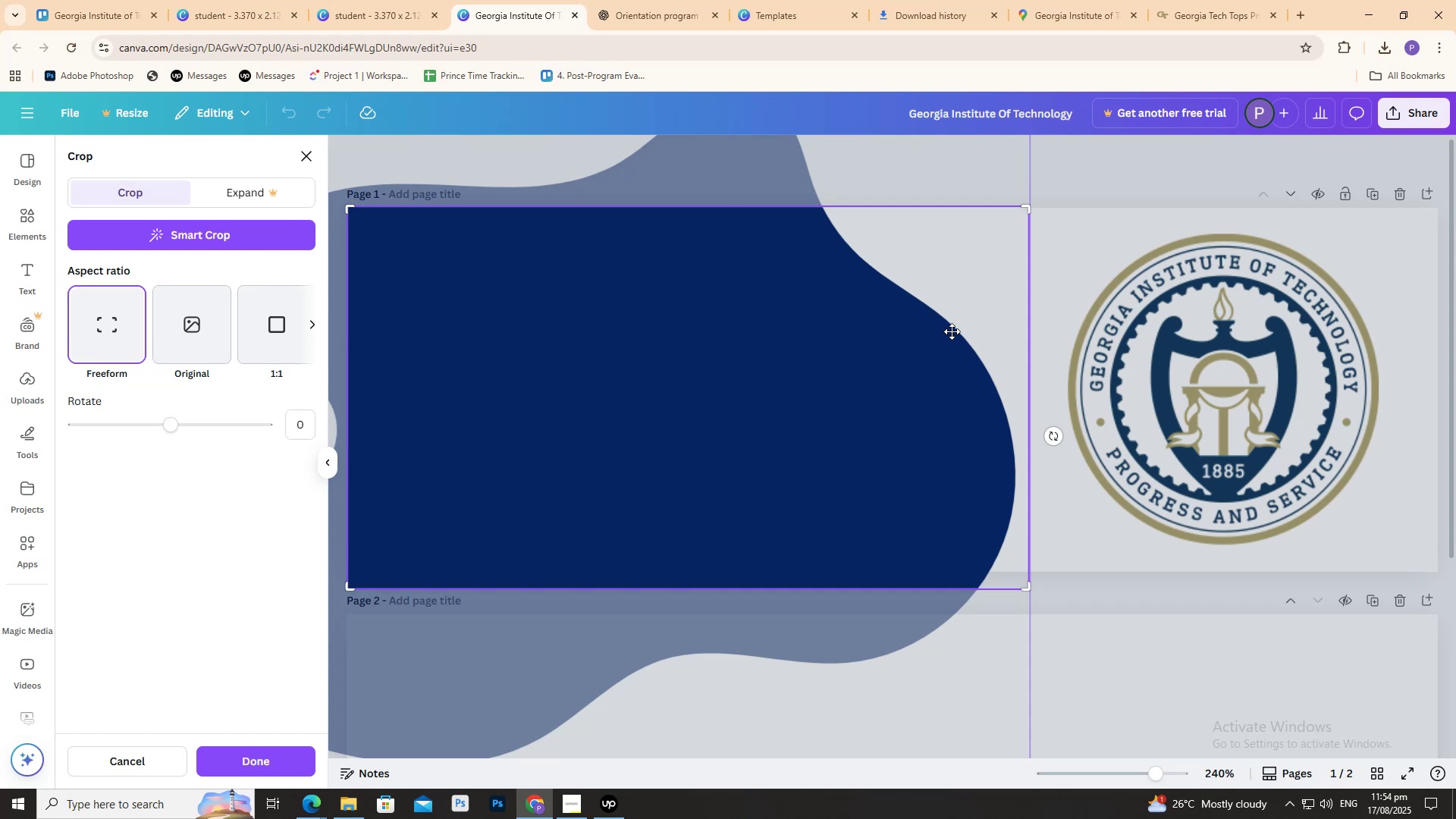 
double_click([1044, 262])
 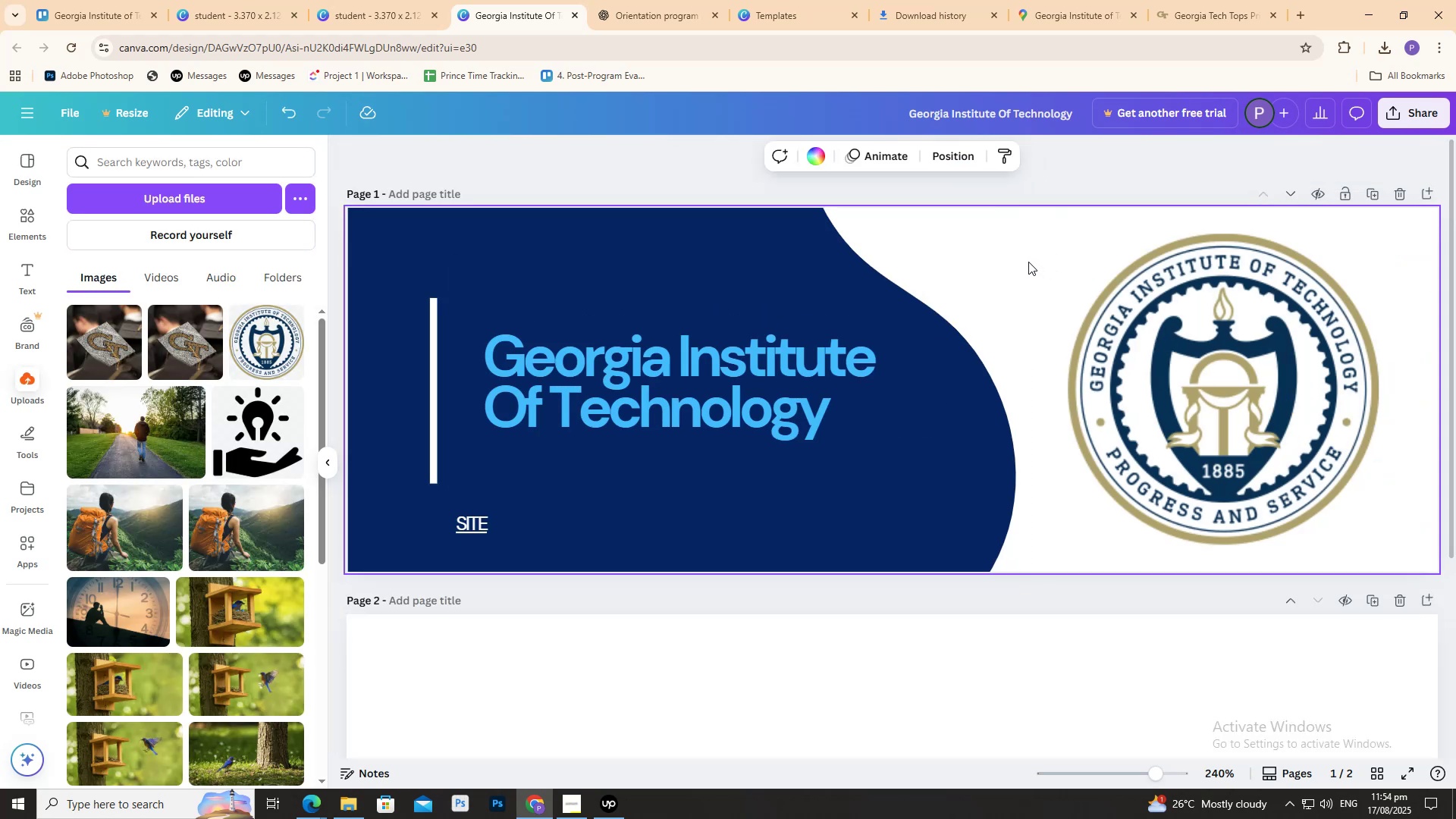 
double_click([1028, 261])
 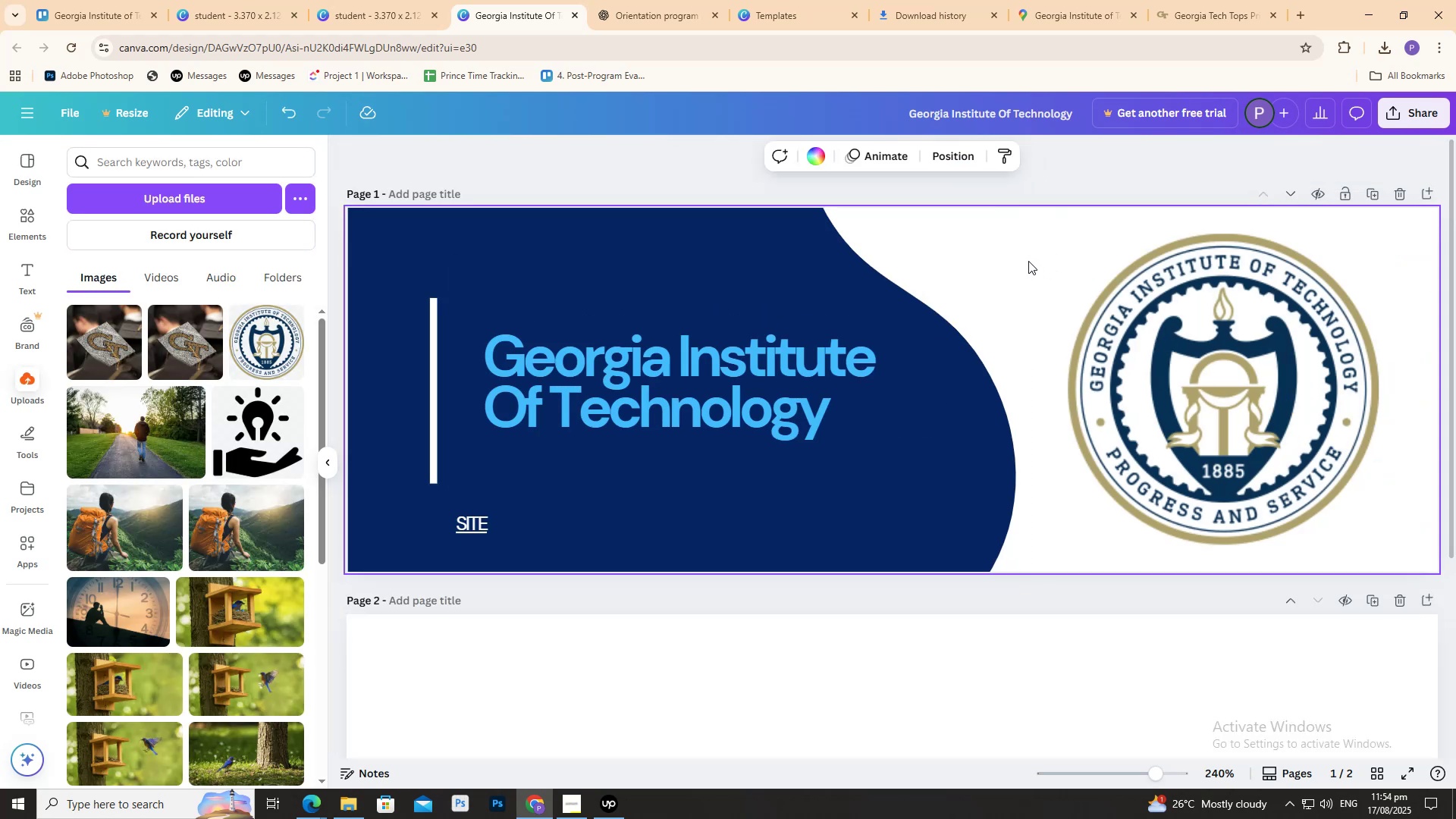 
key(Control+V)
 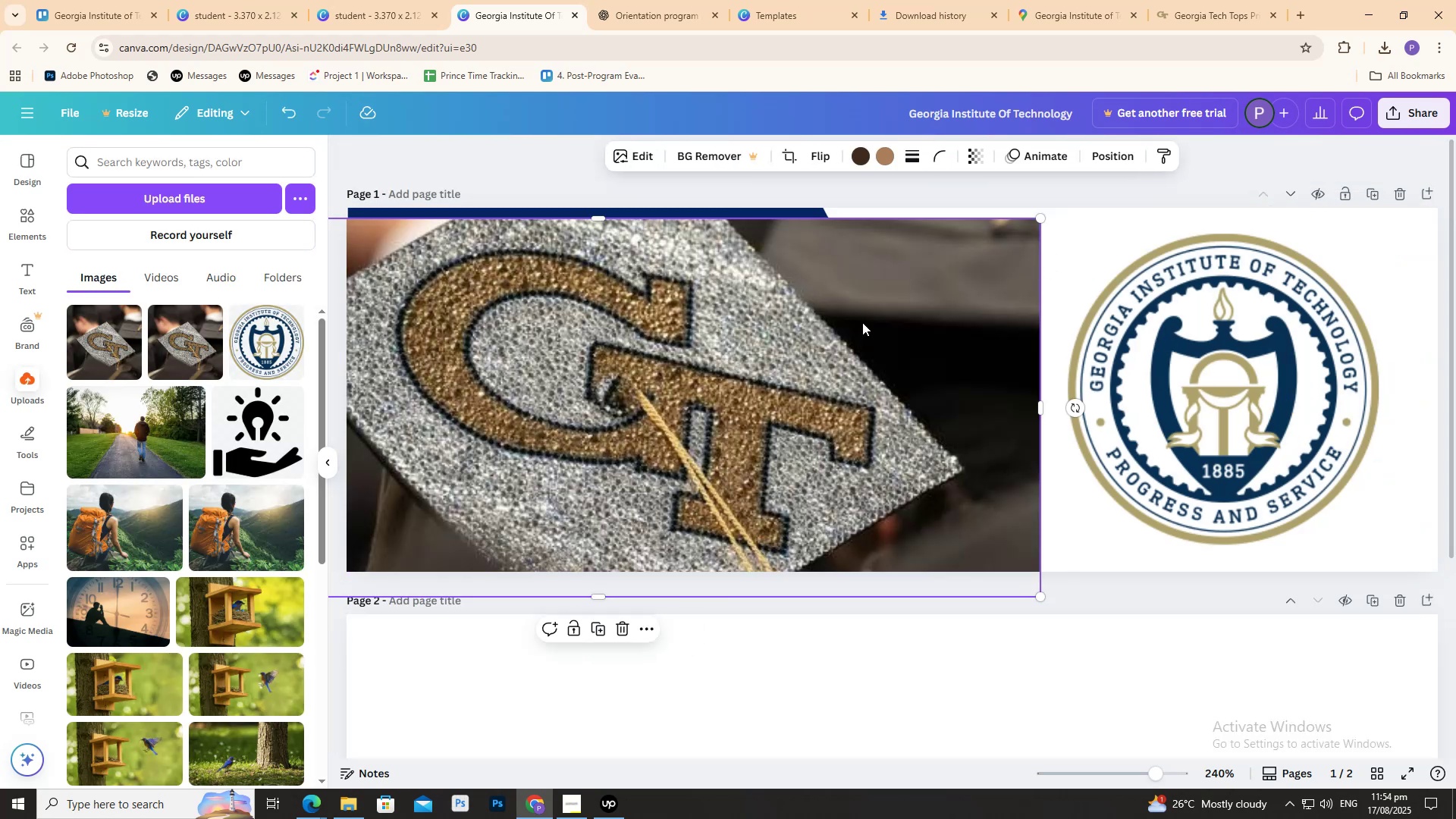 
left_click_drag(start_coordinate=[764, 335], to_coordinate=[1198, 308])
 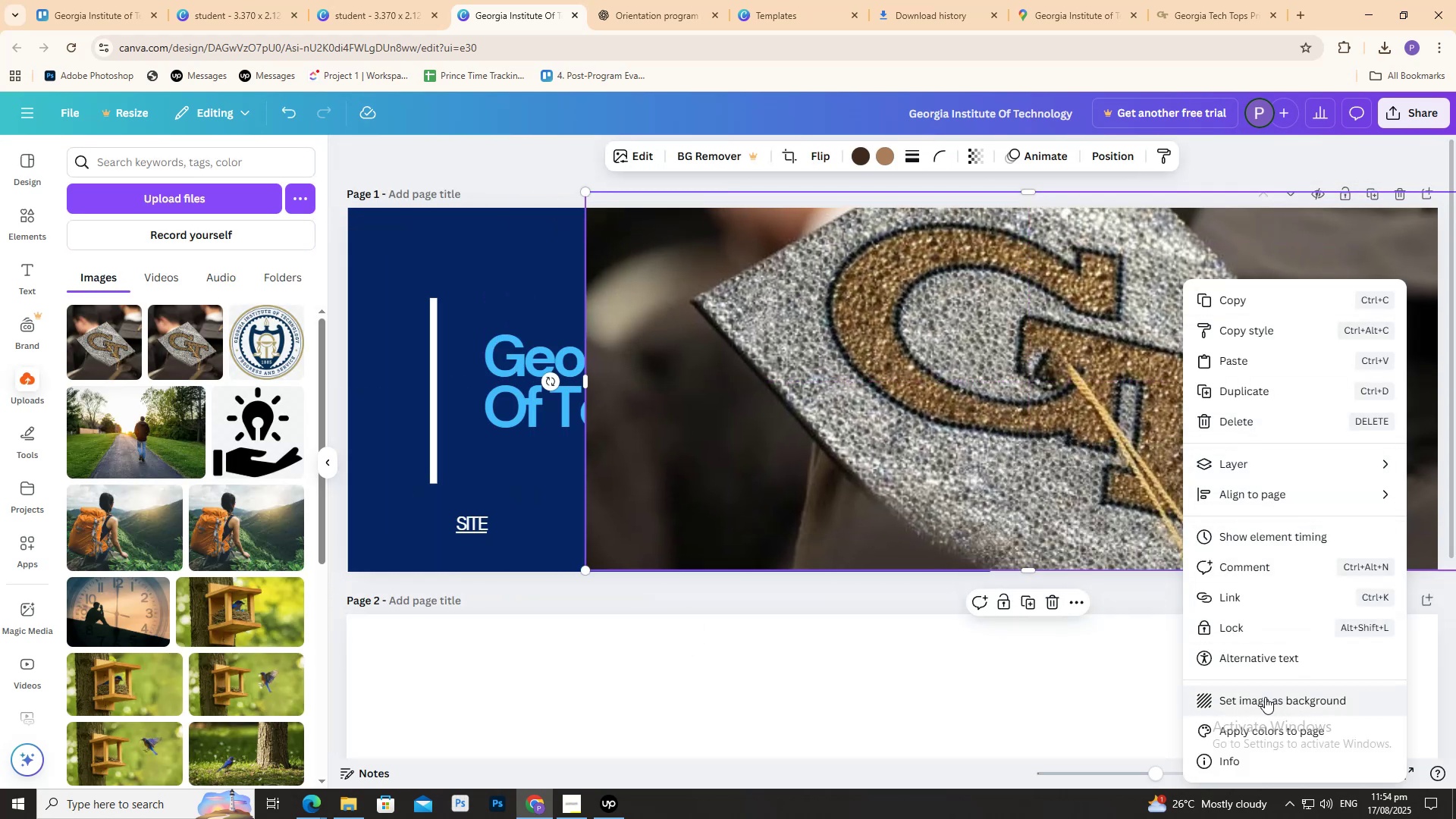 
wait(10.23)
 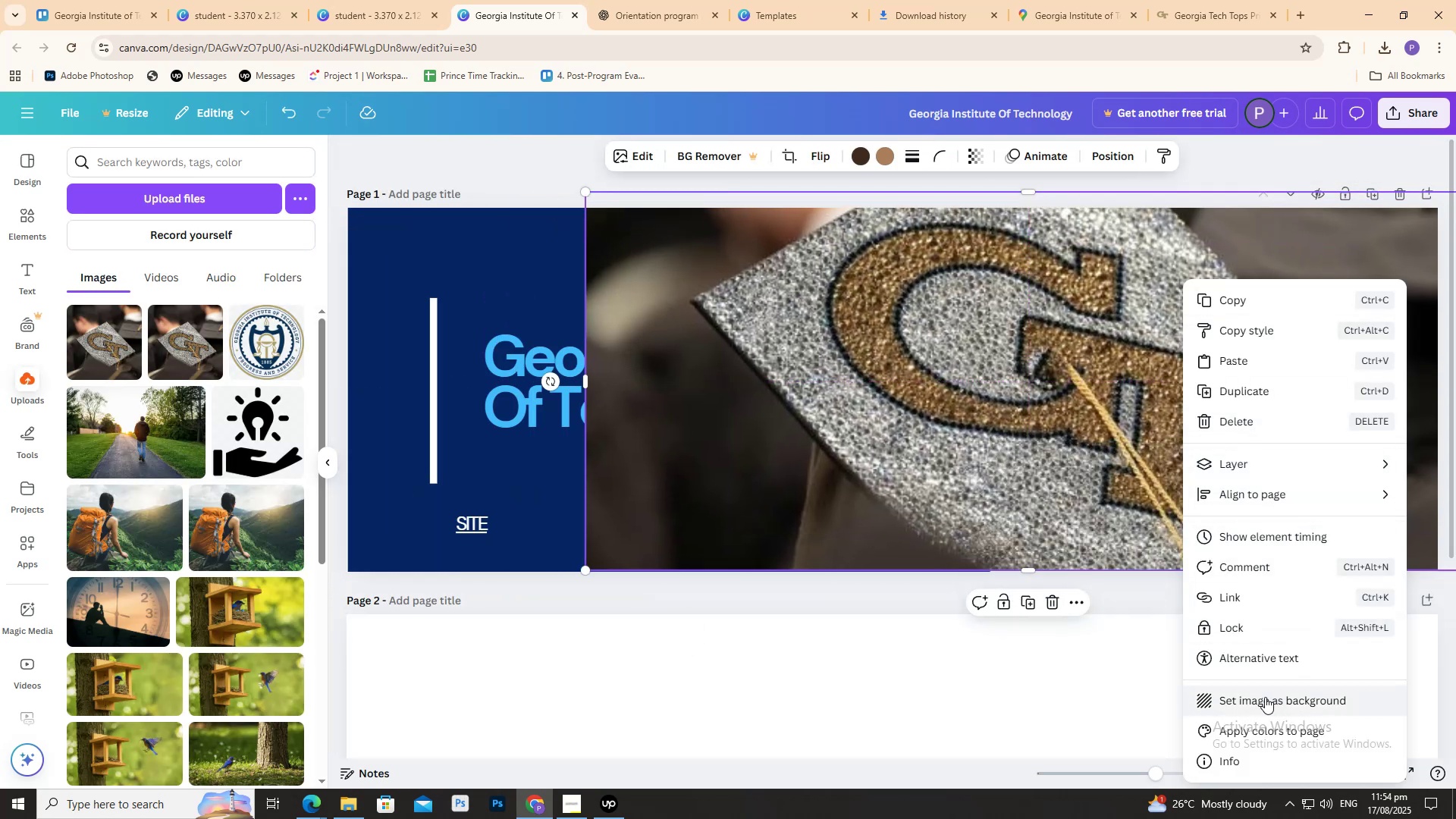 
left_click([1039, 562])
 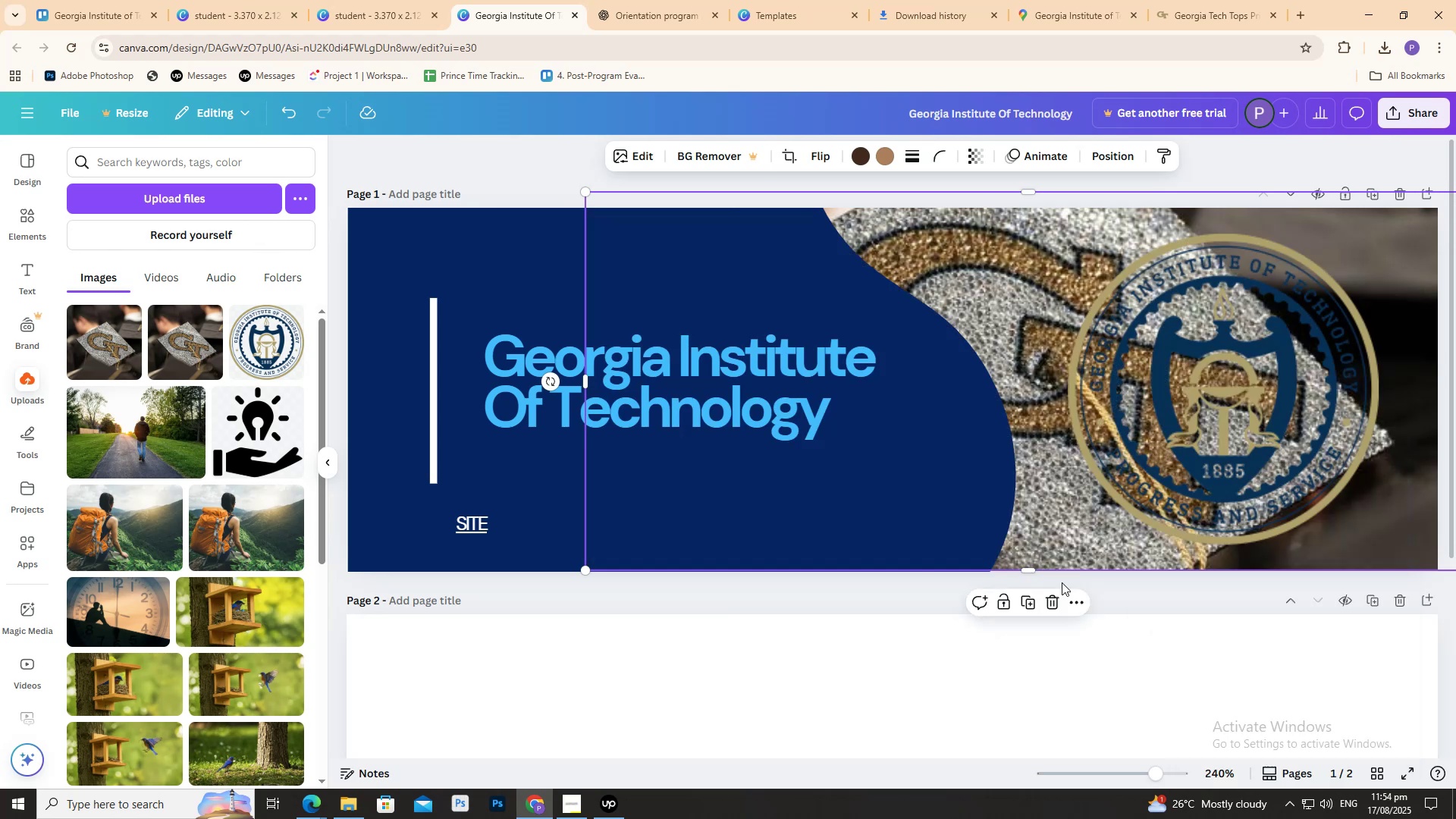 
left_click([1075, 607])
 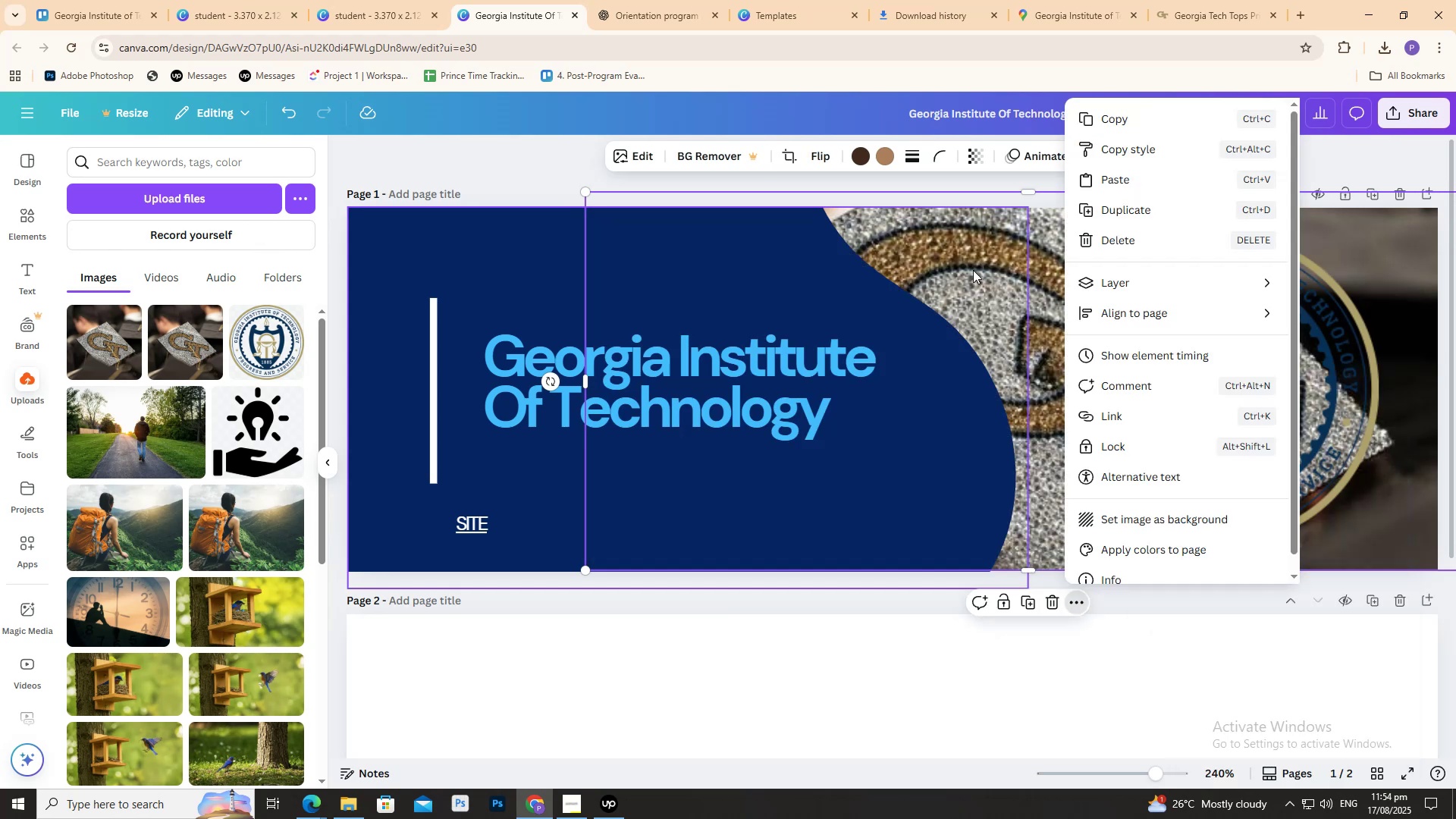 
double_click([973, 269])
 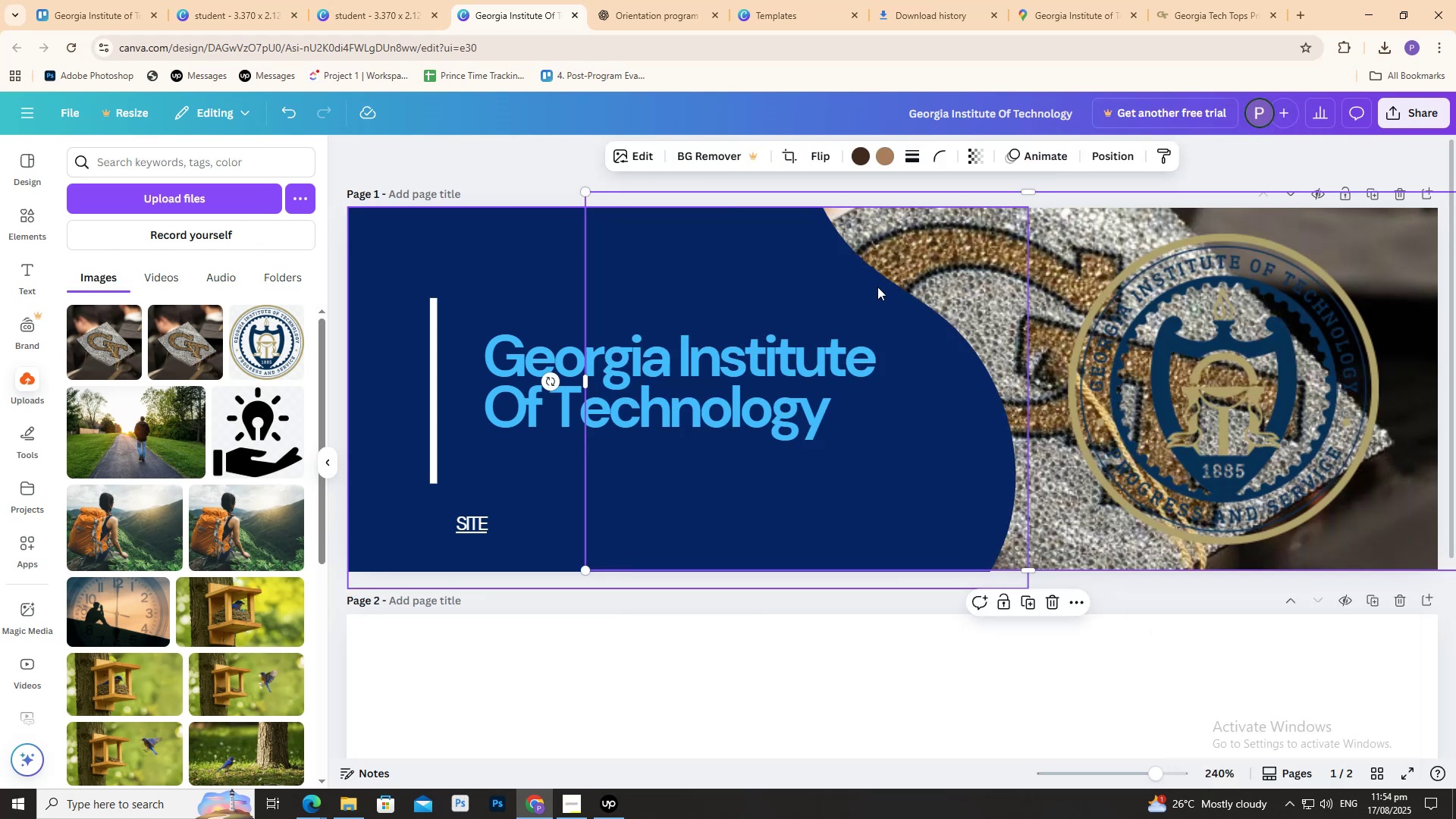 
left_click([877, 287])
 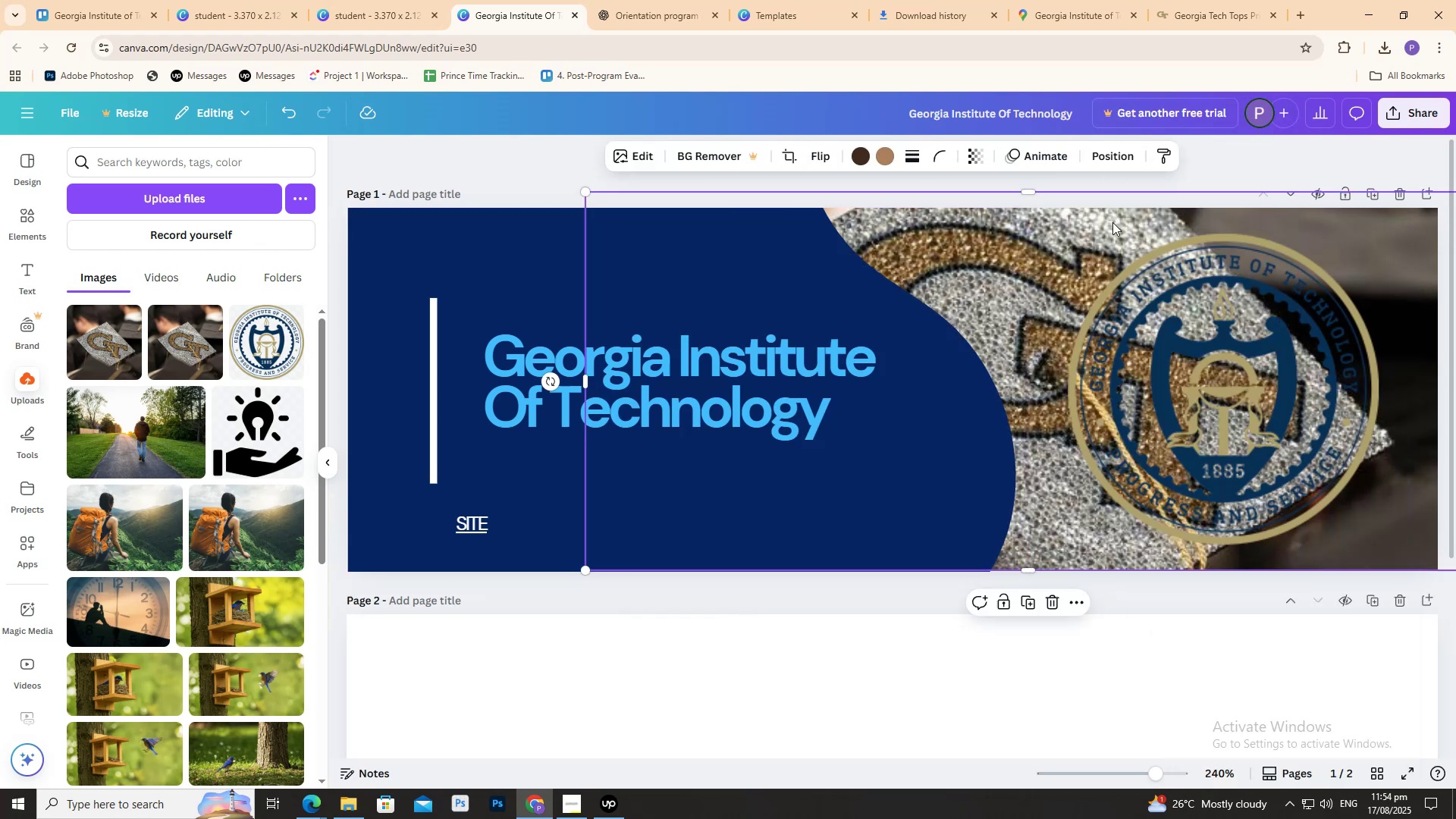 
double_click([1112, 223])
 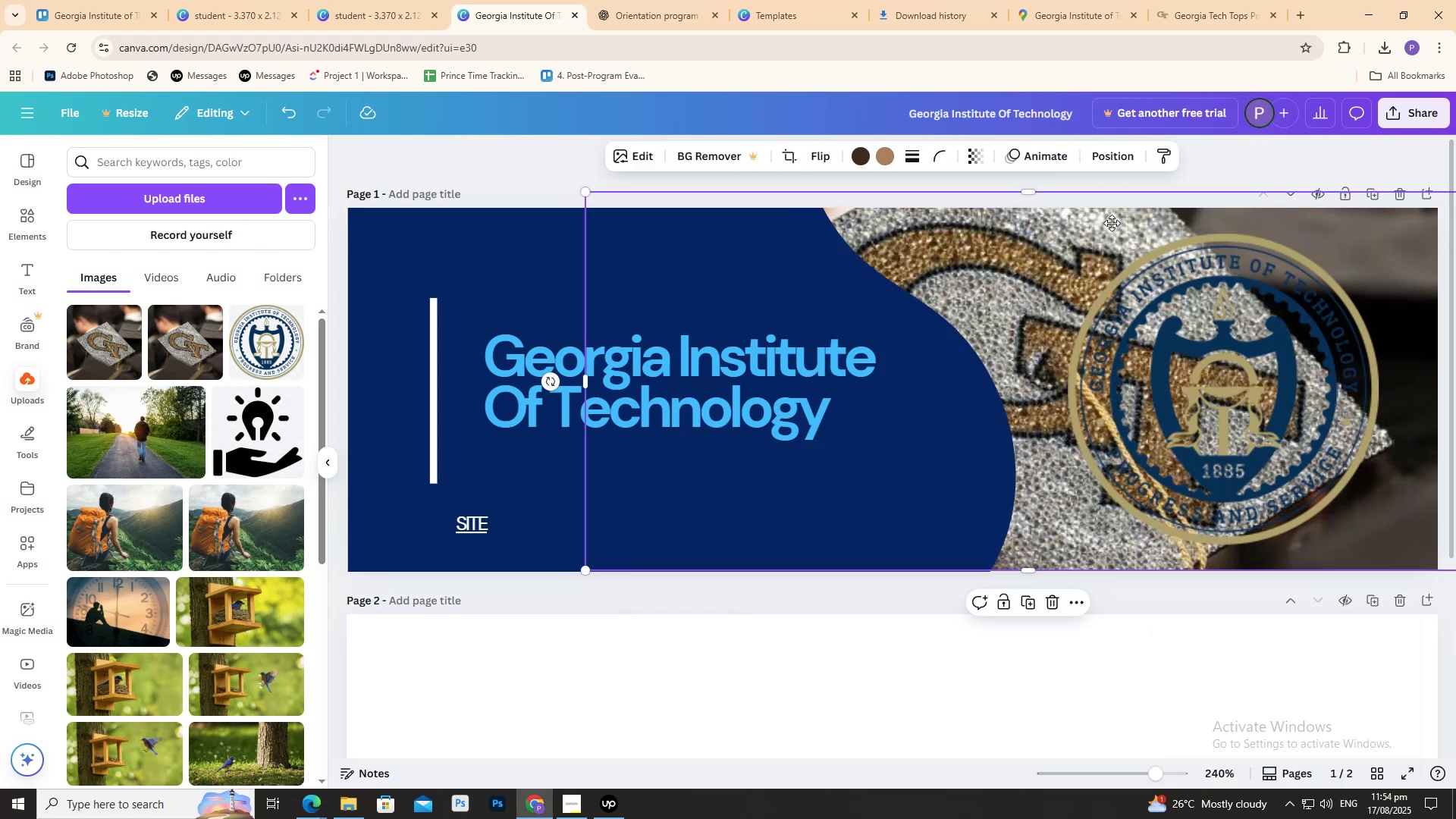 
triple_click([1112, 223])
 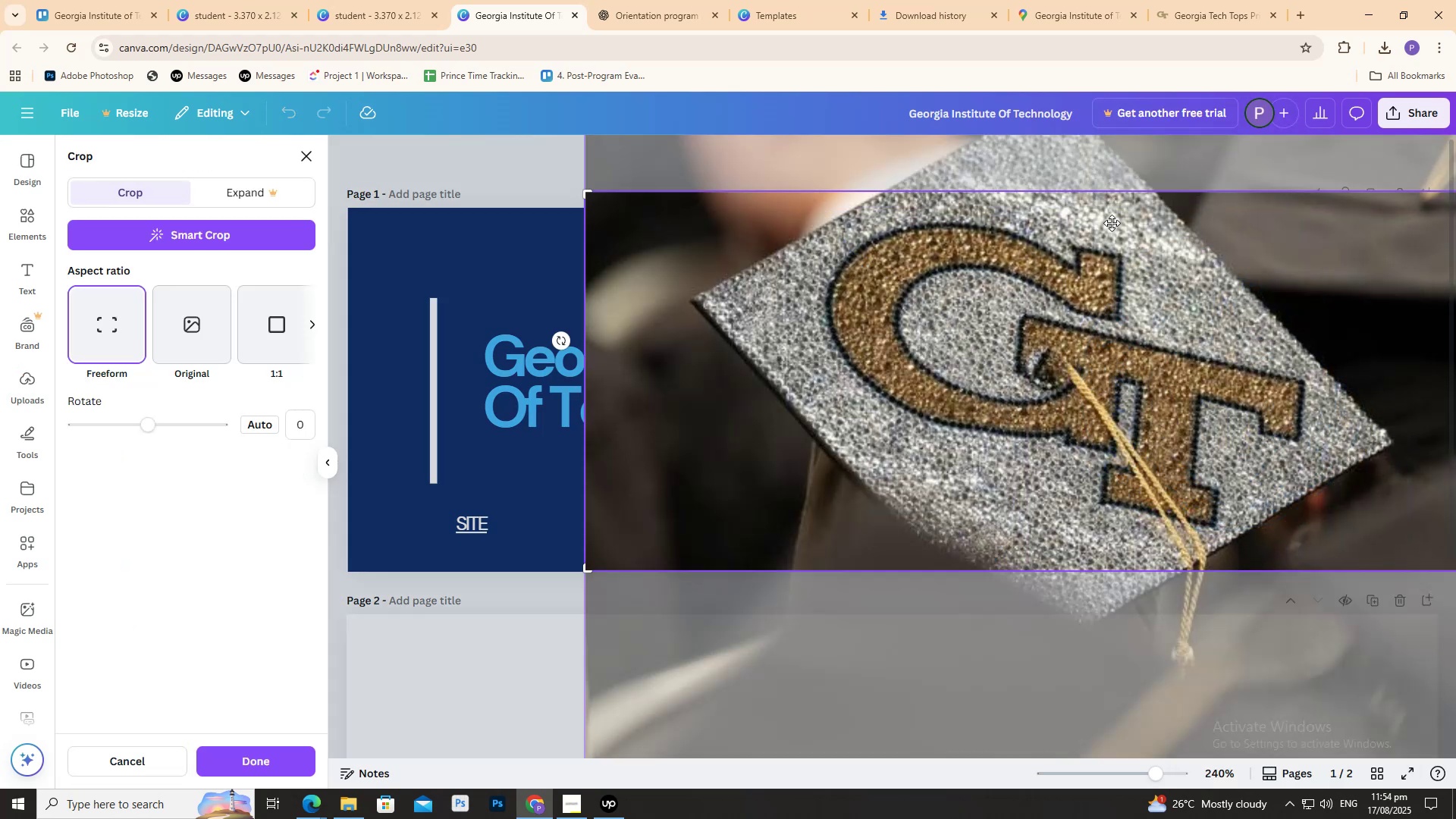 
triple_click([1112, 223])
 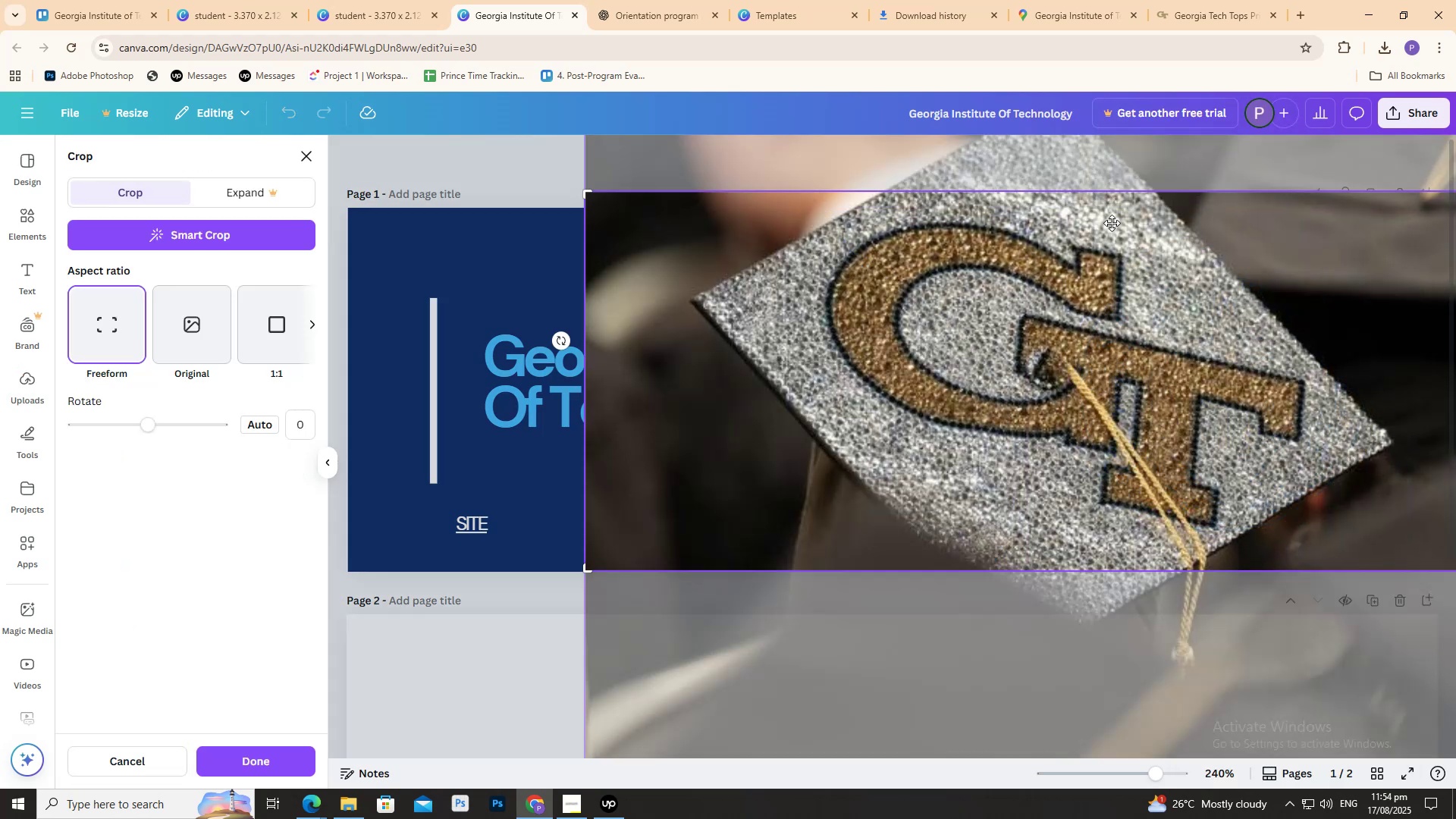 
triple_click([1112, 223])
 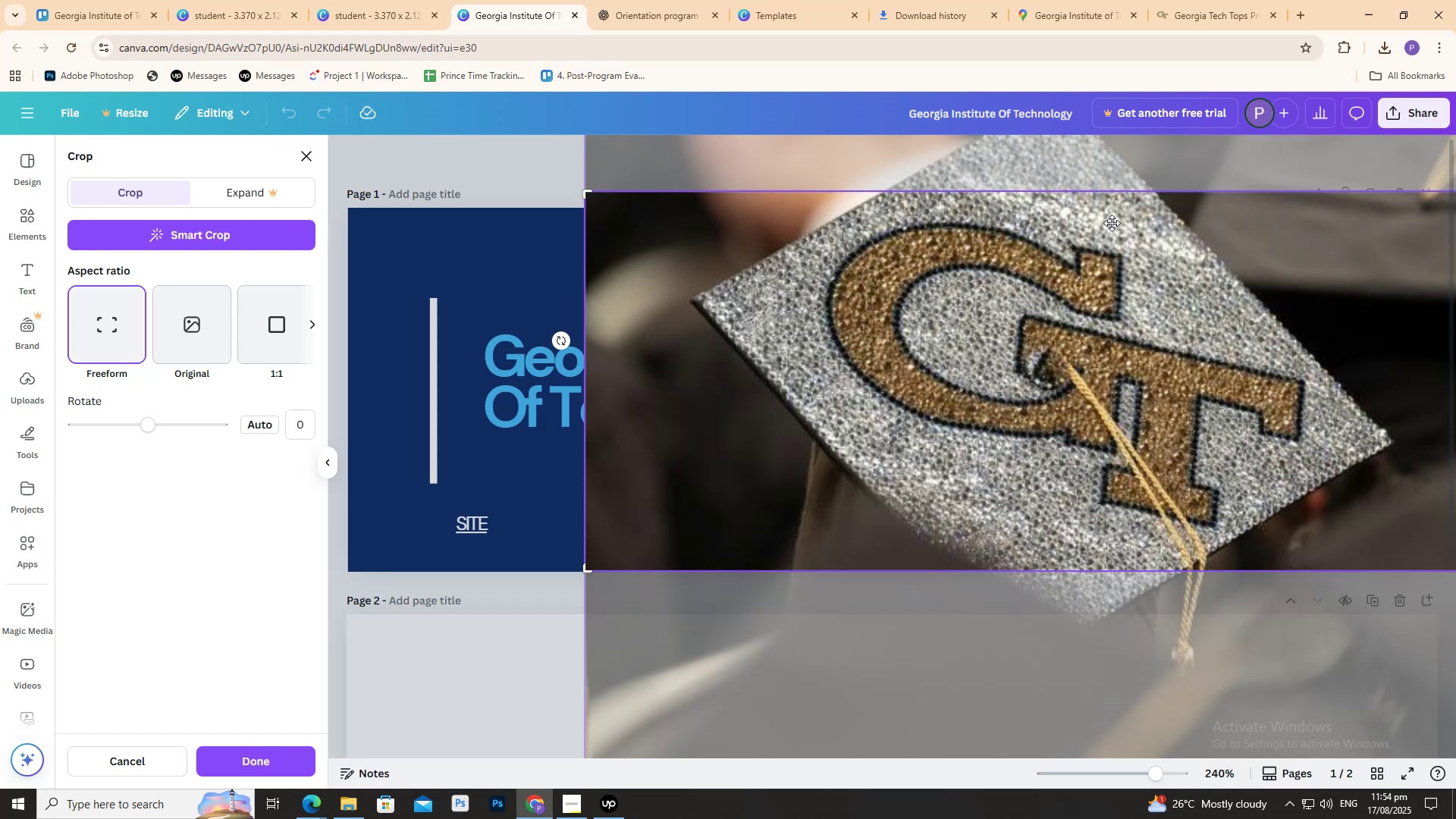 
triple_click([1112, 223])
 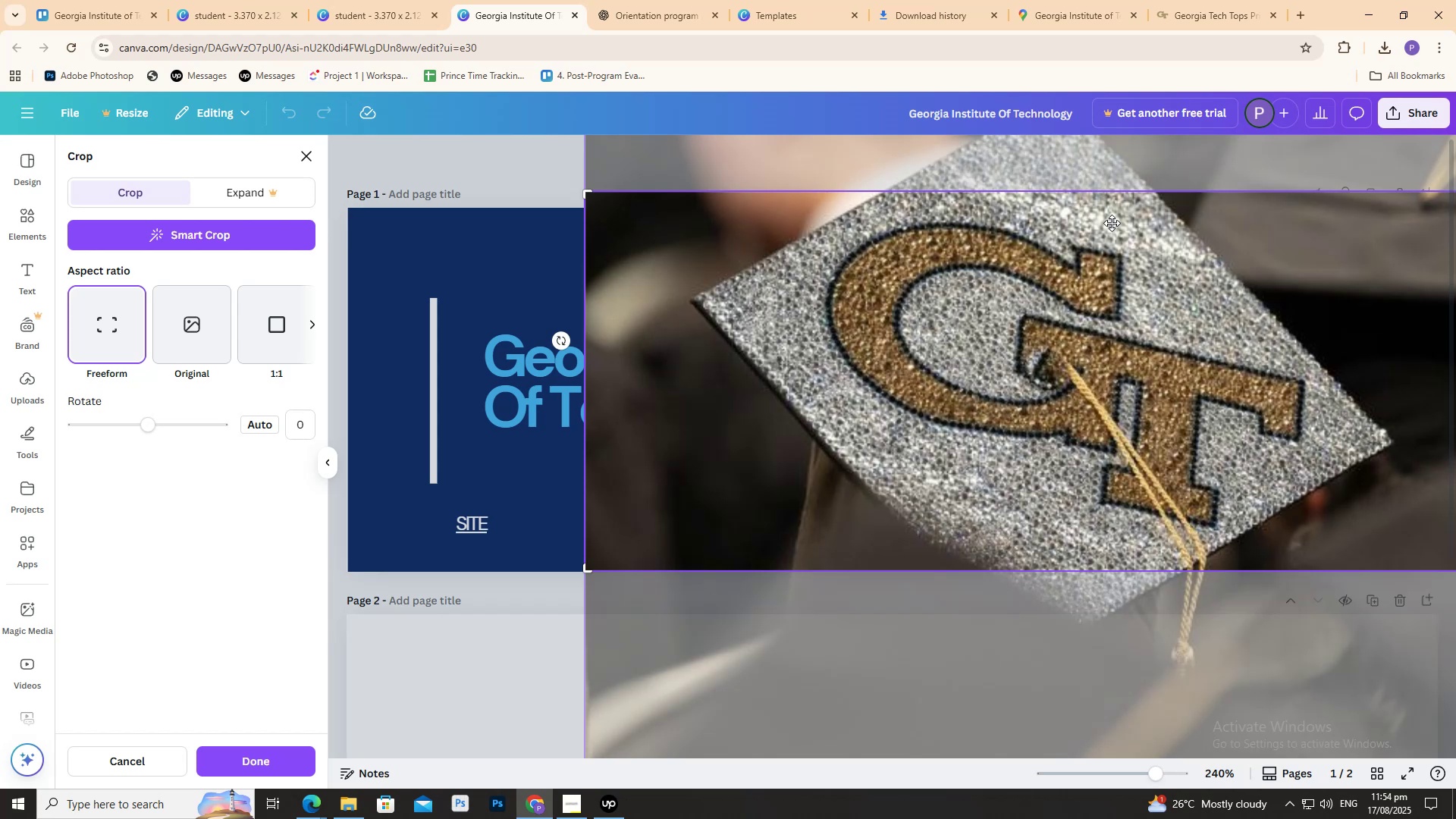 
triple_click([1112, 223])
 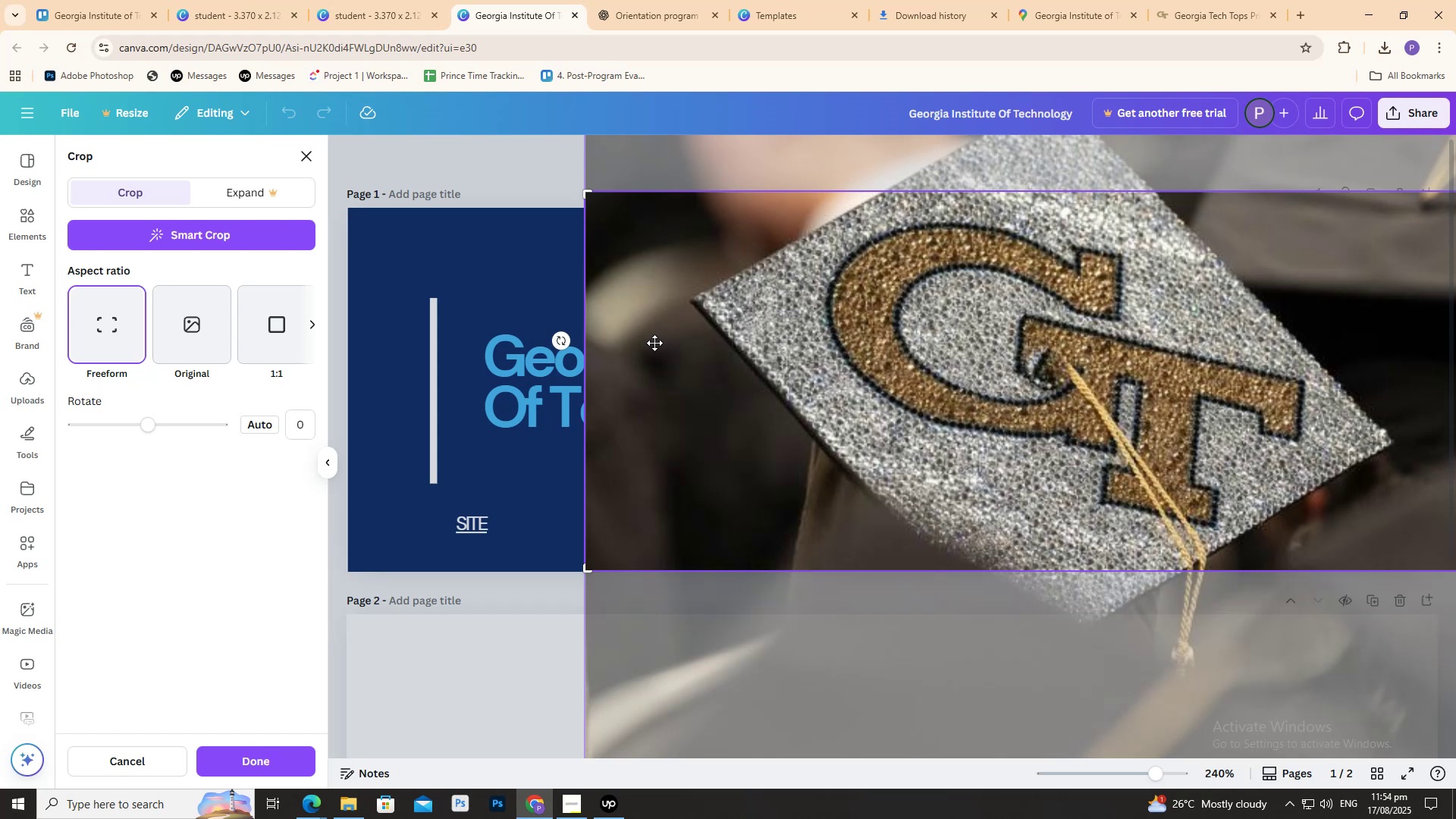 
left_click_drag(start_coordinate=[677, 305], to_coordinate=[786, 306])
 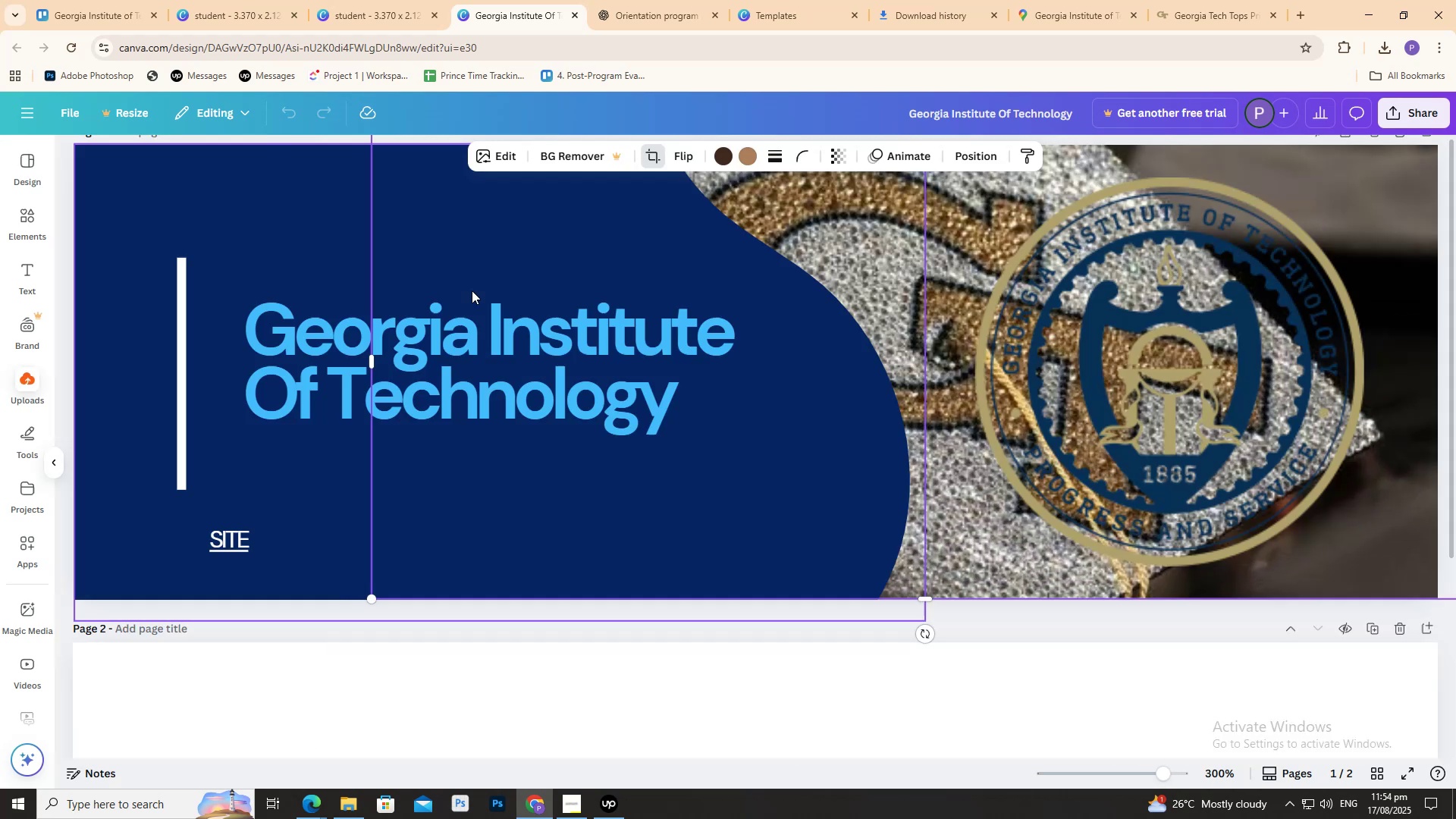 
double_click([471, 290])
 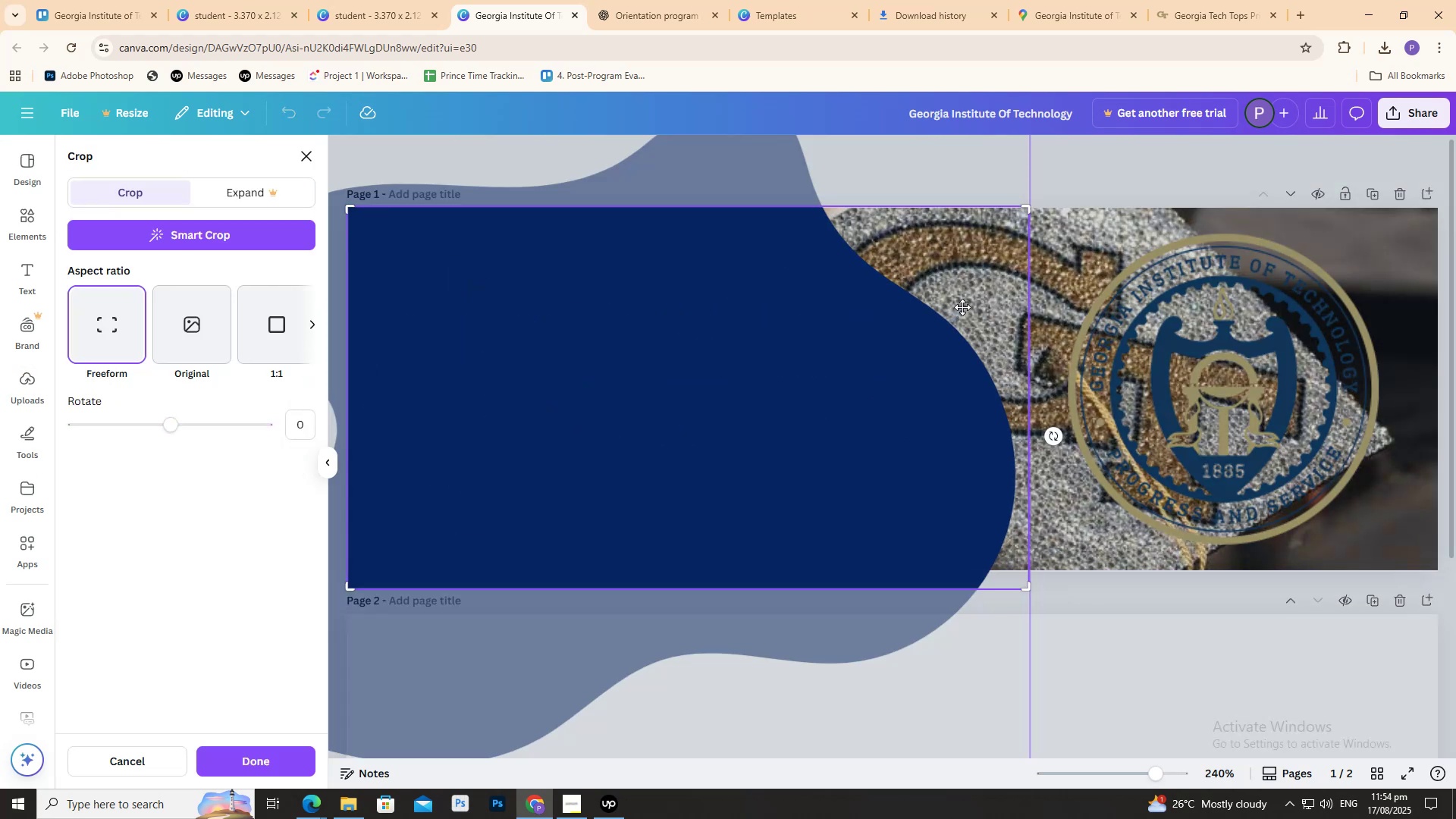 
left_click([977, 278])
 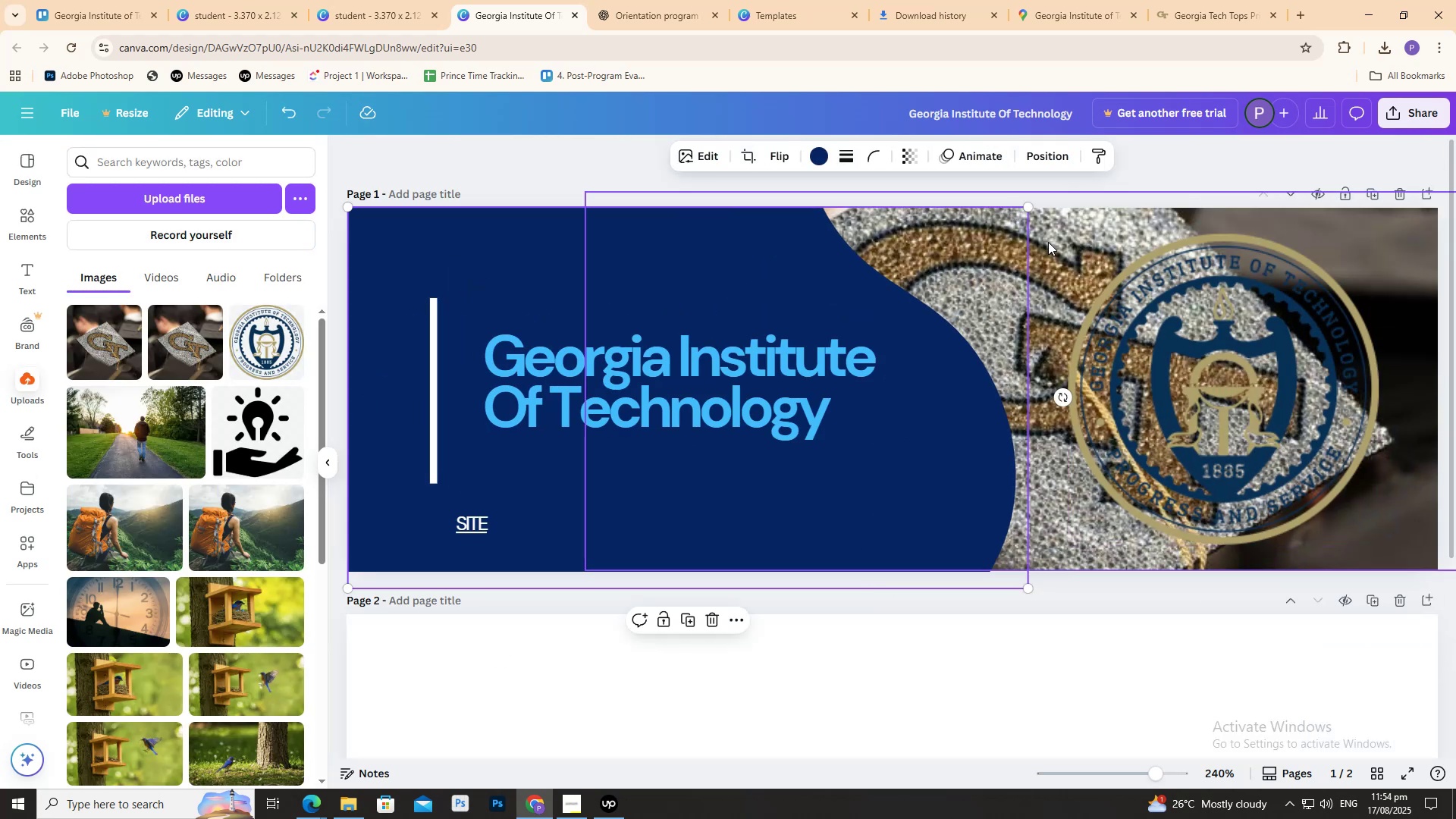 
left_click([1059, 243])
 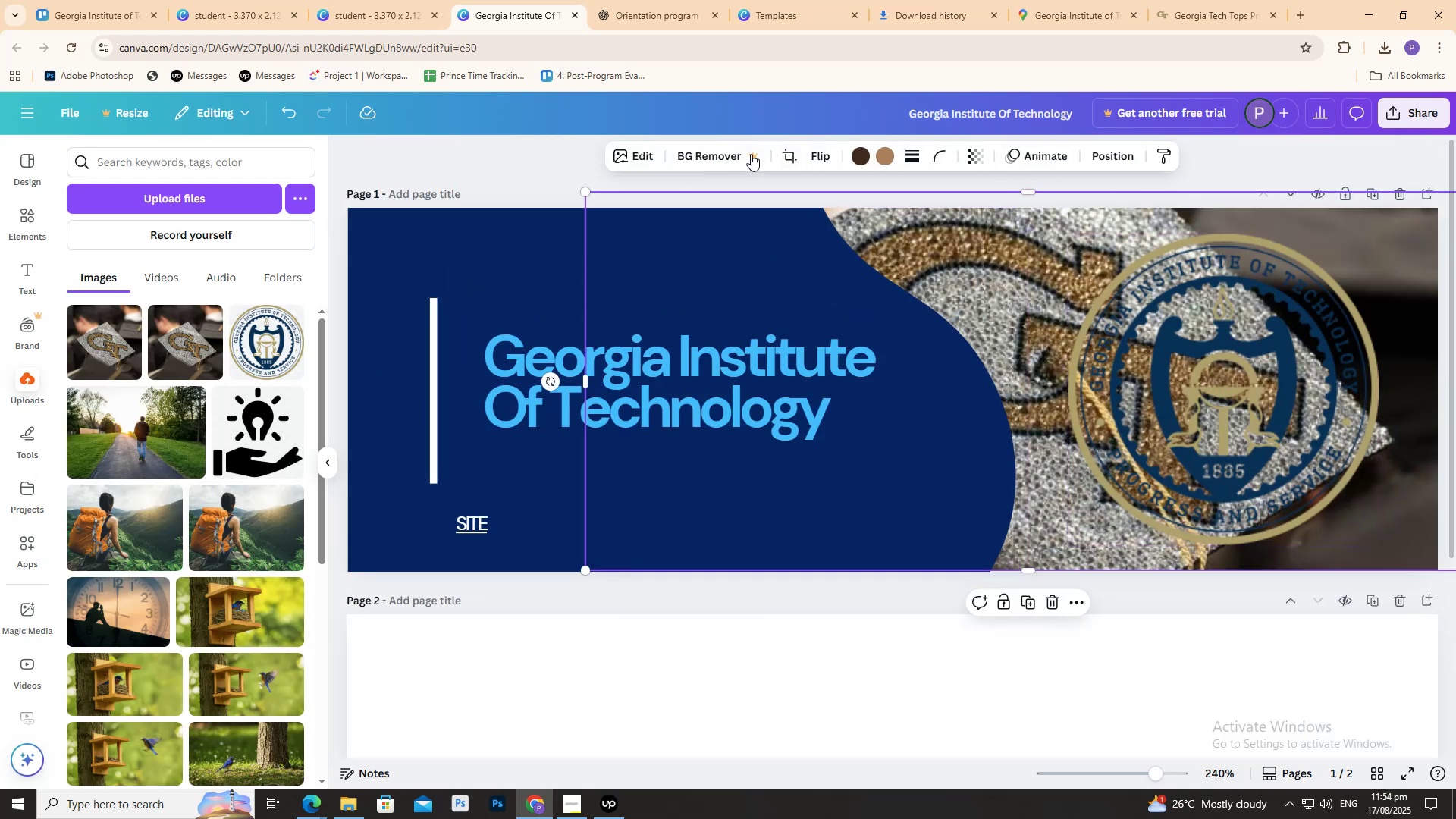 
left_click([639, 153])
 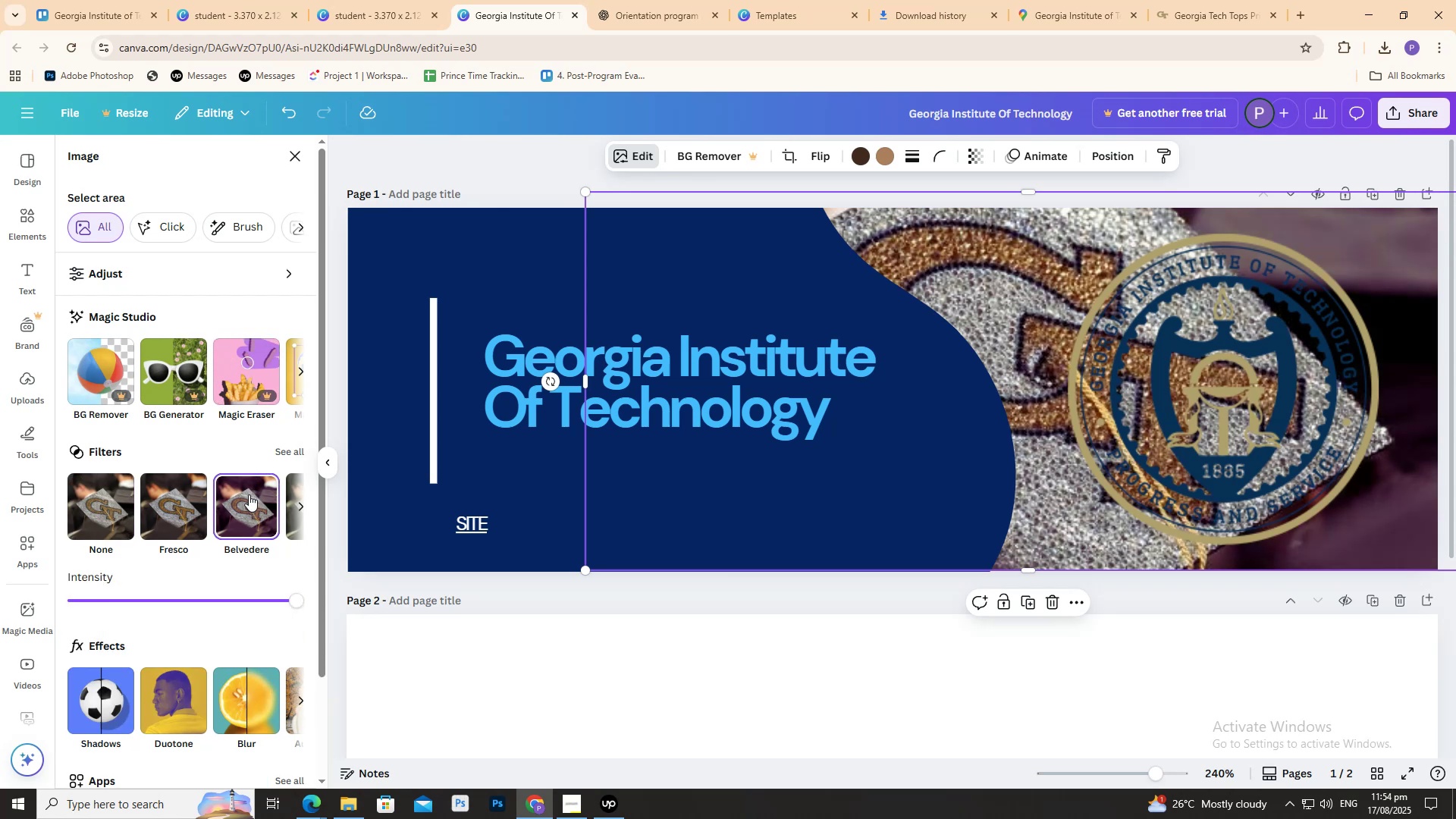 
double_click([302, 503])
 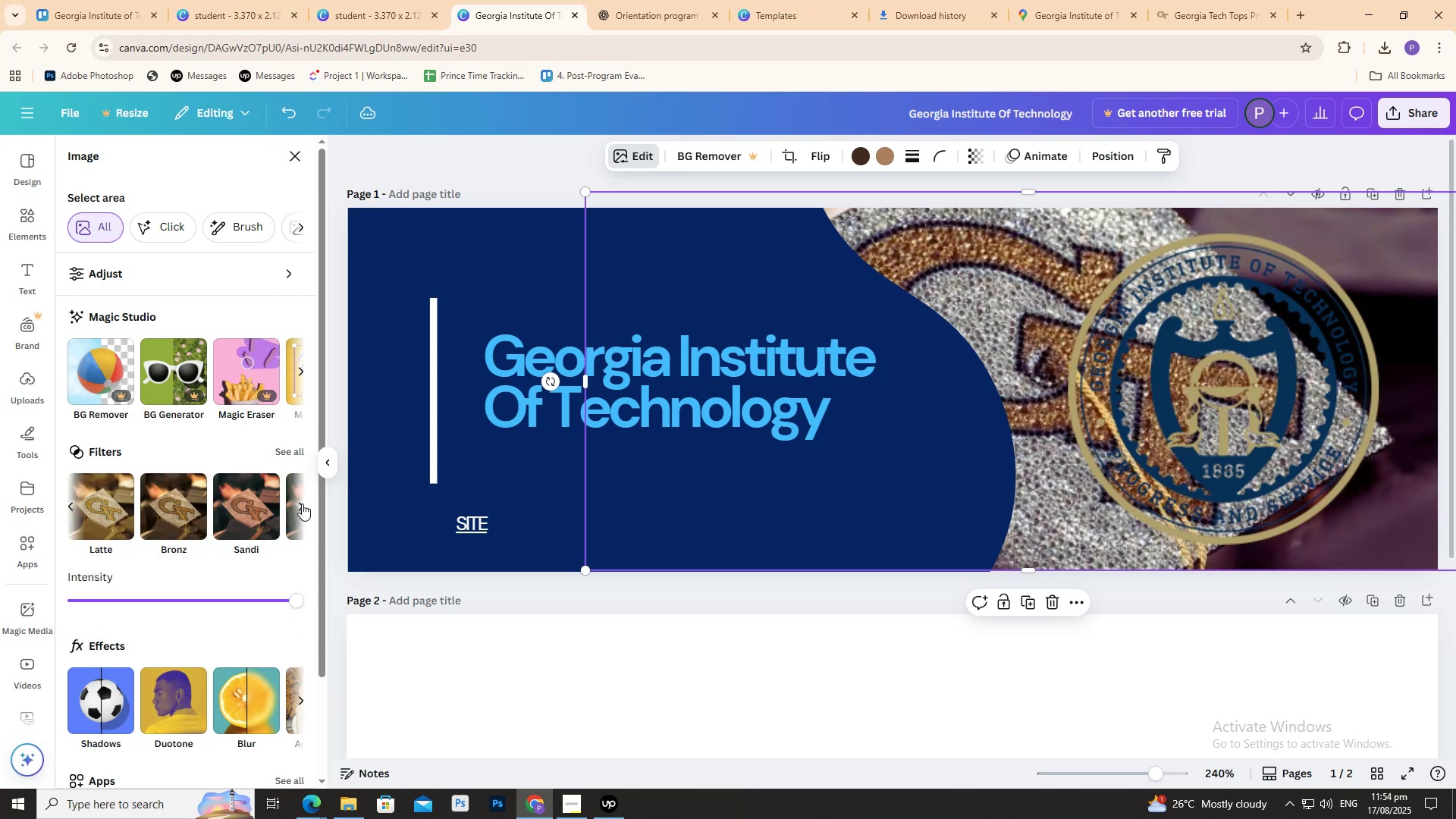 
left_click([301, 504])
 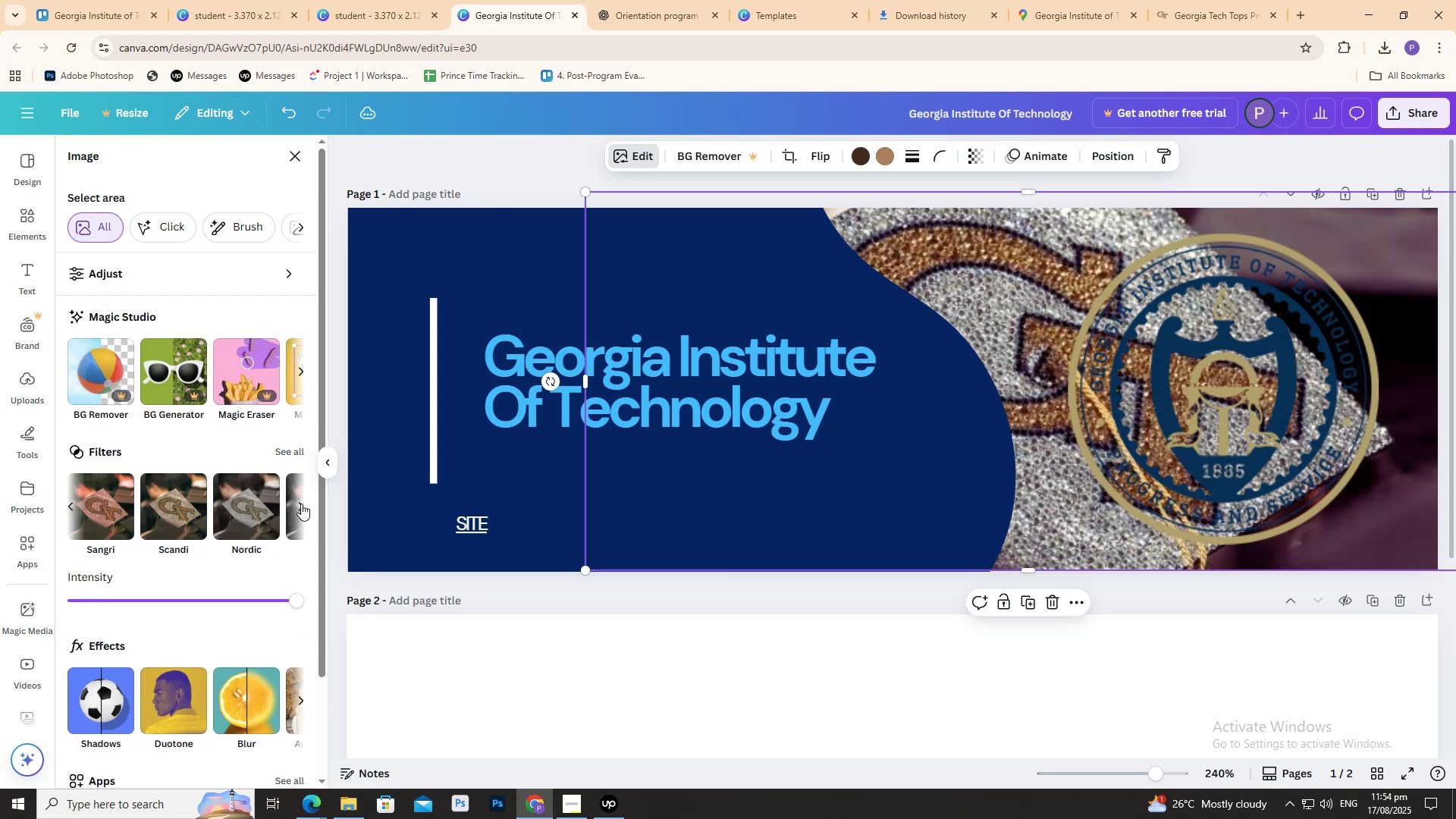 
left_click([301, 504])
 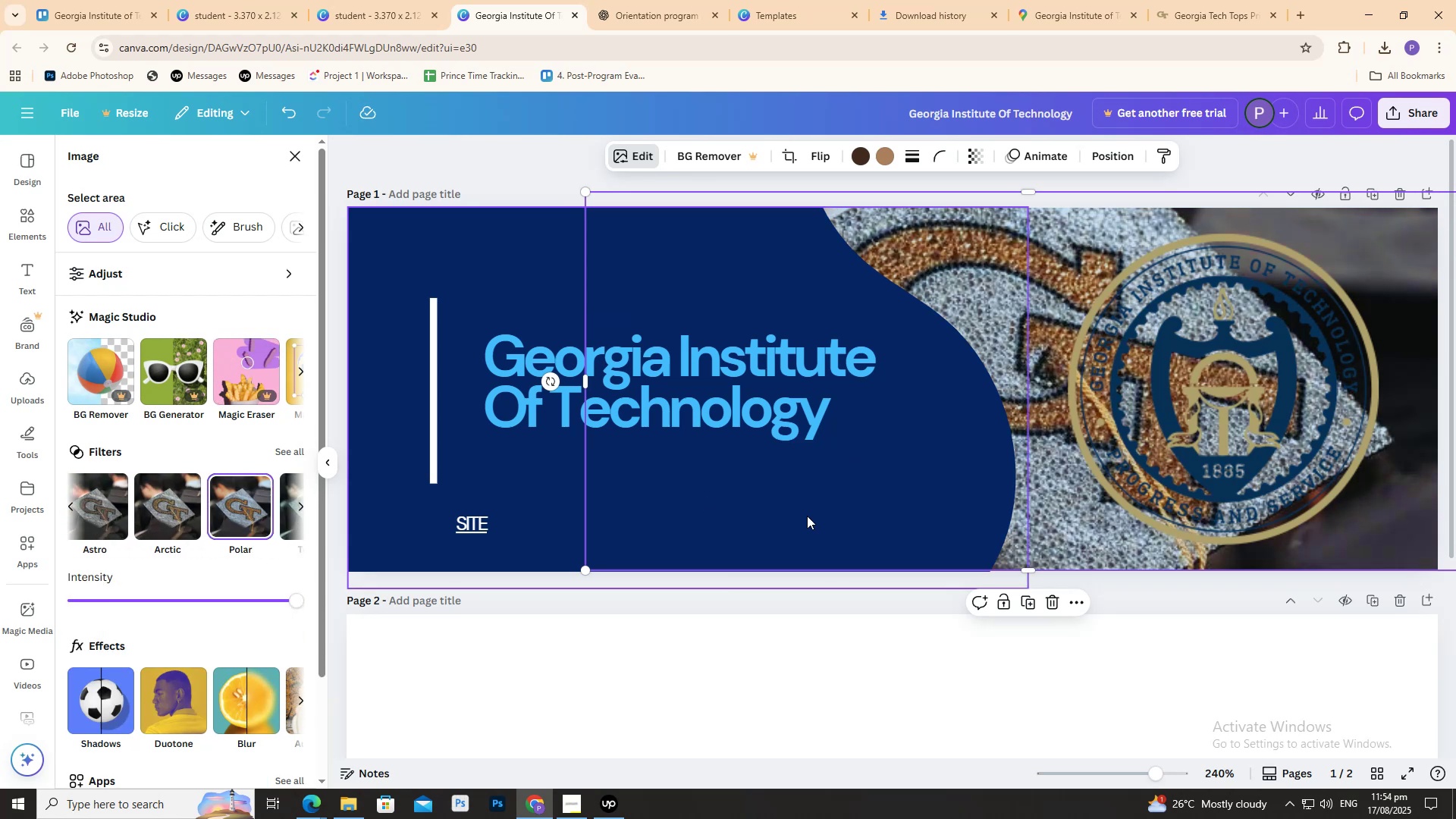 
scroll: coordinate [266, 634], scroll_direction: down, amount: 3.0
 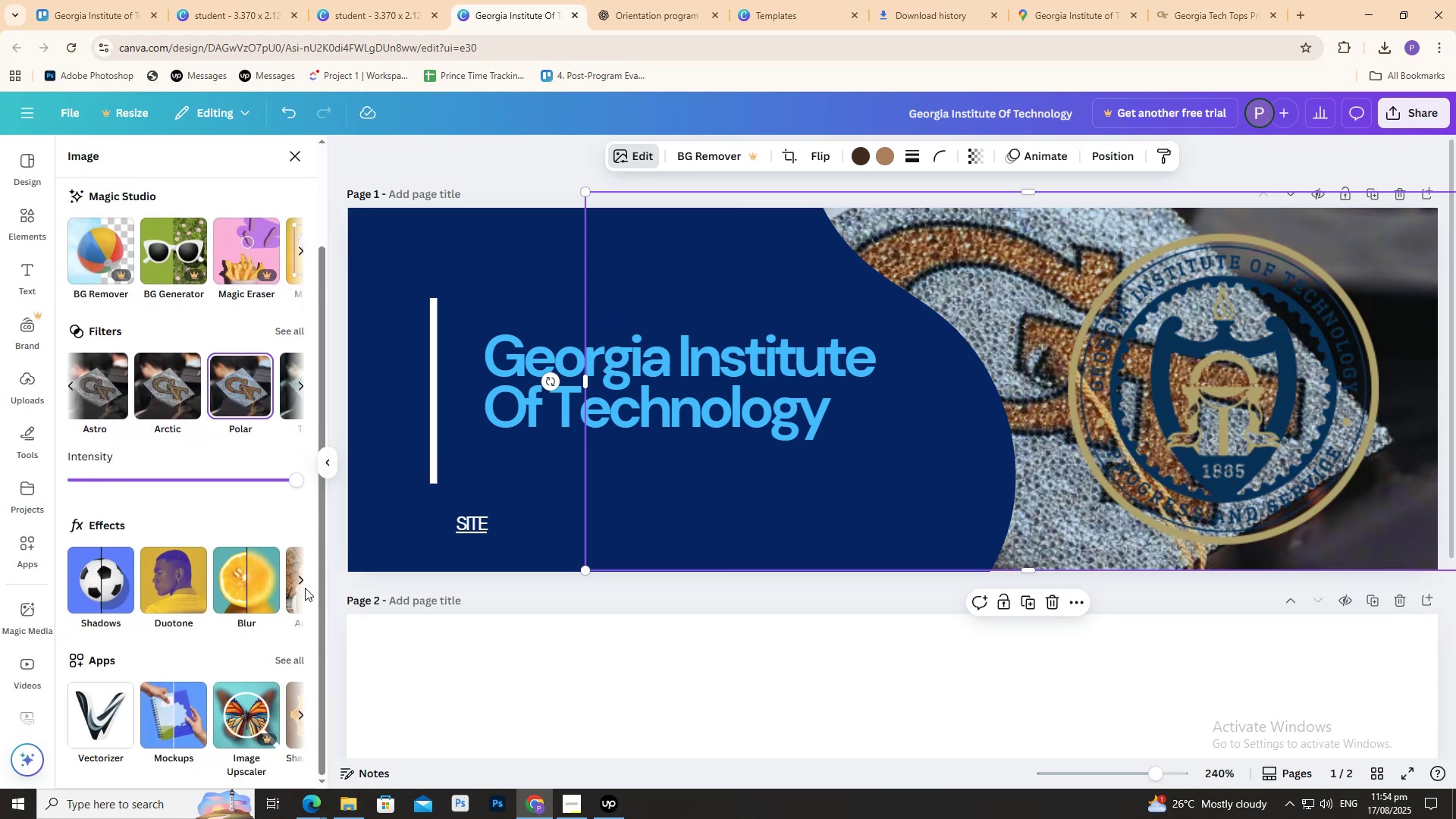 
left_click([303, 587])
 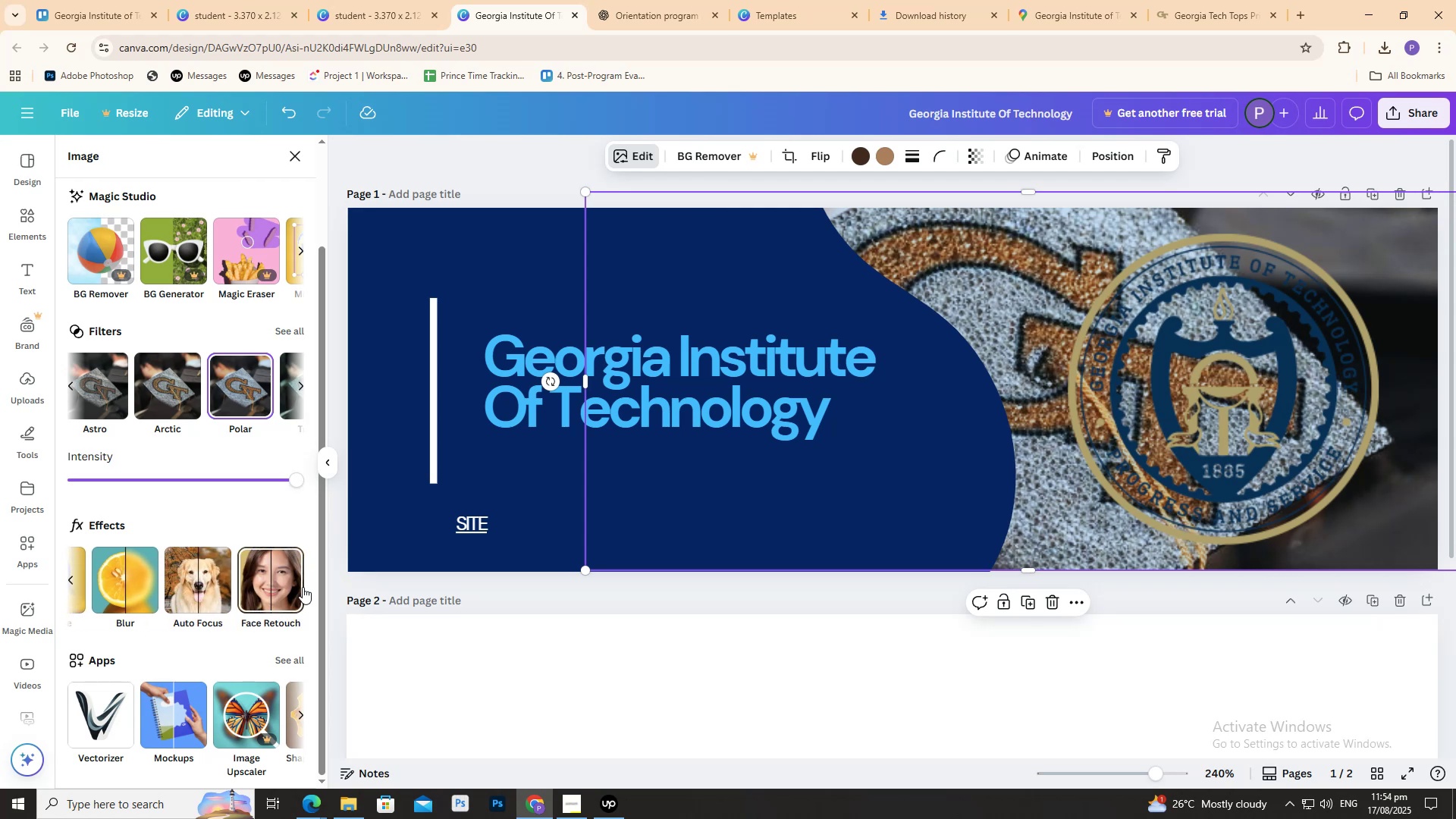 
double_click([303, 587])
 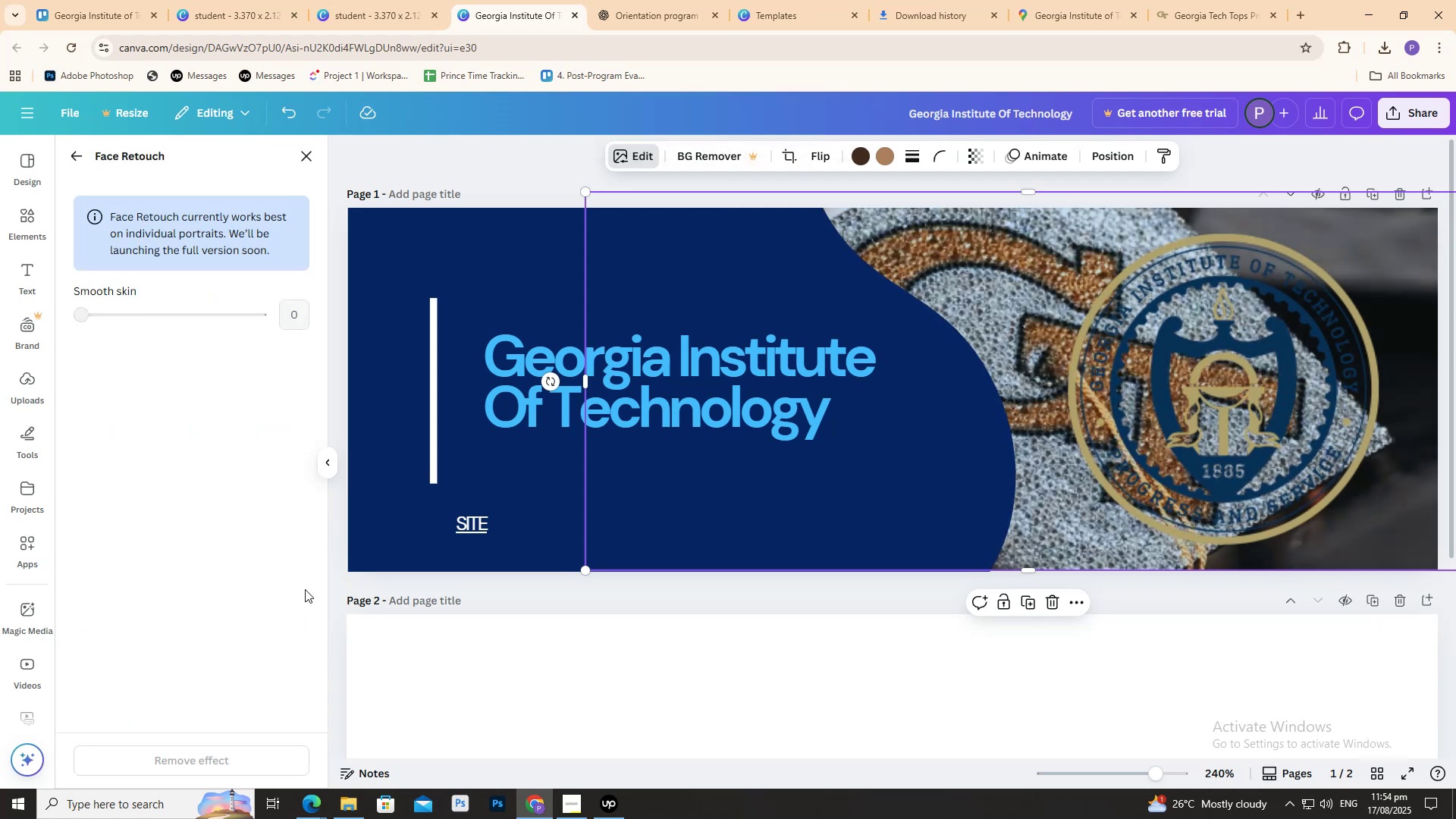 
left_click_drag(start_coordinate=[80, 154], to_coordinate=[80, 158])
 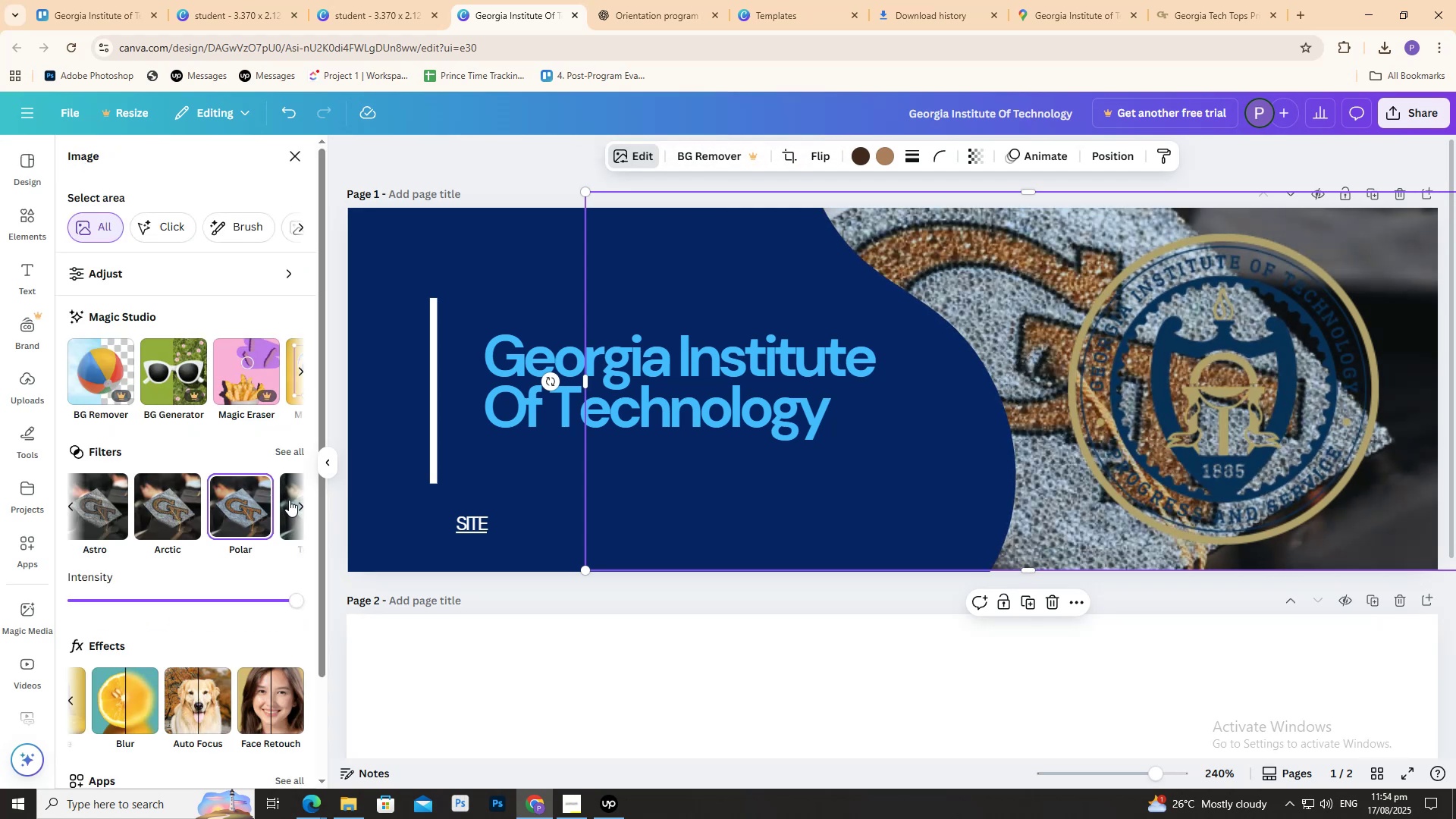 
scroll: coordinate [315, 540], scroll_direction: down, amount: 7.0
 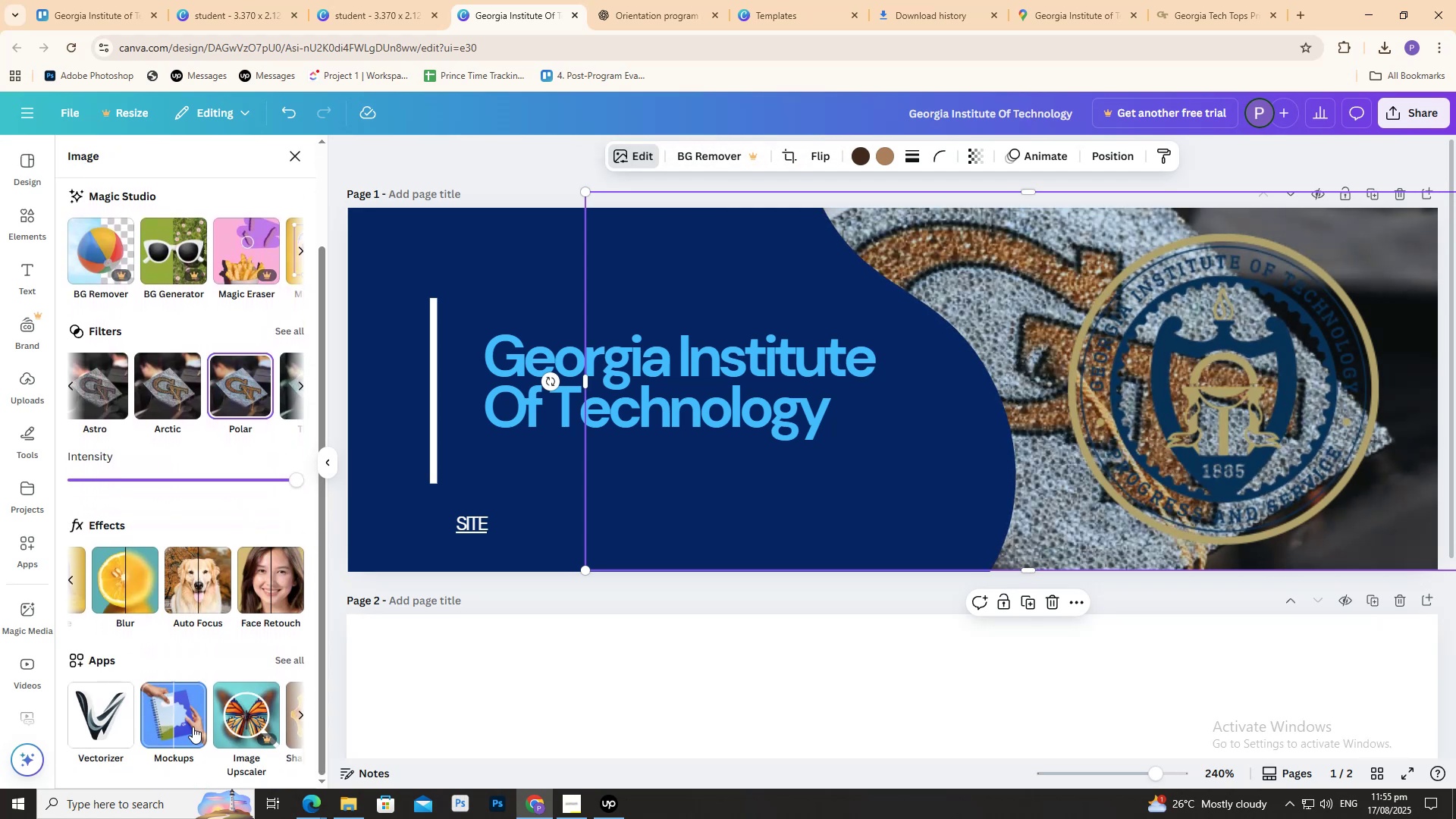 
scroll: coordinate [262, 427], scroll_direction: up, amount: 5.0
 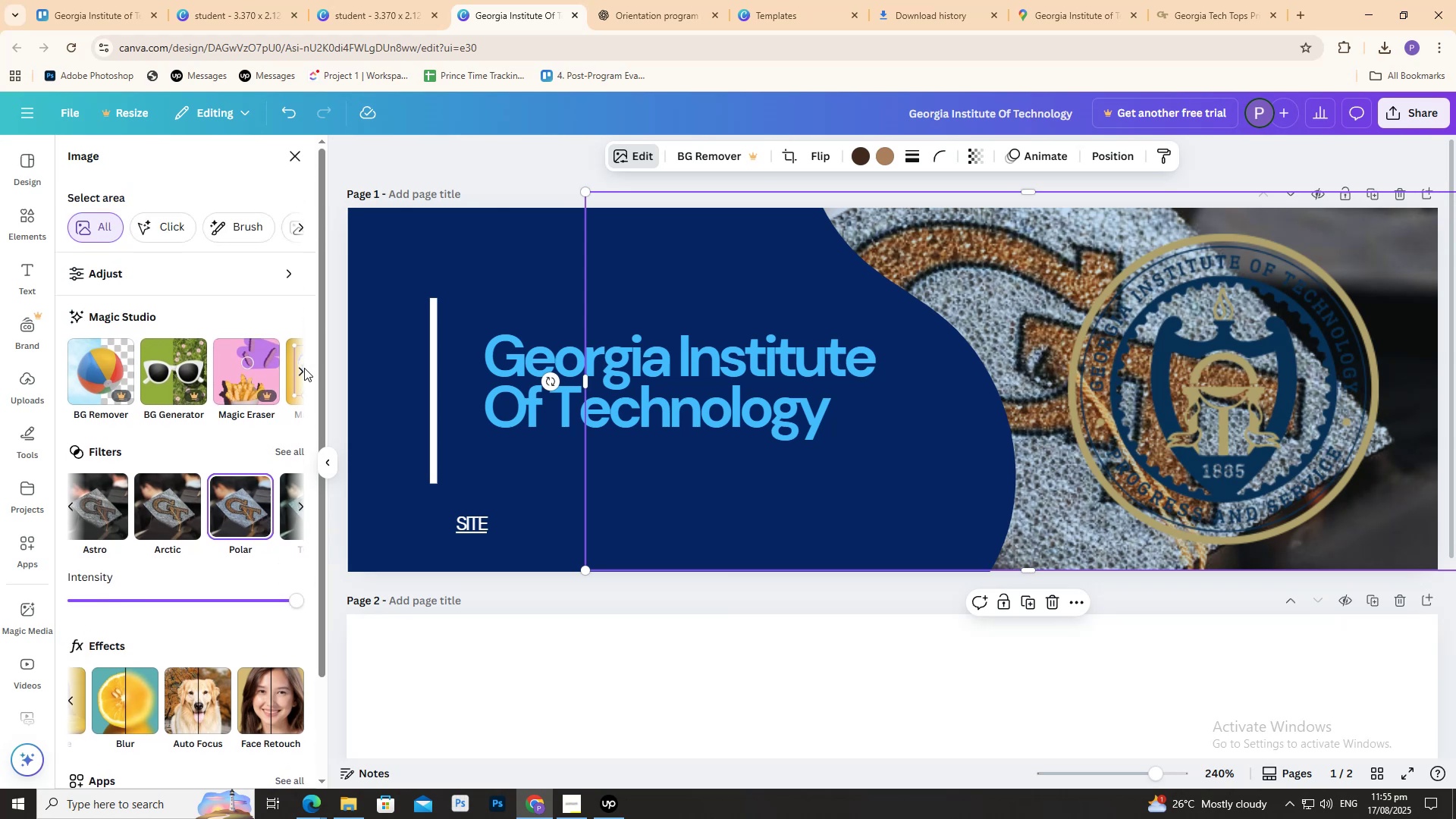 
left_click([300, 369])
 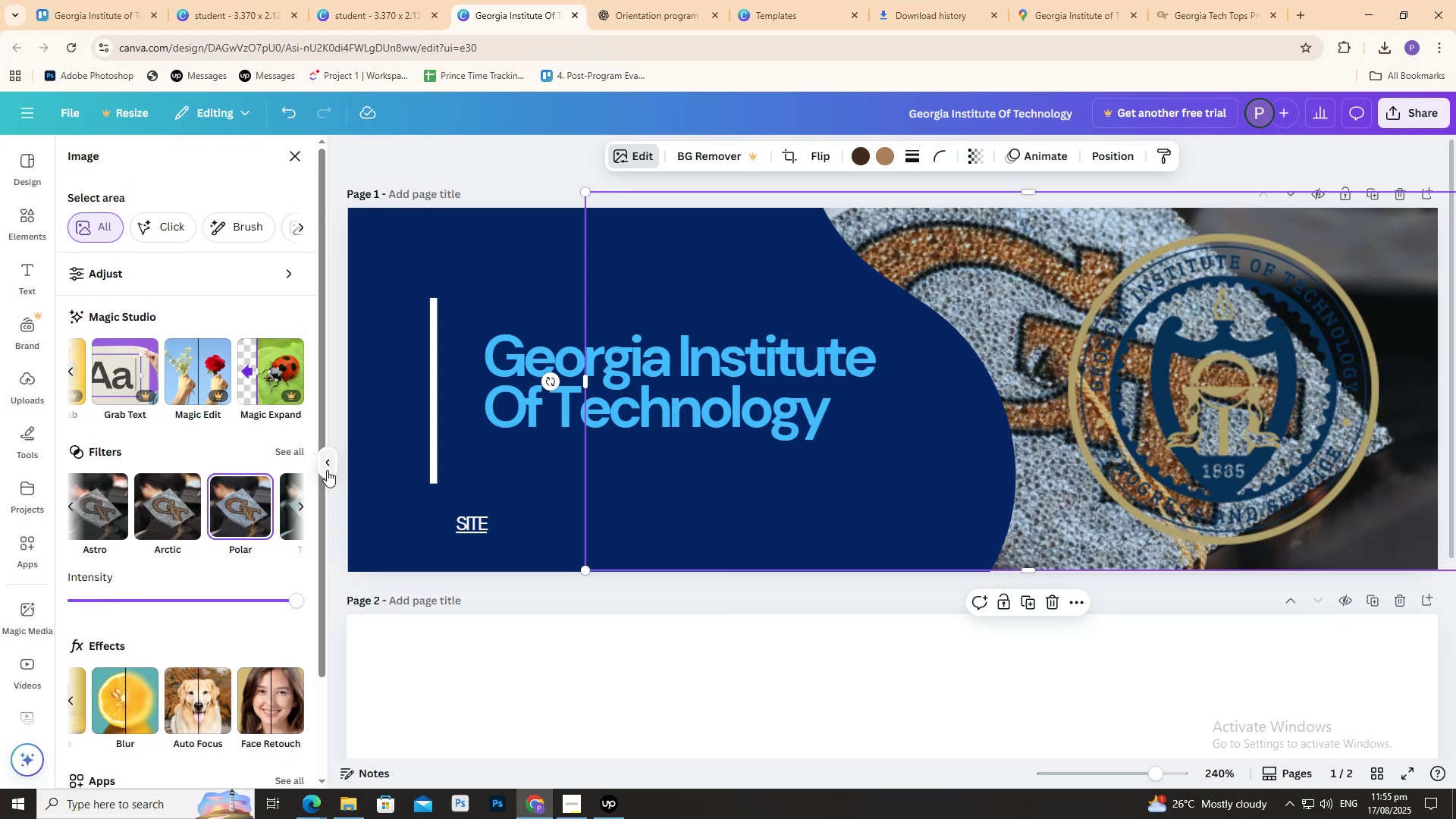 
left_click([325, 463])
 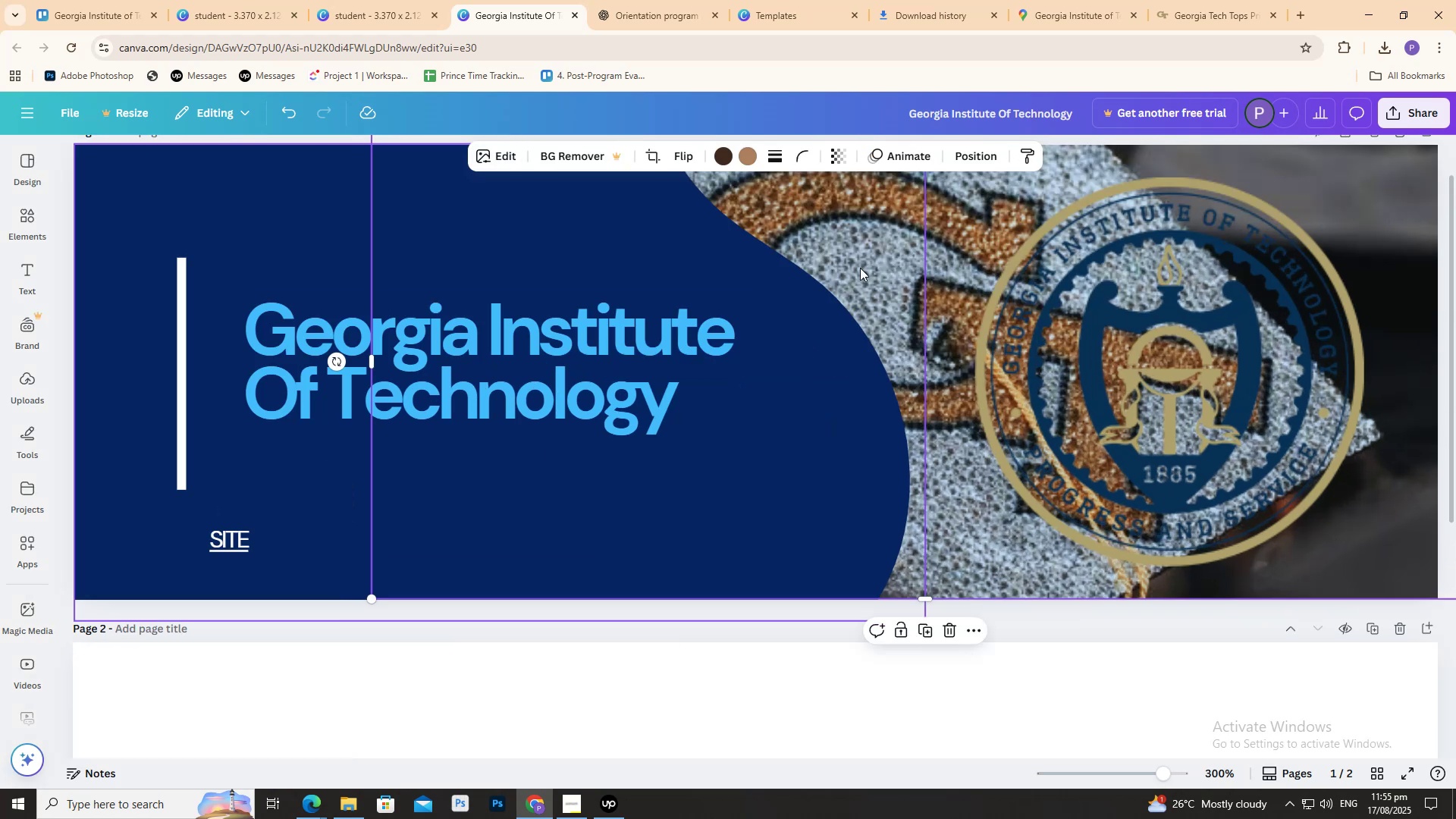 
left_click_drag(start_coordinate=[816, 264], to_coordinate=[965, 265])
 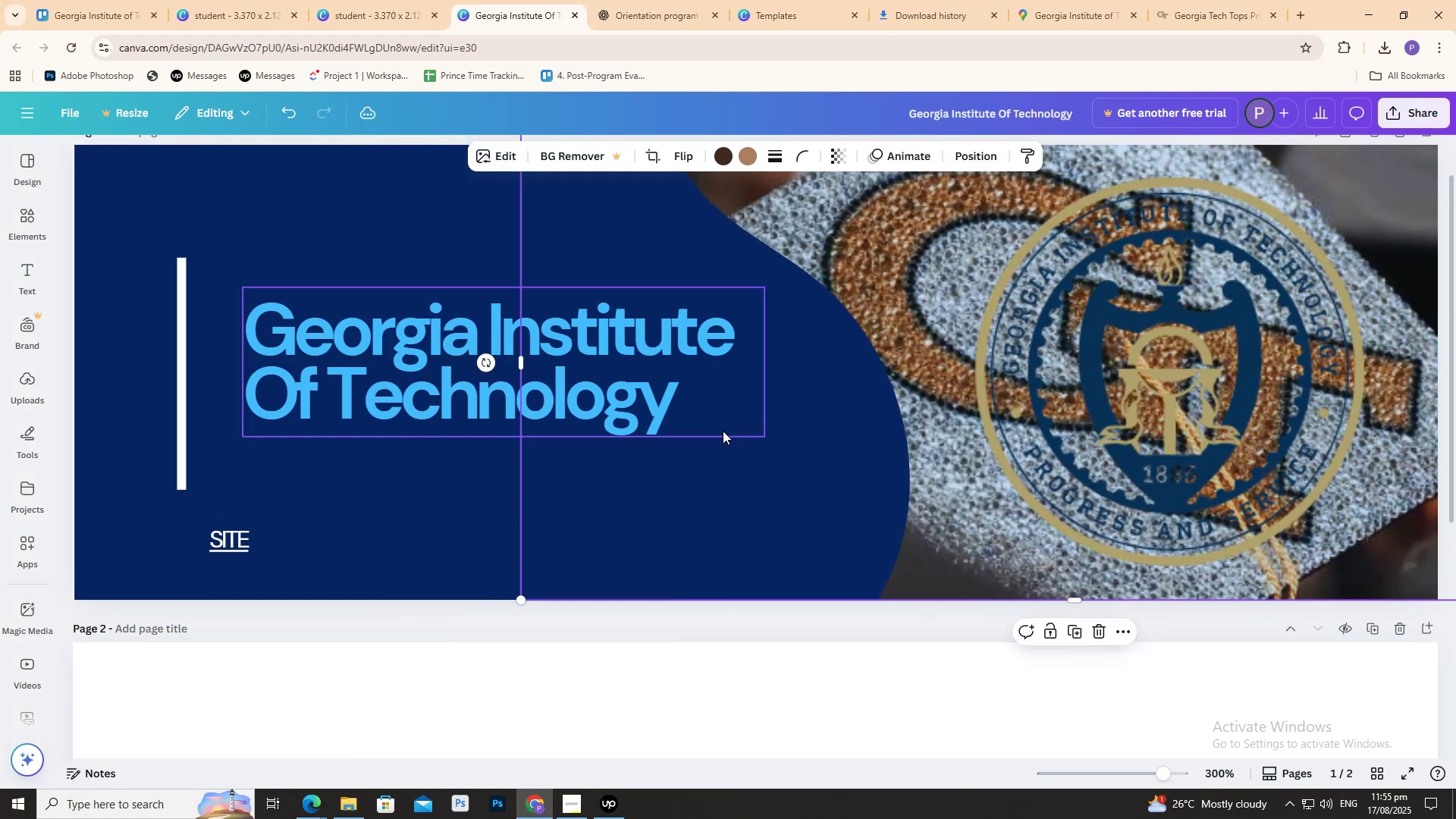 
scroll: coordinate [676, 448], scroll_direction: none, amount: 0.0
 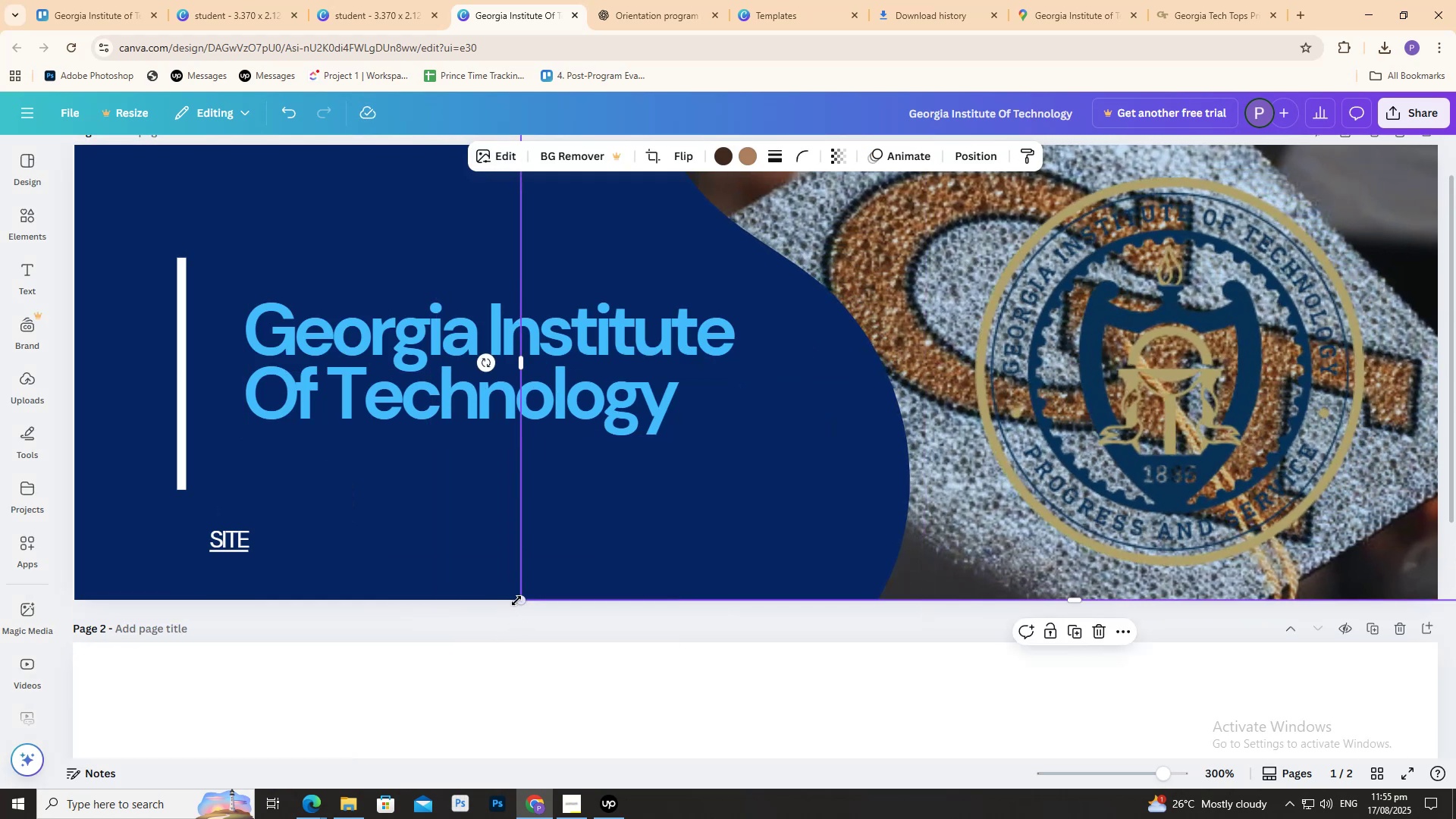 
left_click_drag(start_coordinate=[517, 598], to_coordinate=[675, 663])
 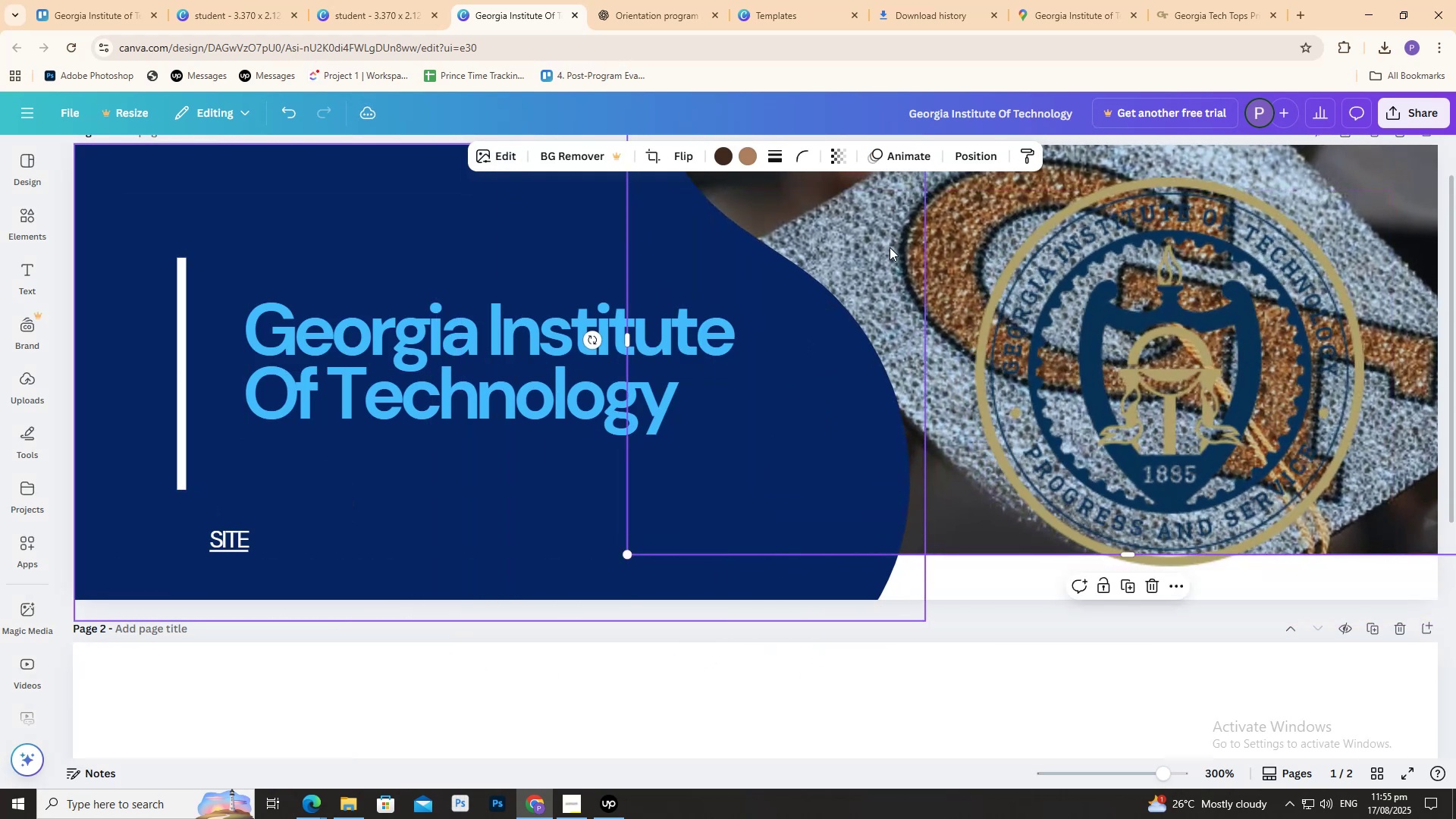 
left_click_drag(start_coordinate=[893, 245], to_coordinate=[879, 287])
 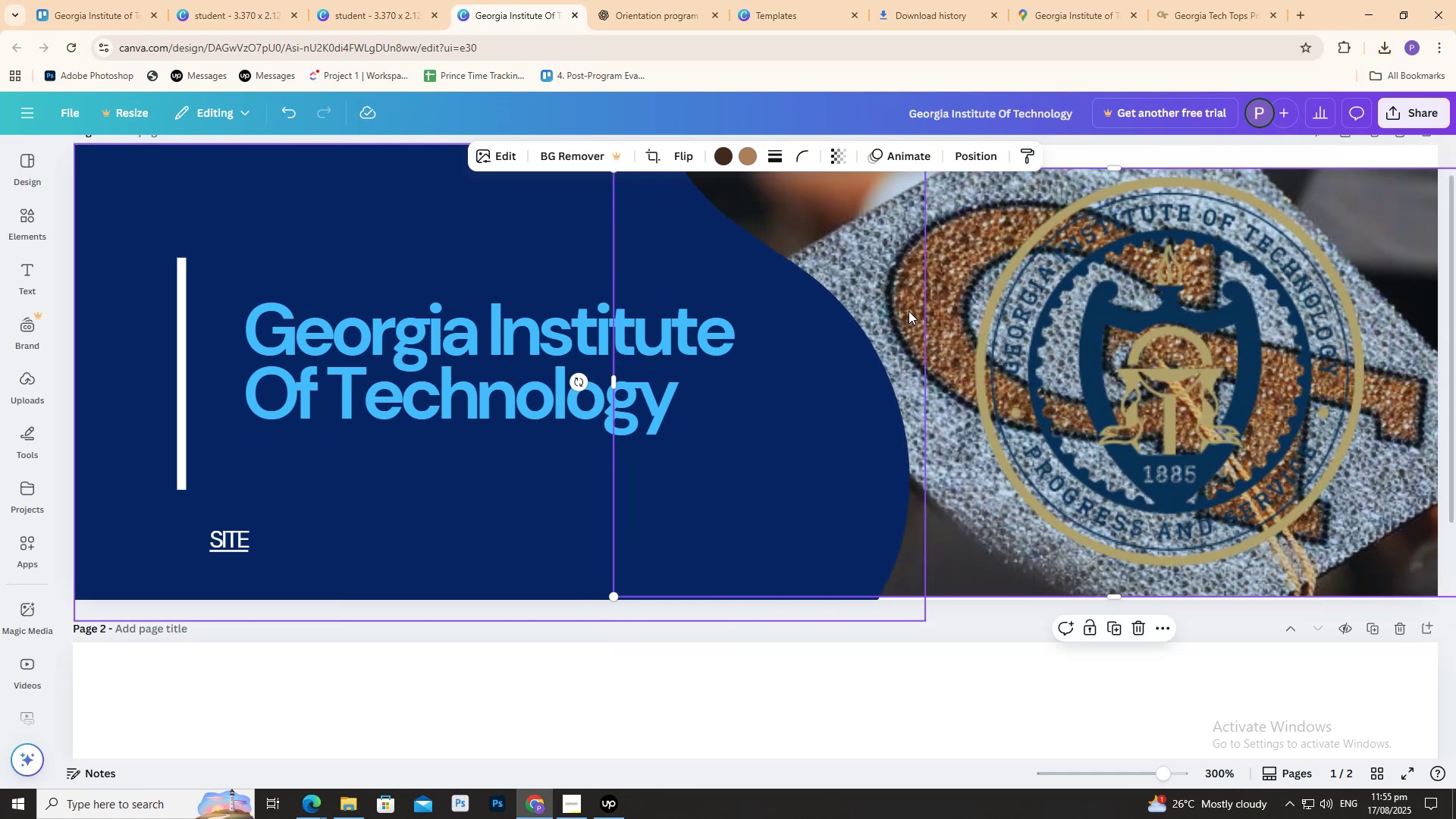 
hold_key(key=ControlLeft, duration=0.69)
 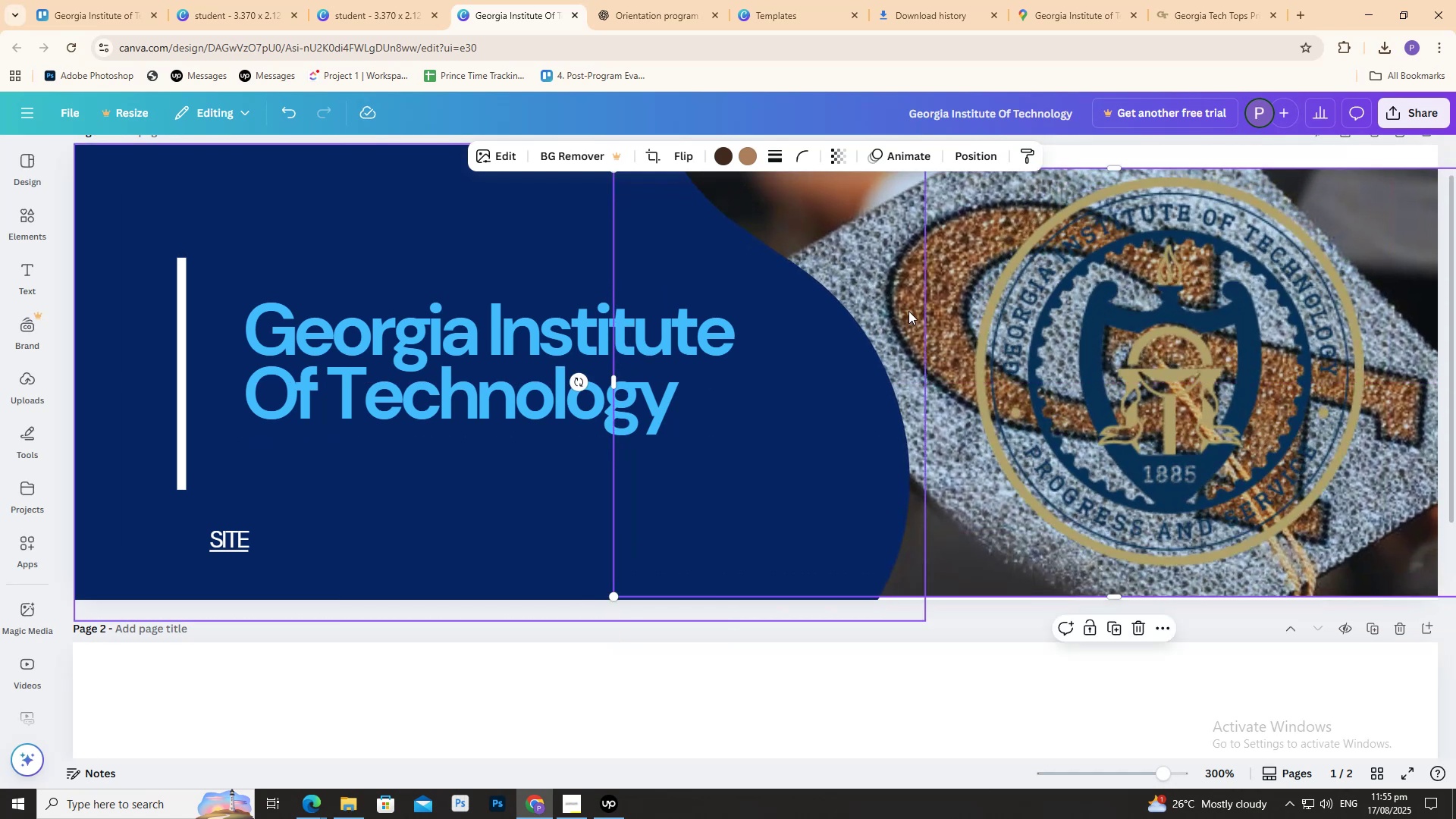 
scroll: coordinate [847, 315], scroll_direction: down, amount: 1.0
 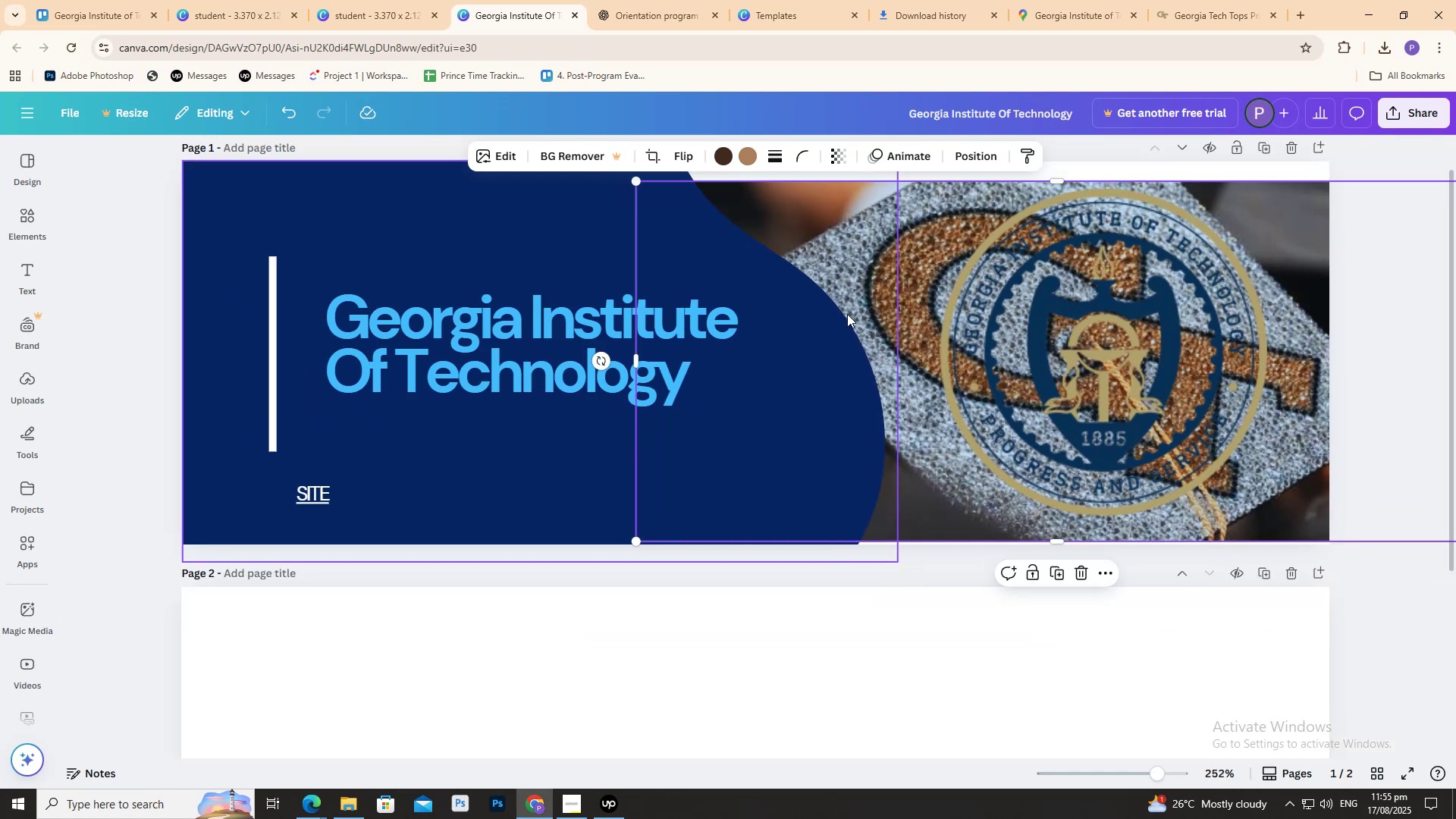 
hold_key(key=ControlLeft, duration=1.44)
scroll: coordinate [847, 314], scroll_direction: down, amount: 1.0
 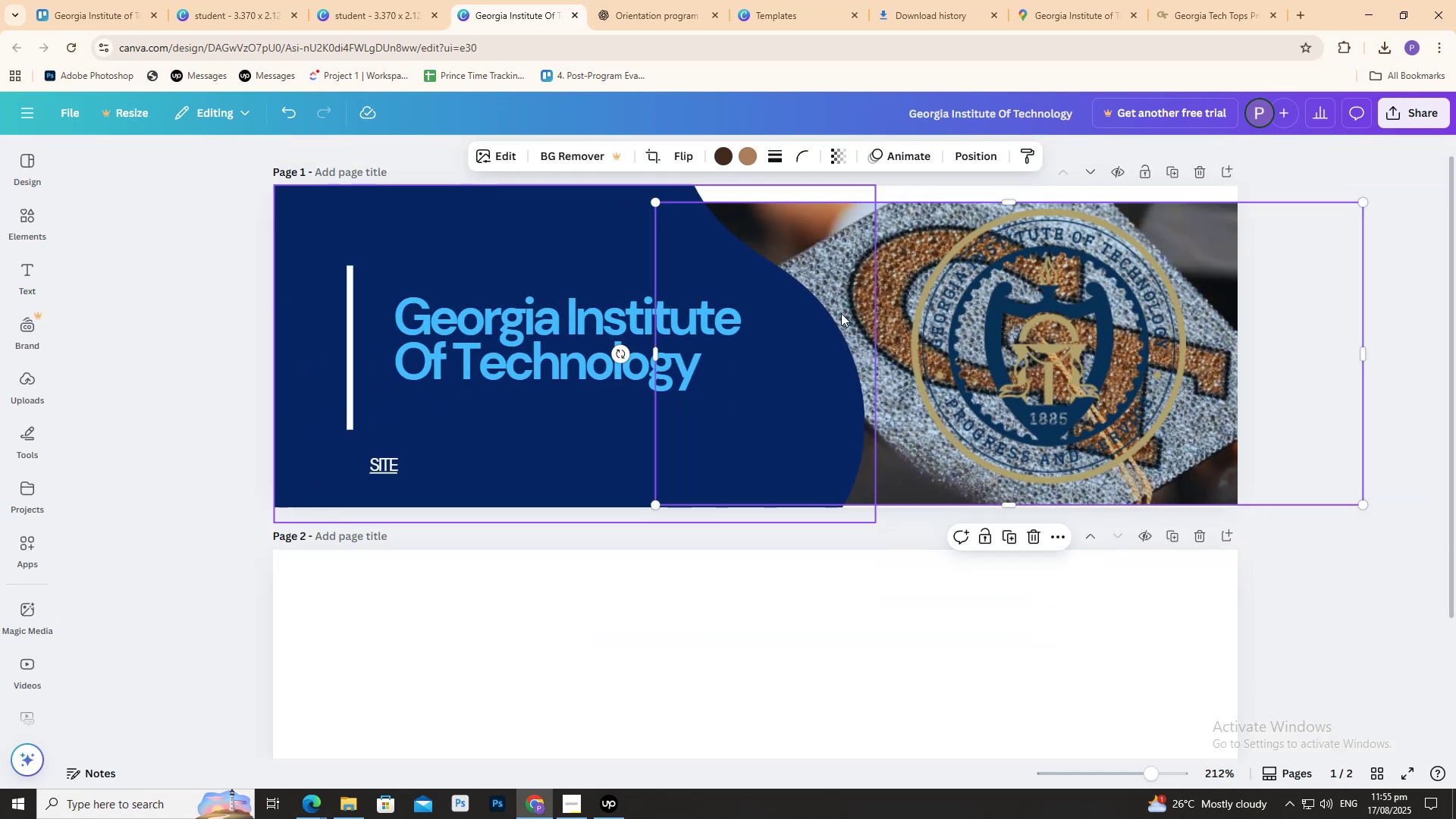 
scroll: coordinate [810, 314], scroll_direction: up, amount: 1.0
 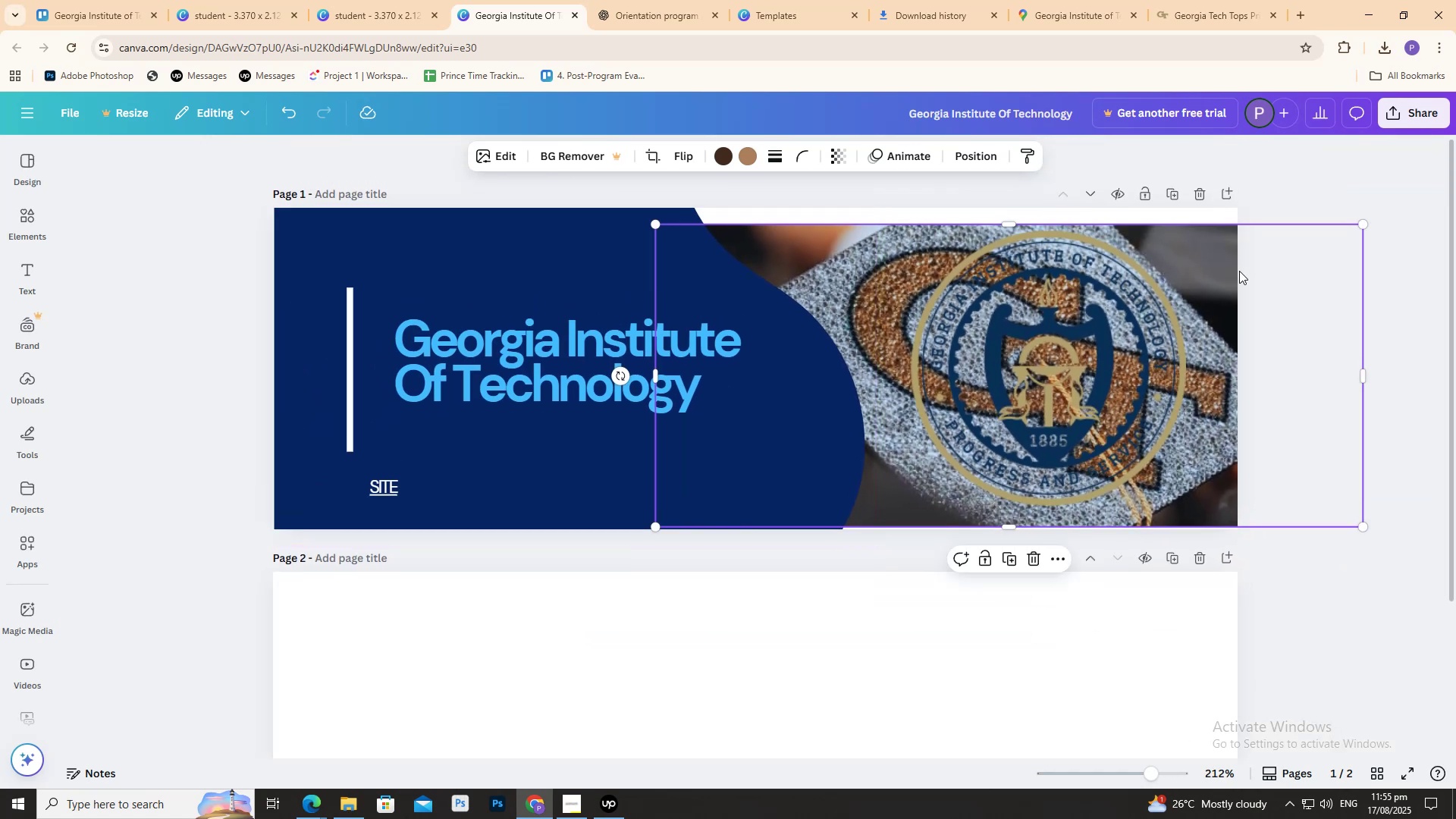 
left_click_drag(start_coordinate=[1219, 267], to_coordinate=[1207, 253])
 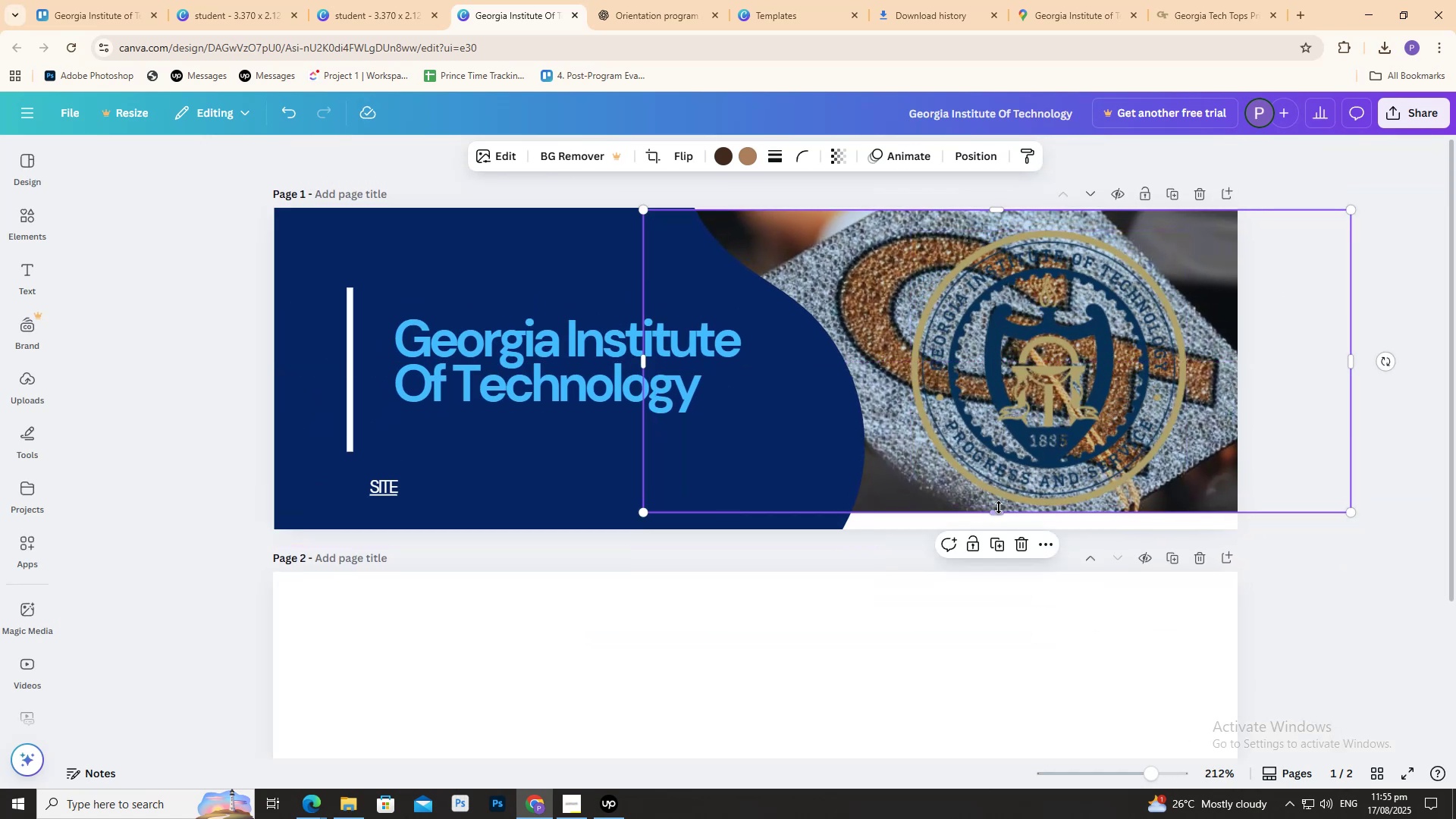 
left_click_drag(start_coordinate=[999, 510], to_coordinate=[999, 538])
 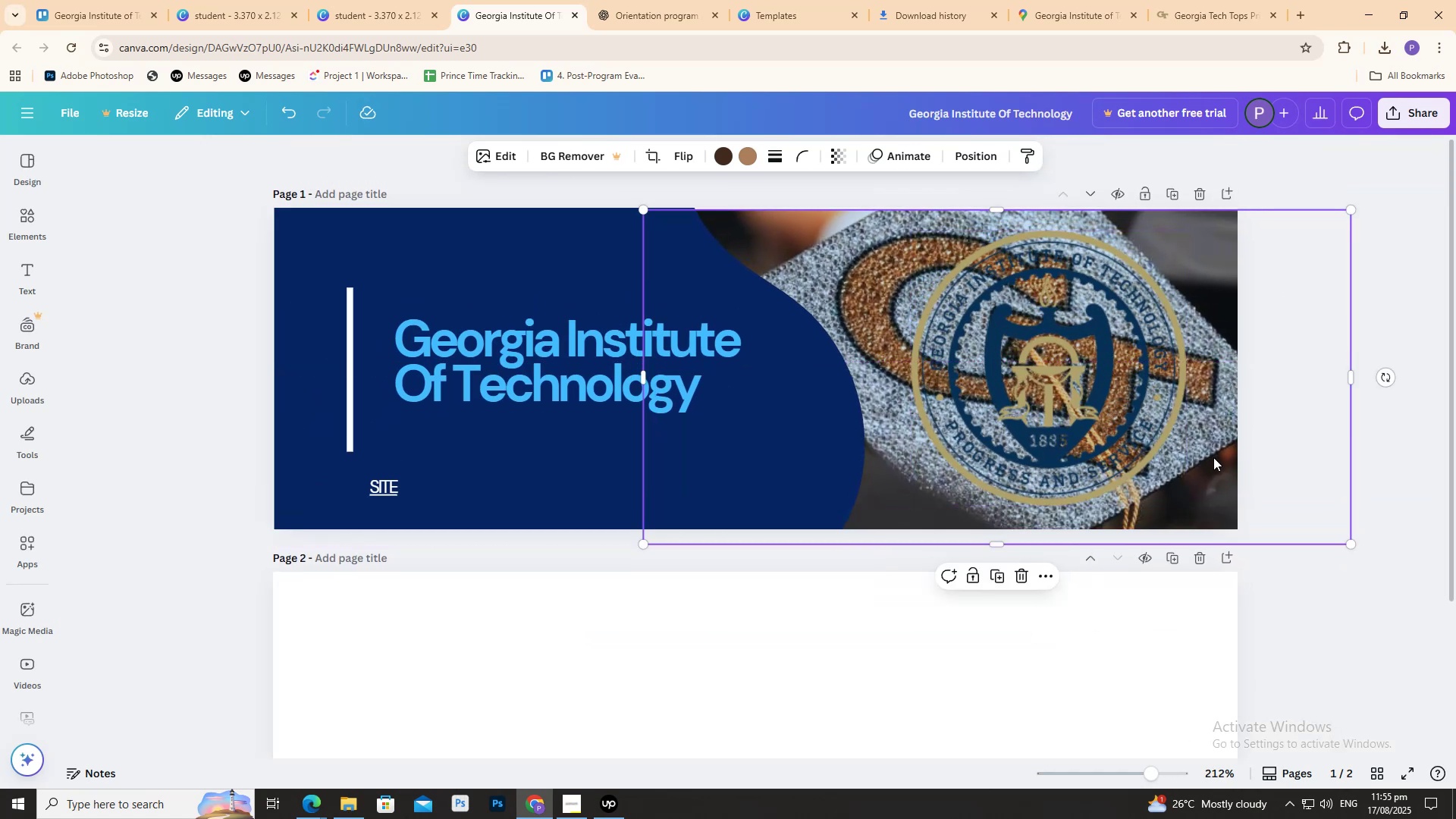 
left_click_drag(start_coordinate=[1222, 460], to_coordinate=[748, 451])
 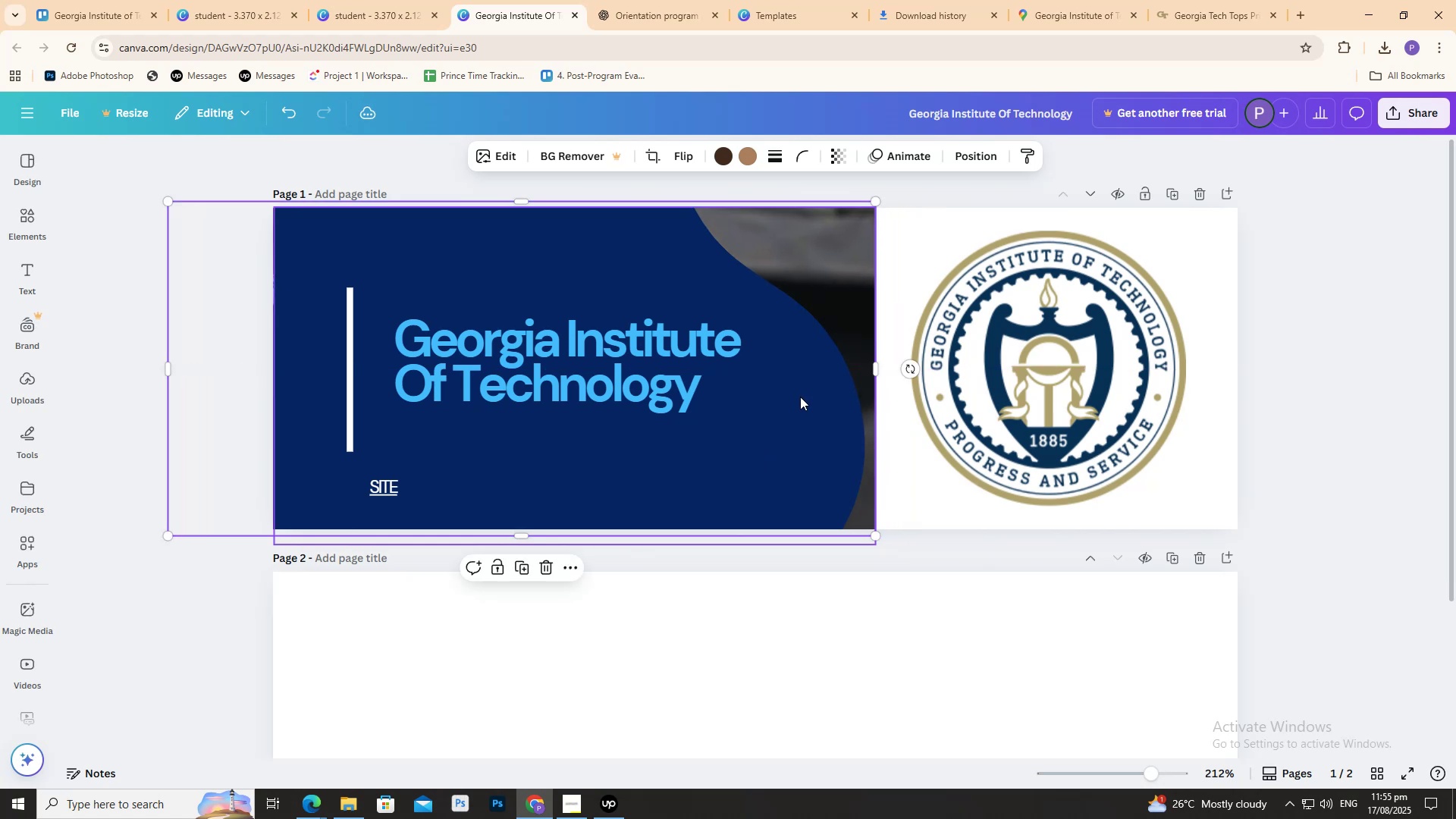 
double_click([800, 397])
 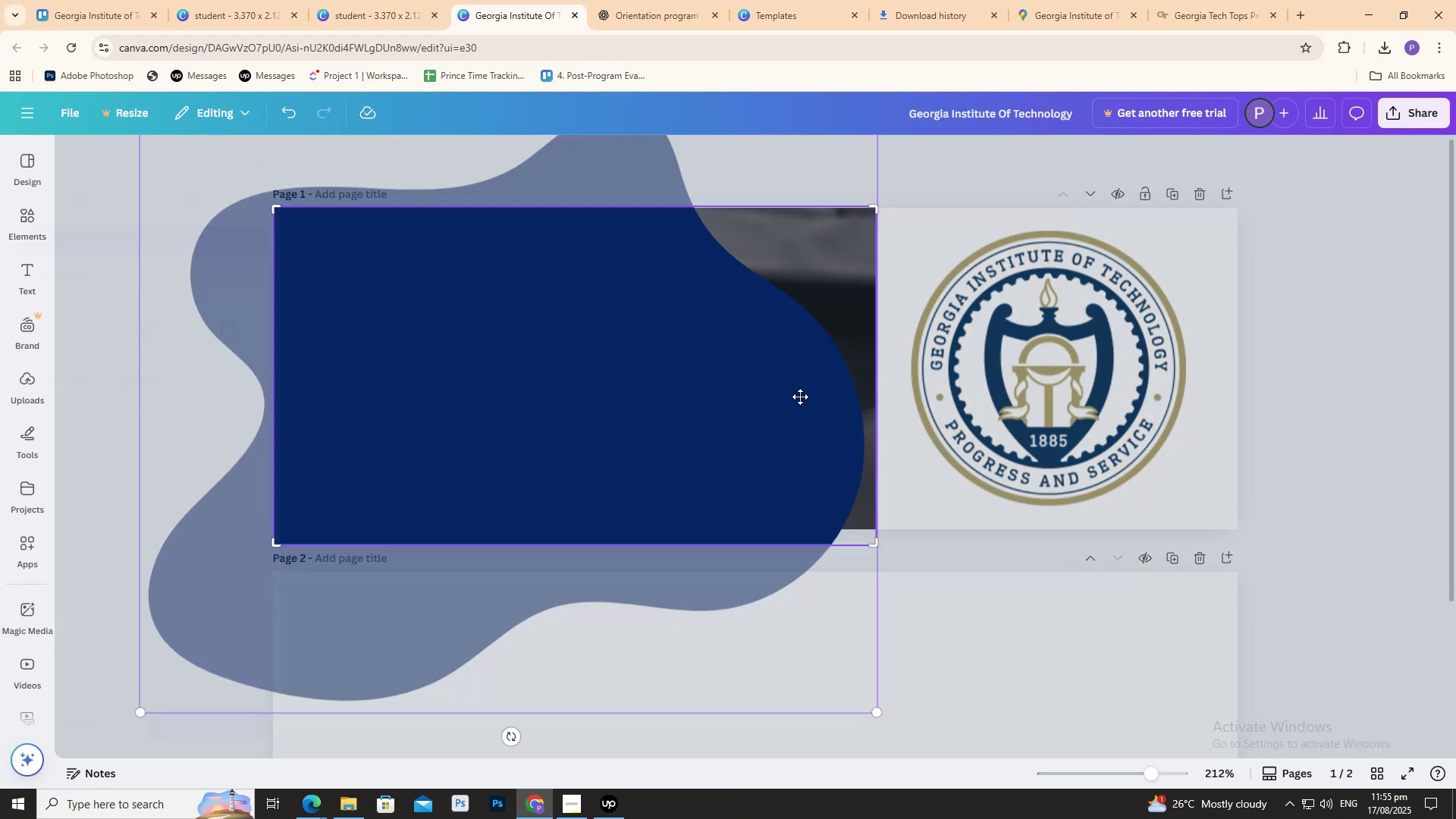 
triple_click([800, 397])
 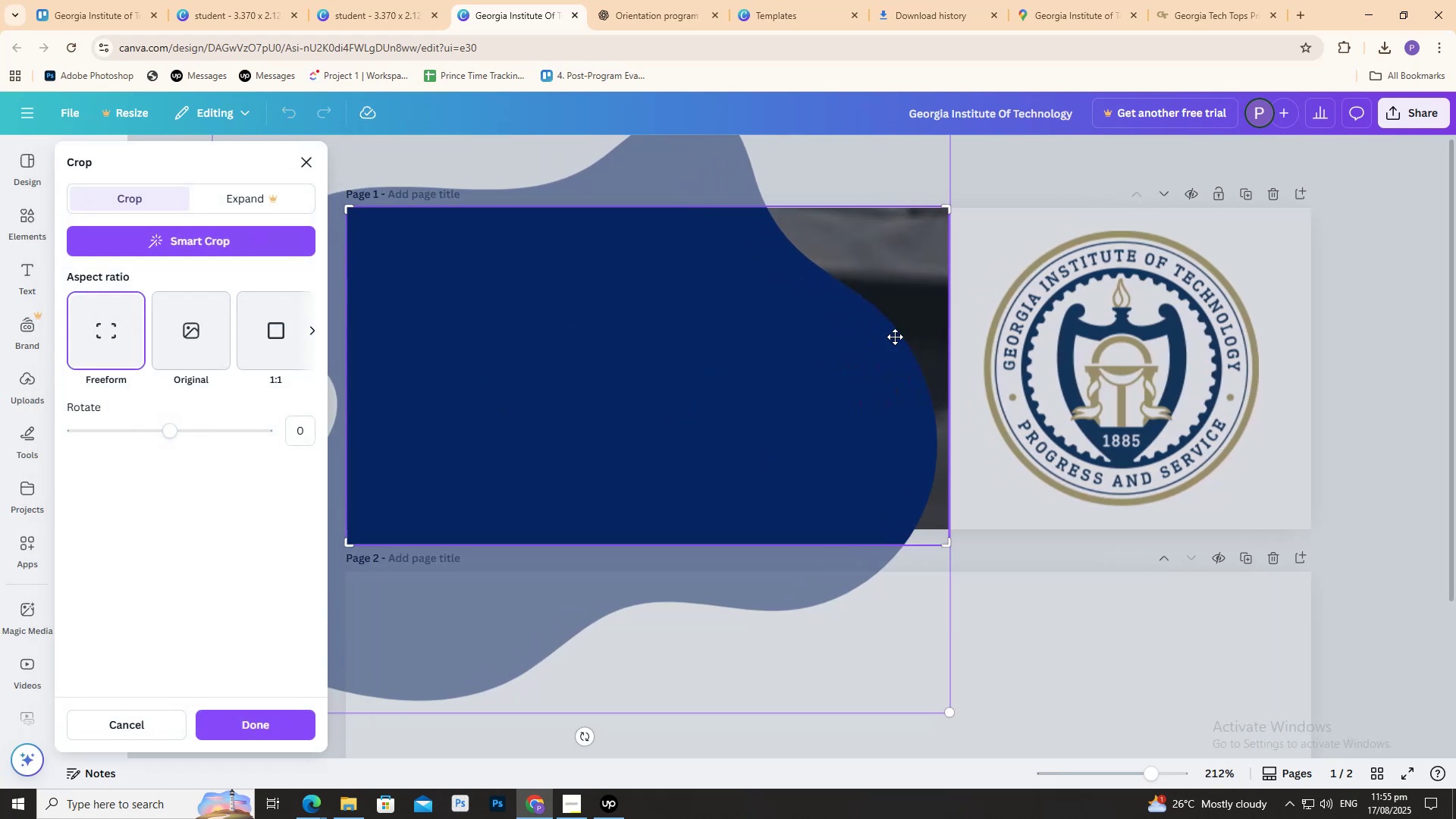 
hold_key(key=ShiftLeft, duration=0.5)
 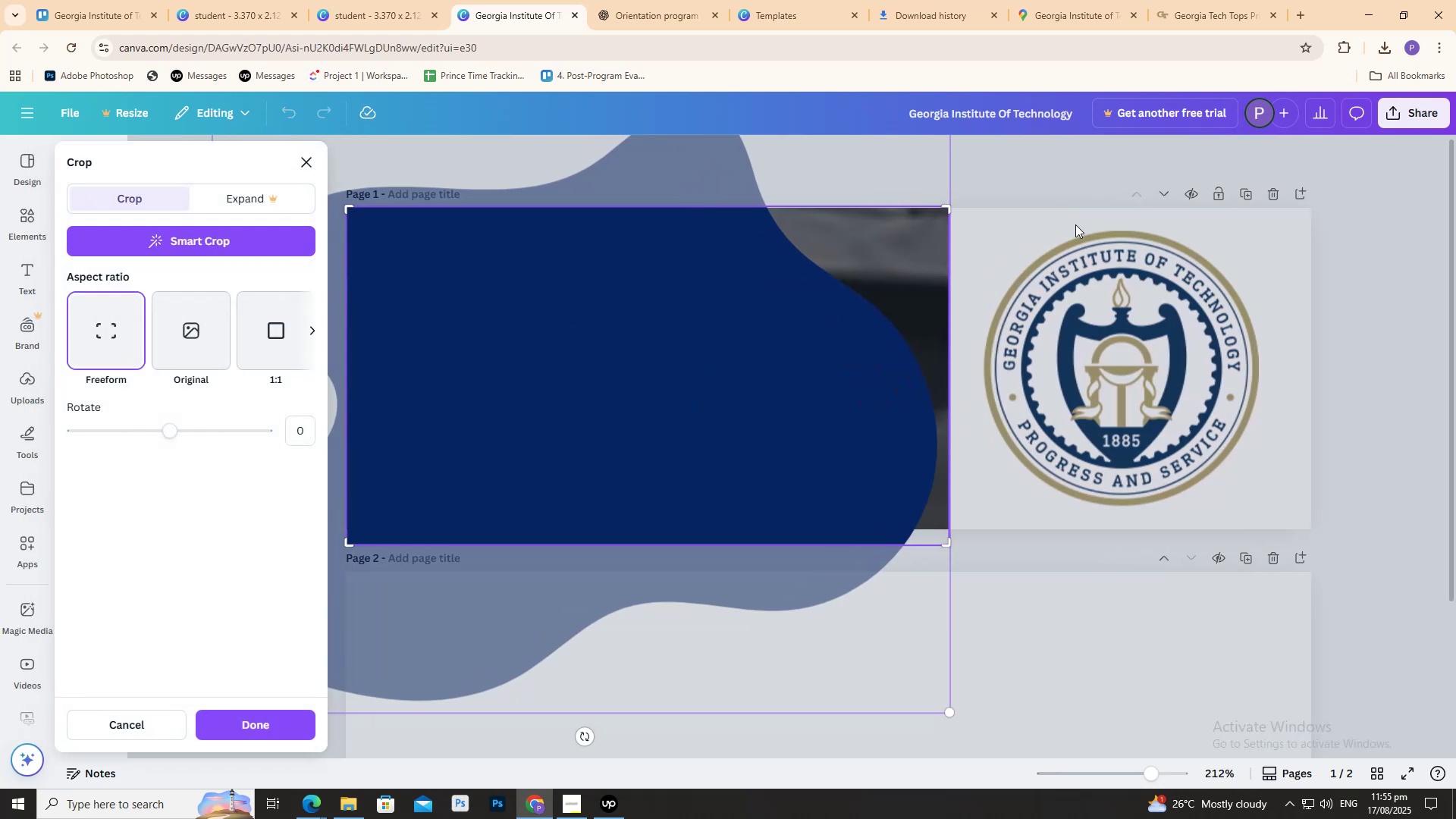 
left_click([1019, 187])
 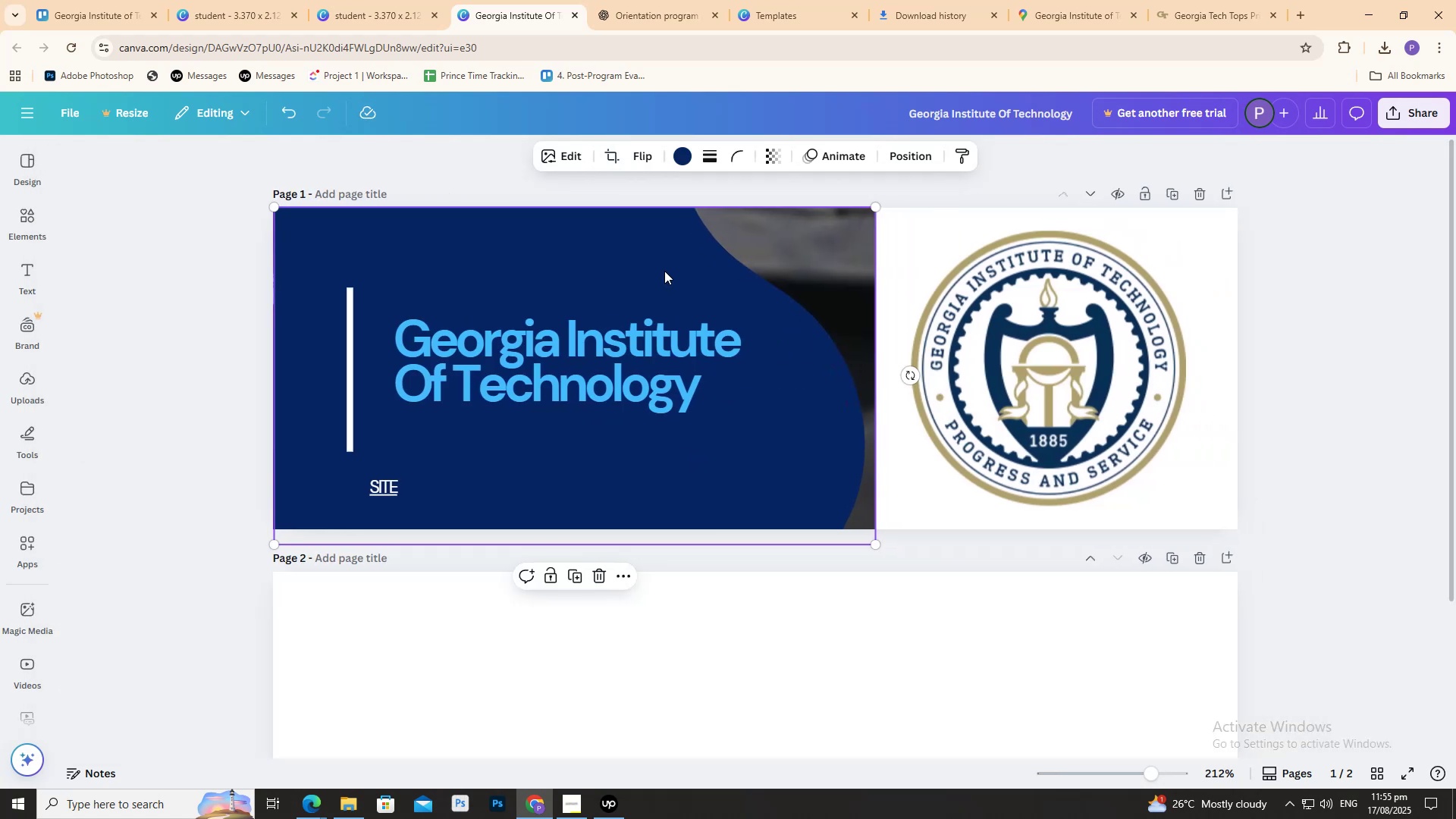 
left_click([662, 267])
 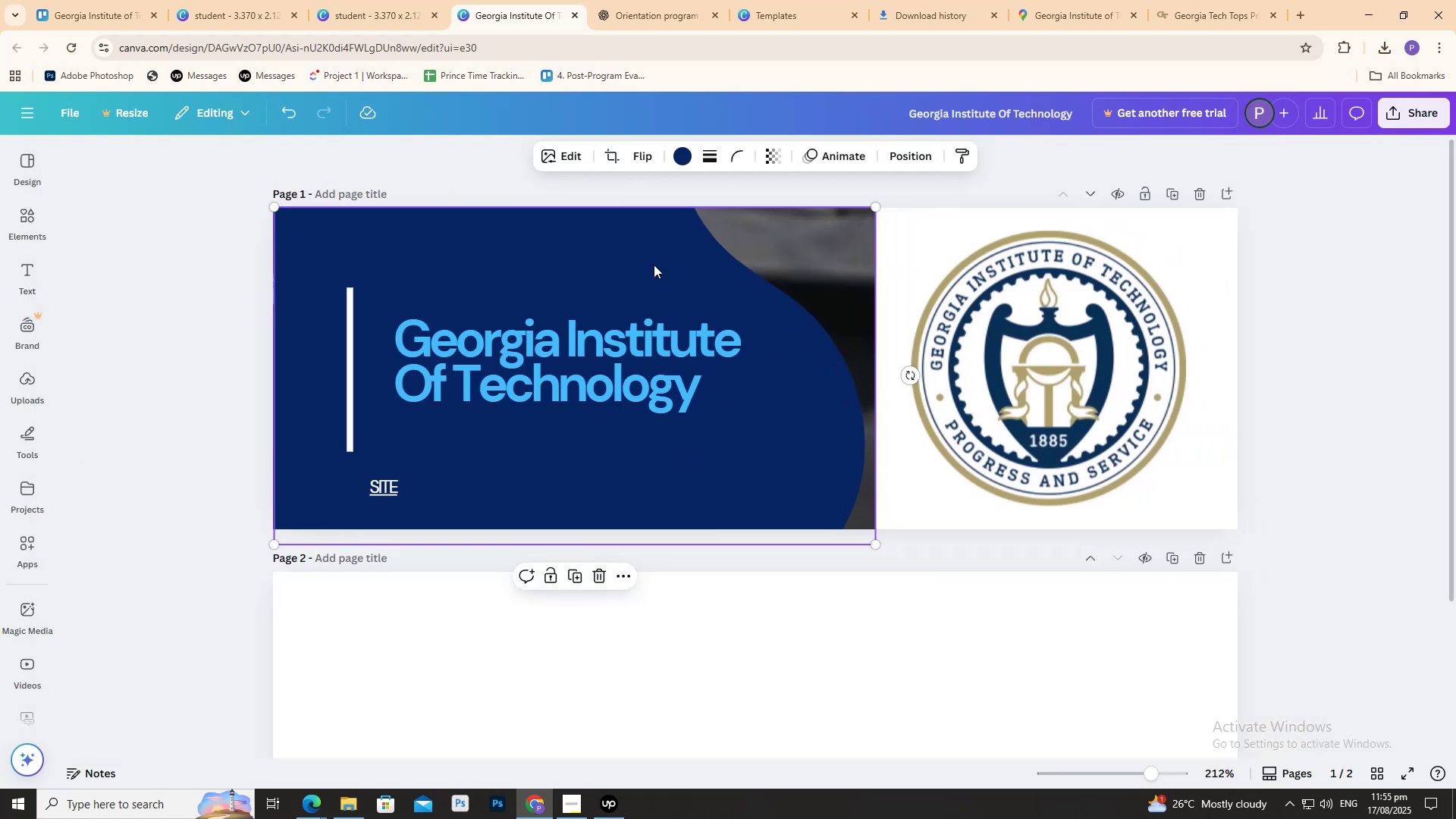 
double_click([651, 264])
 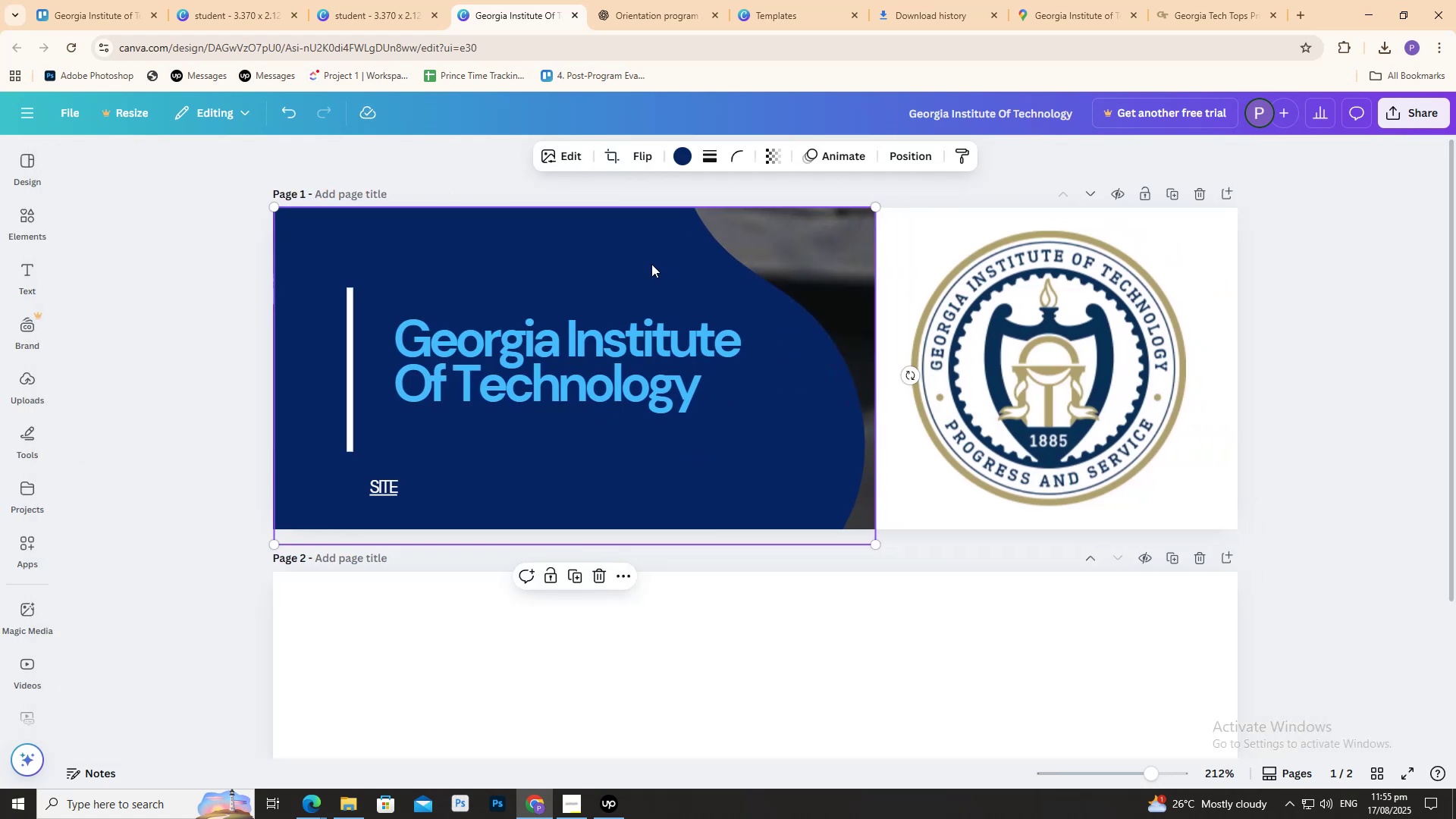 
triple_click([651, 264])
 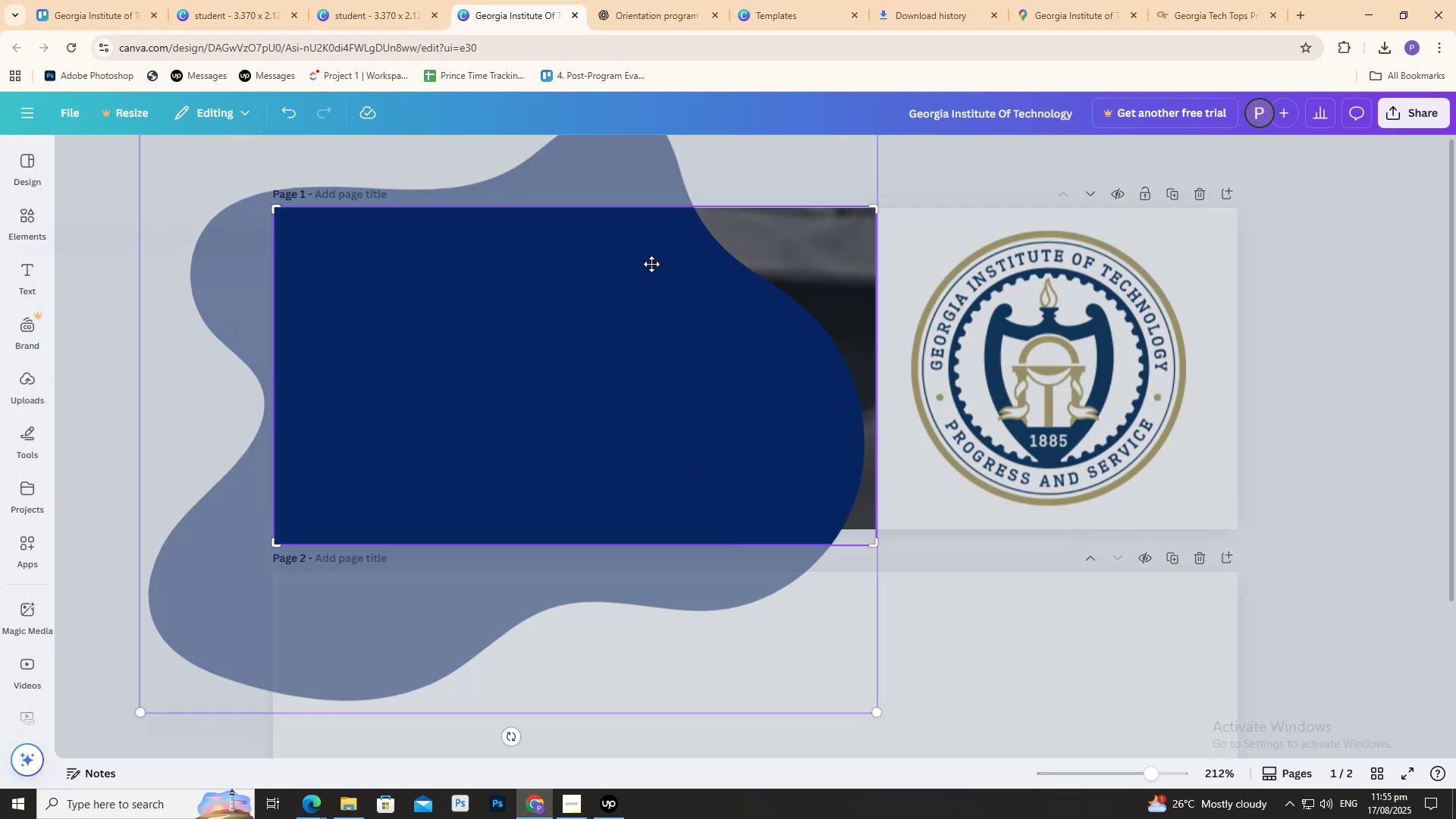 
triple_click([651, 264])
 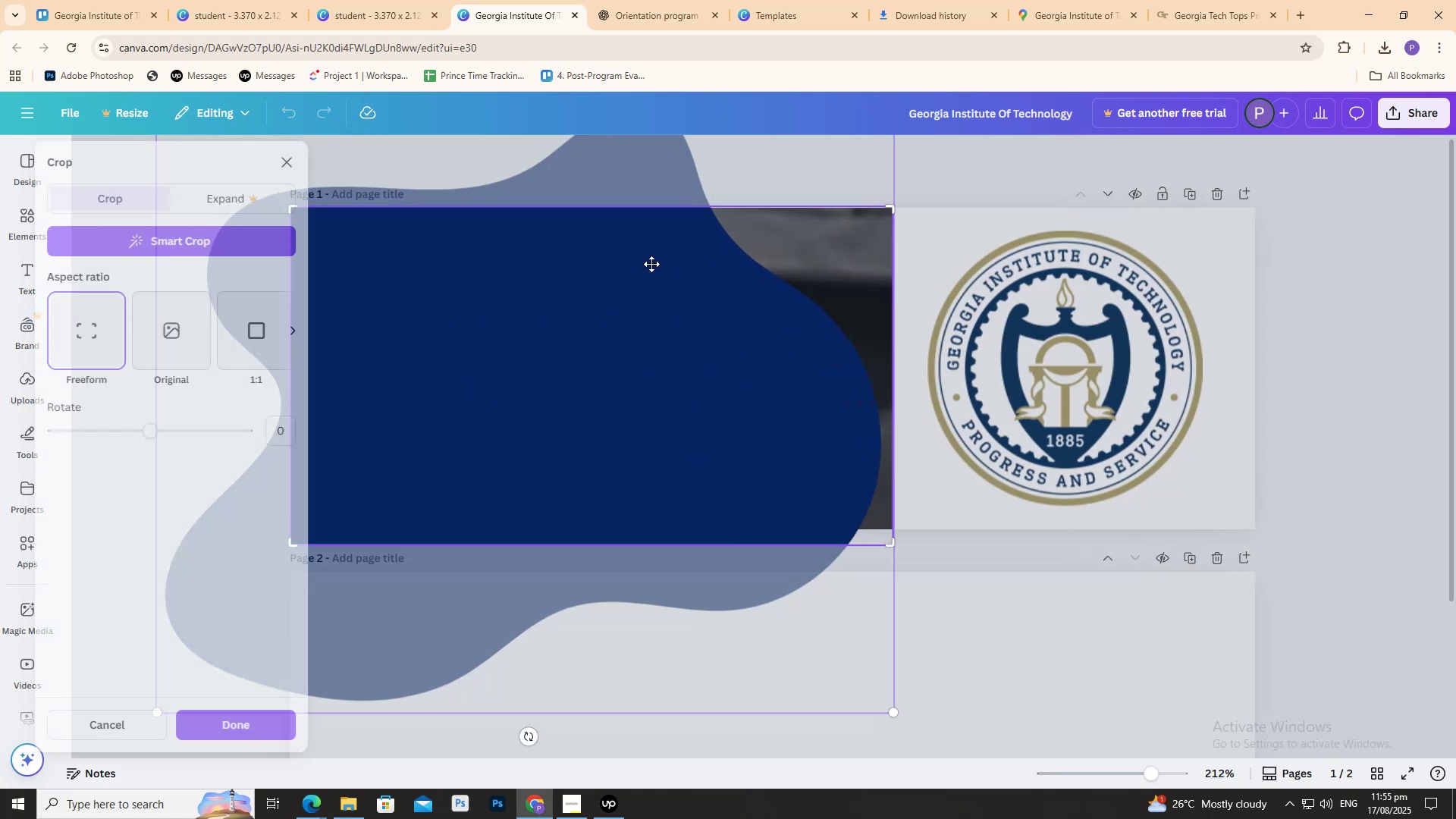 
triple_click([651, 264])
 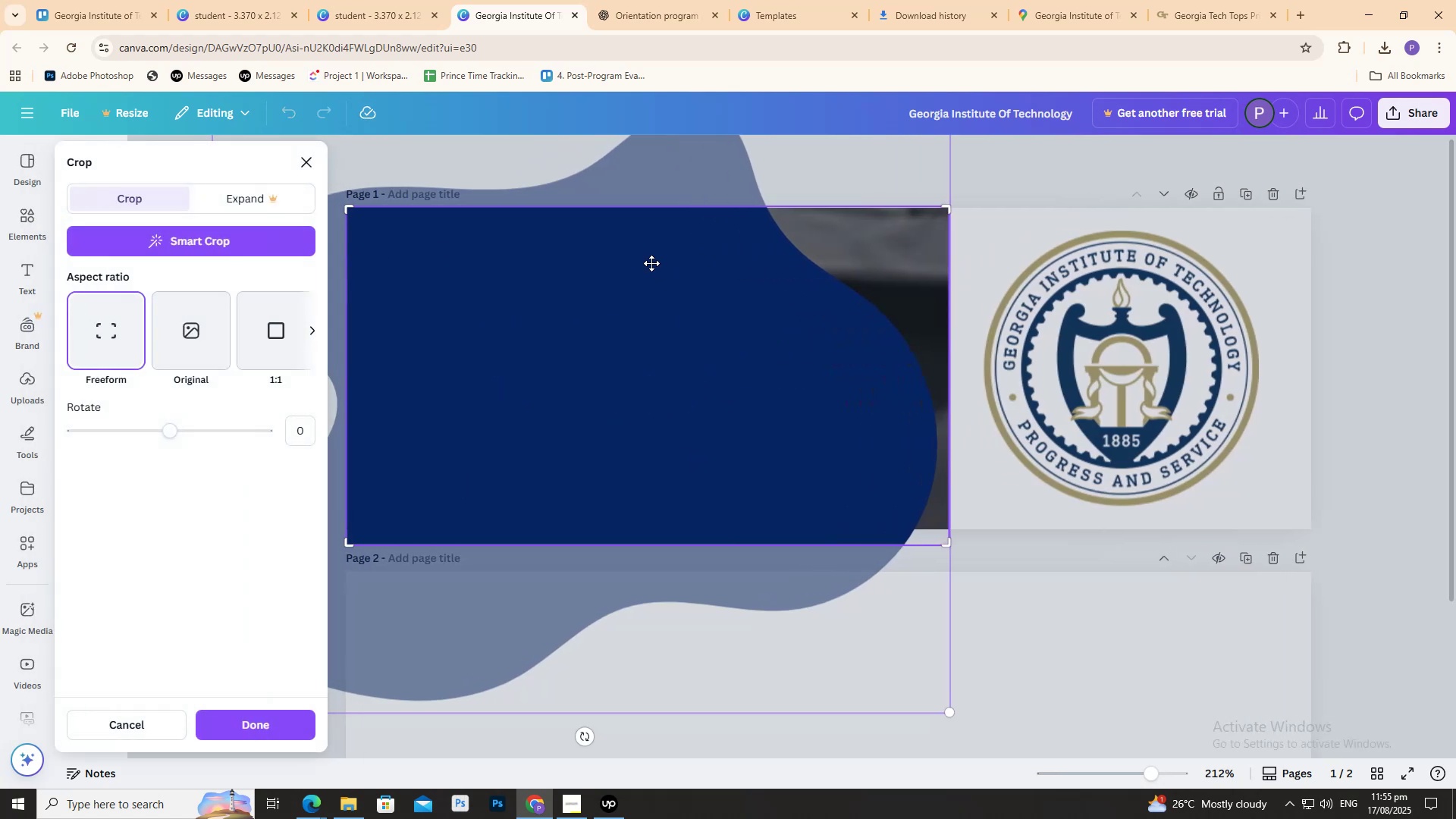 
triple_click([651, 263])
 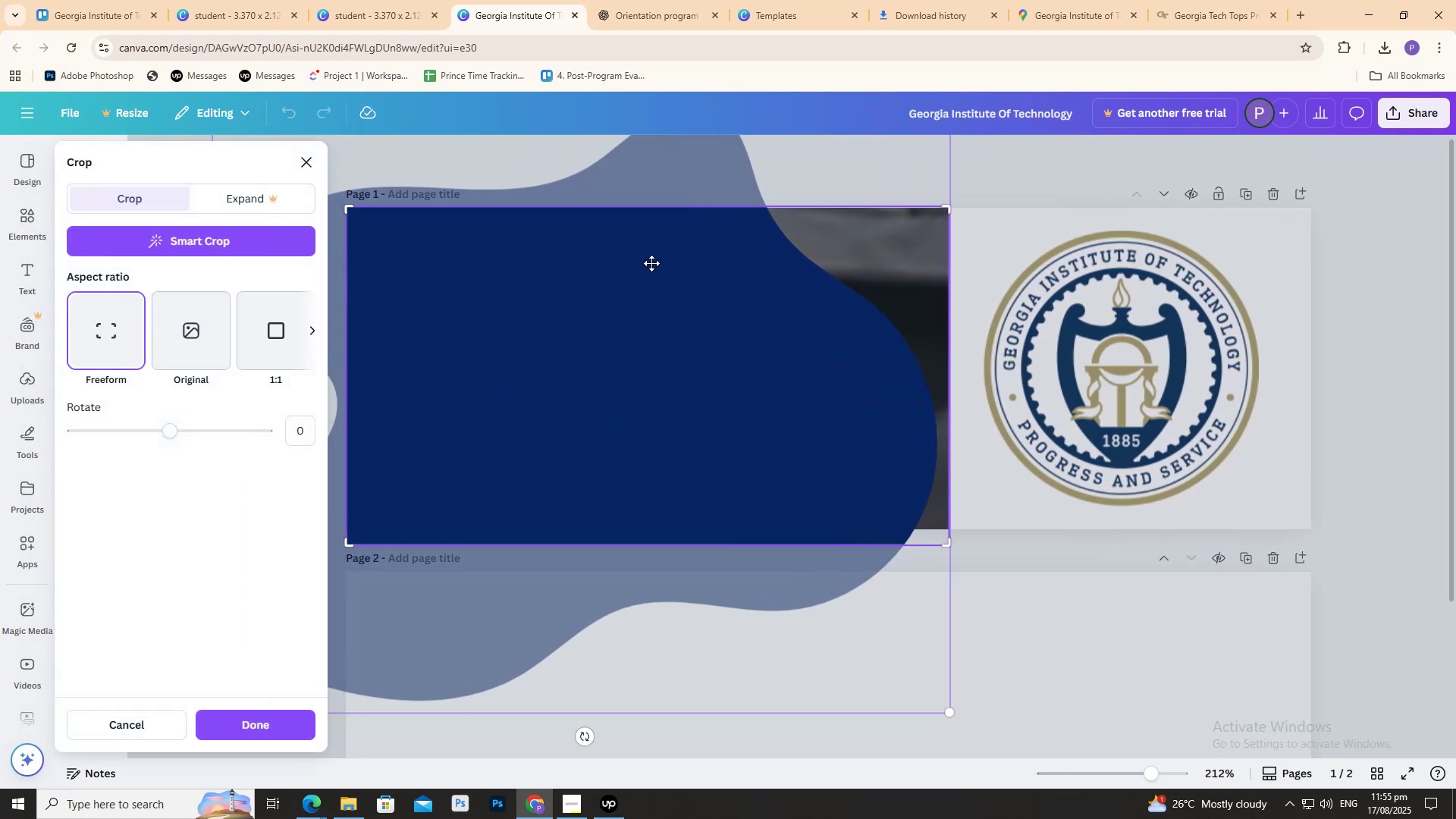 
triple_click([651, 263])
 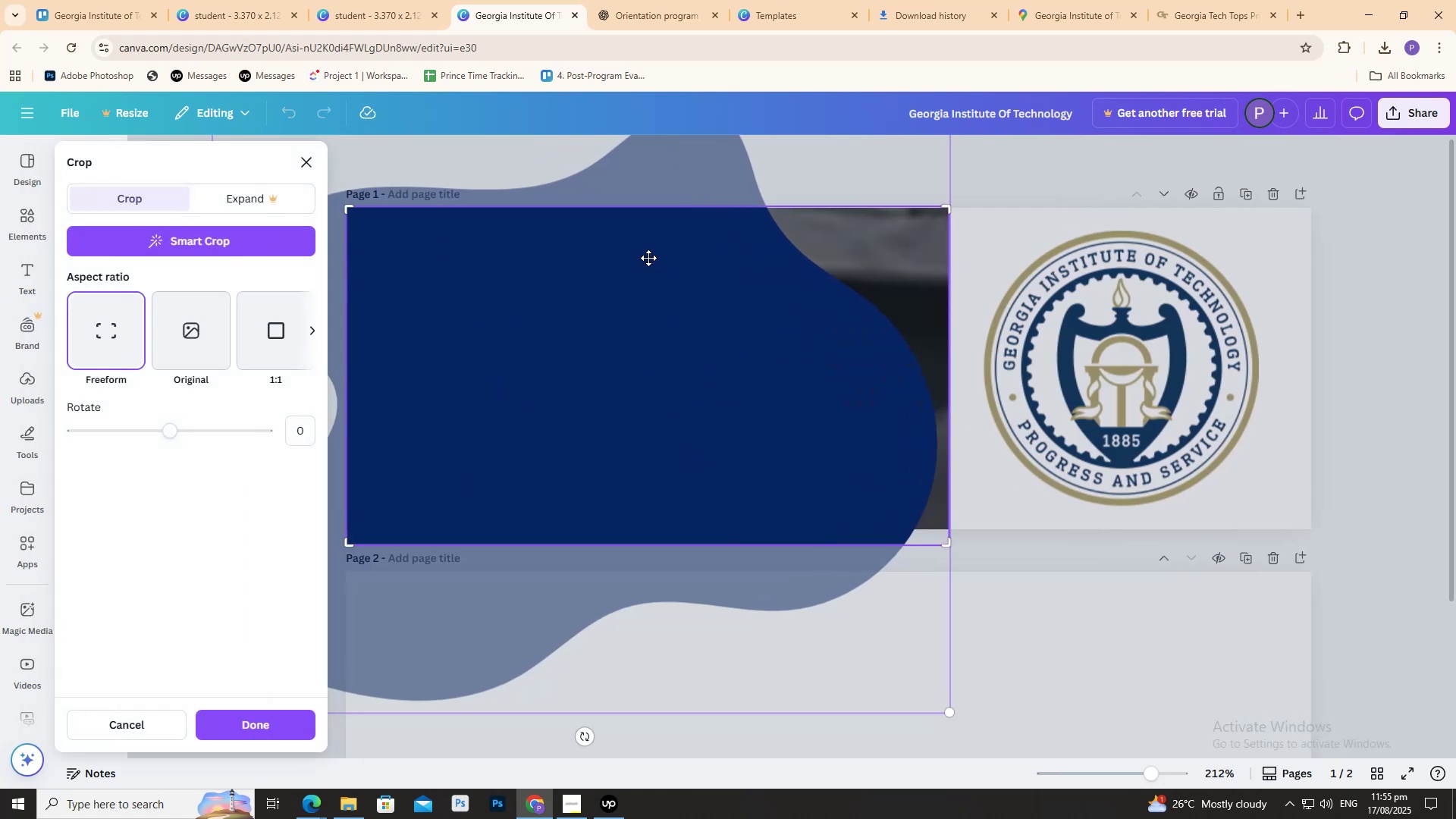 
left_click_drag(start_coordinate=[638, 252], to_coordinate=[735, 226])
 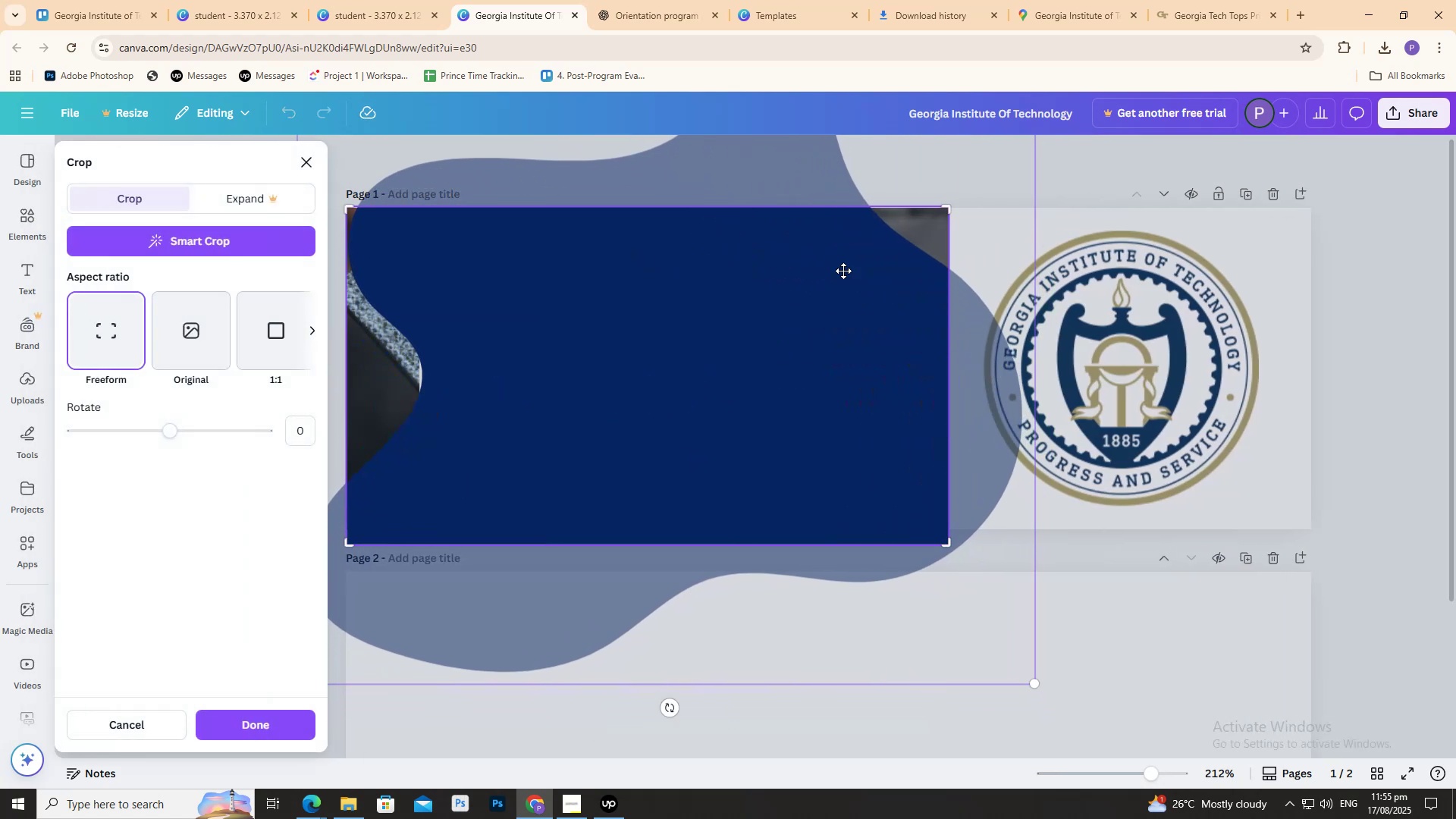 
key(Delete)
 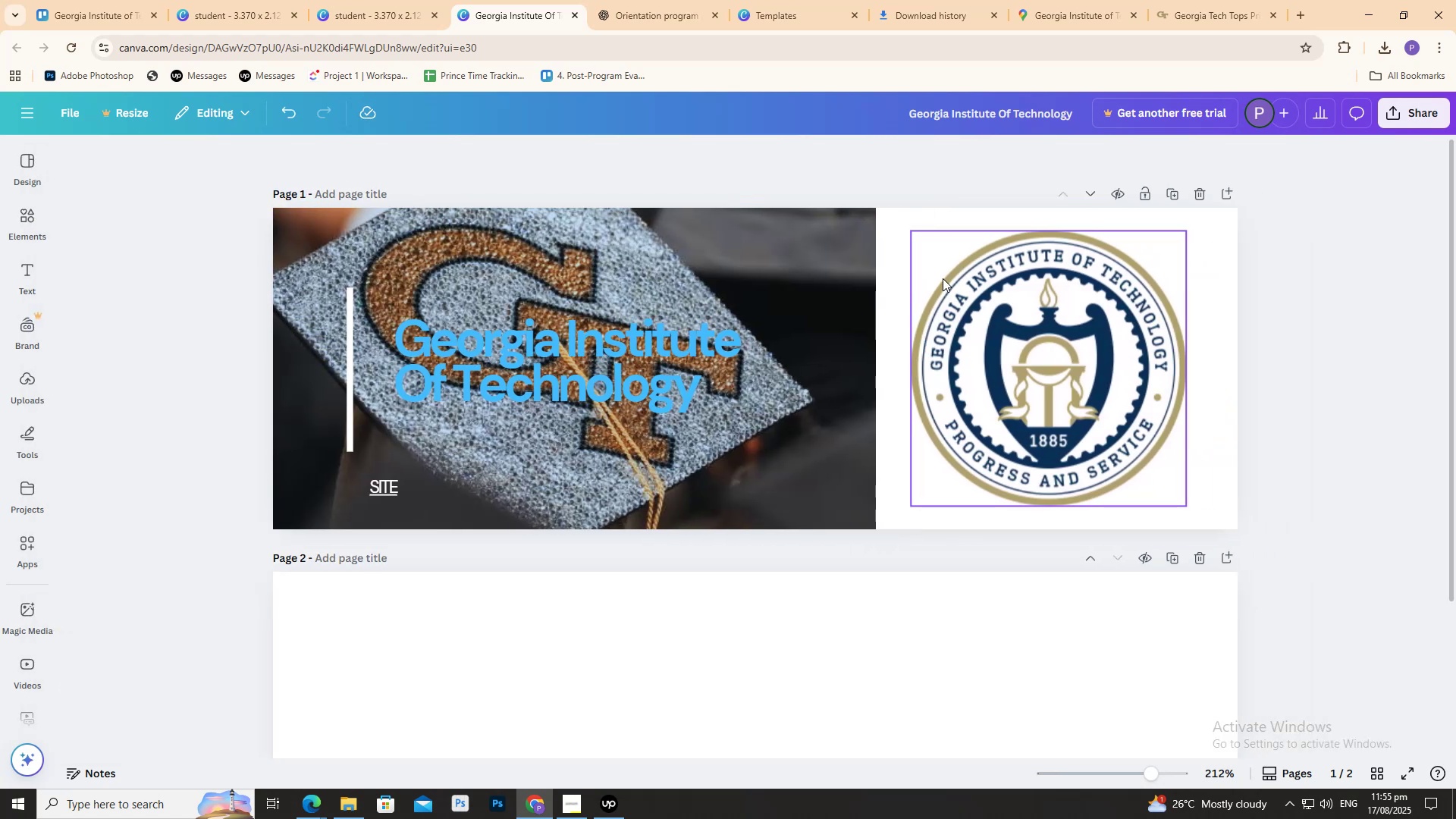 
key(Control+Z)
 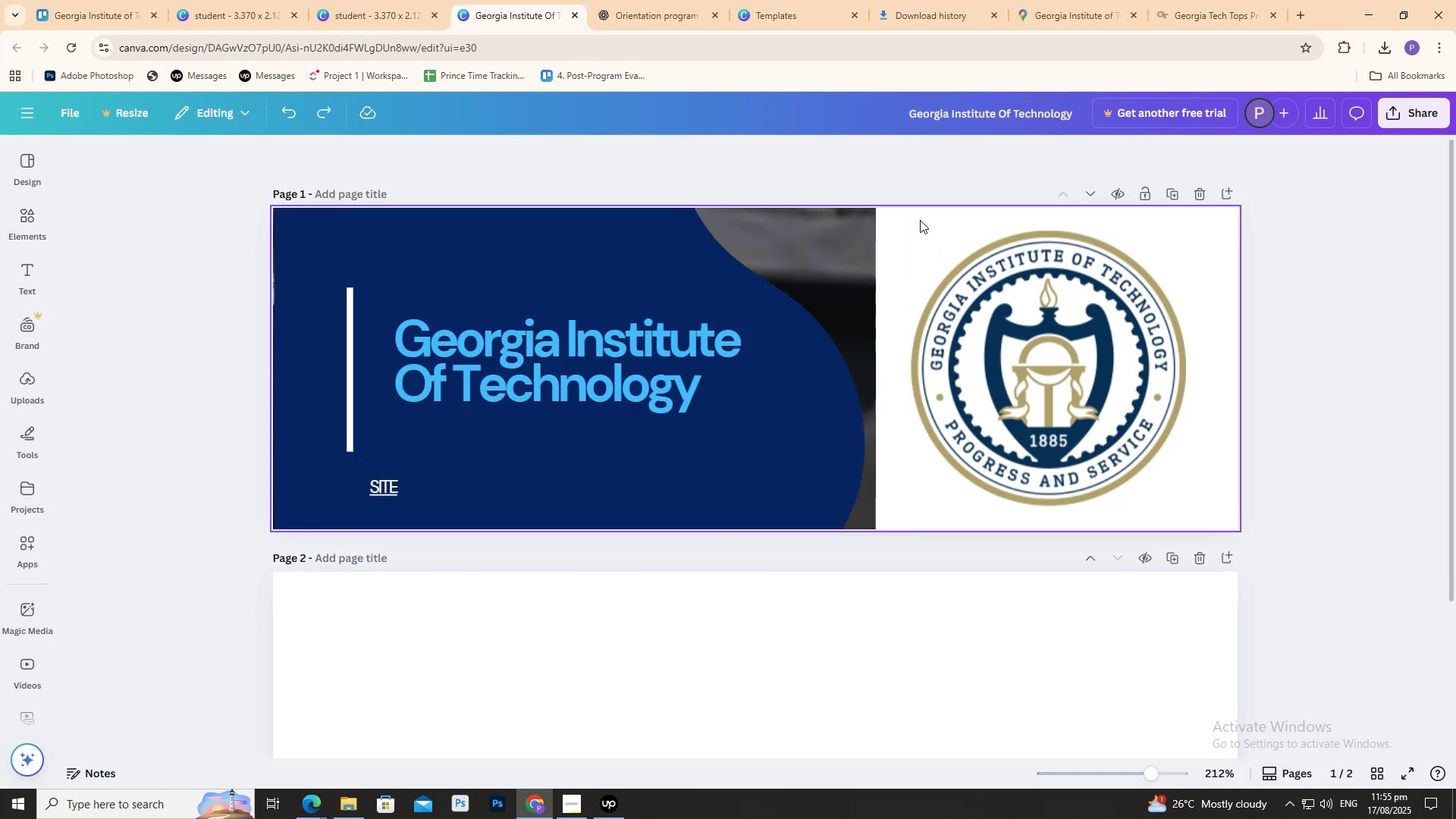 
double_click([920, 221])
 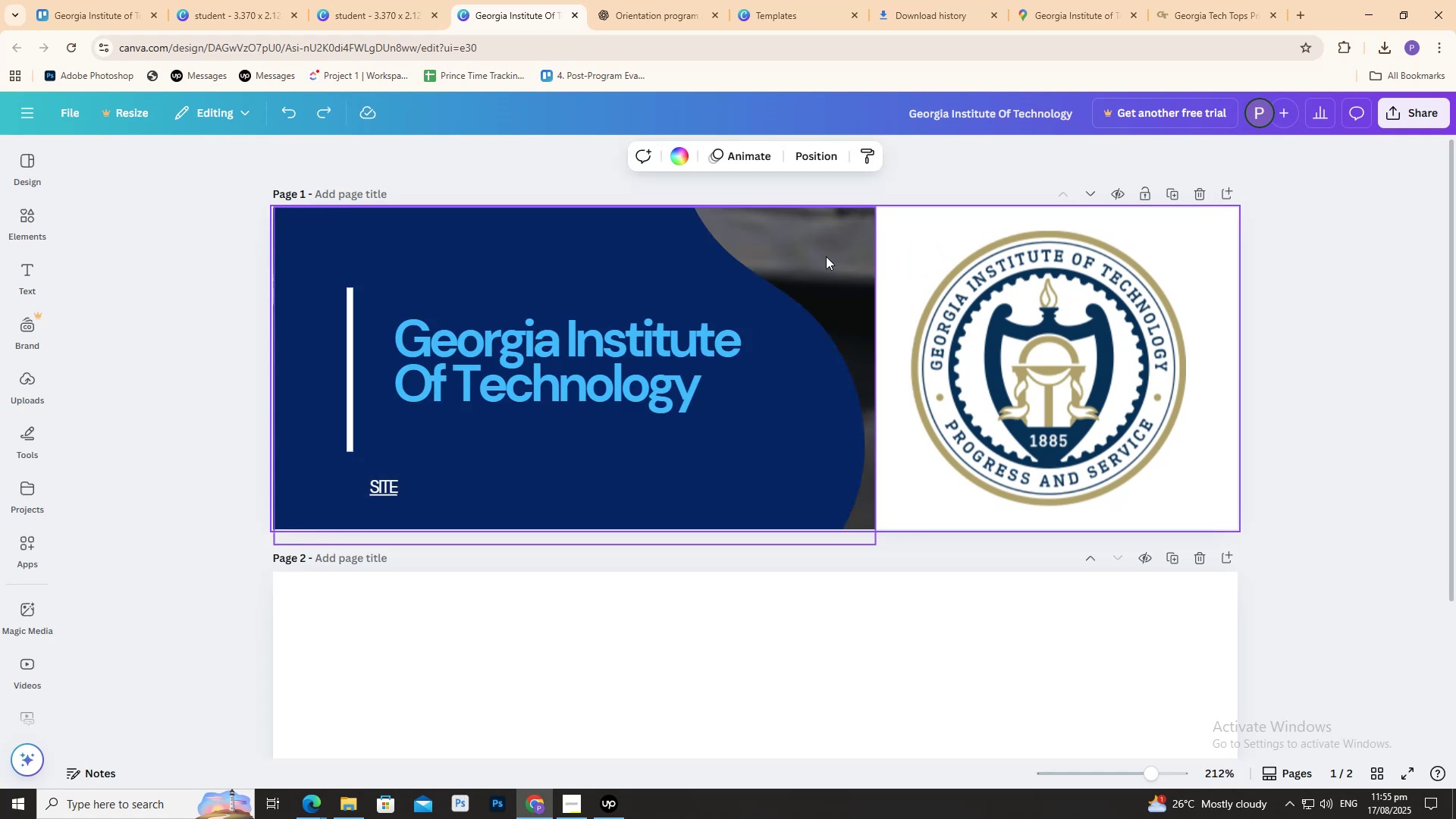 
triple_click([826, 256])
 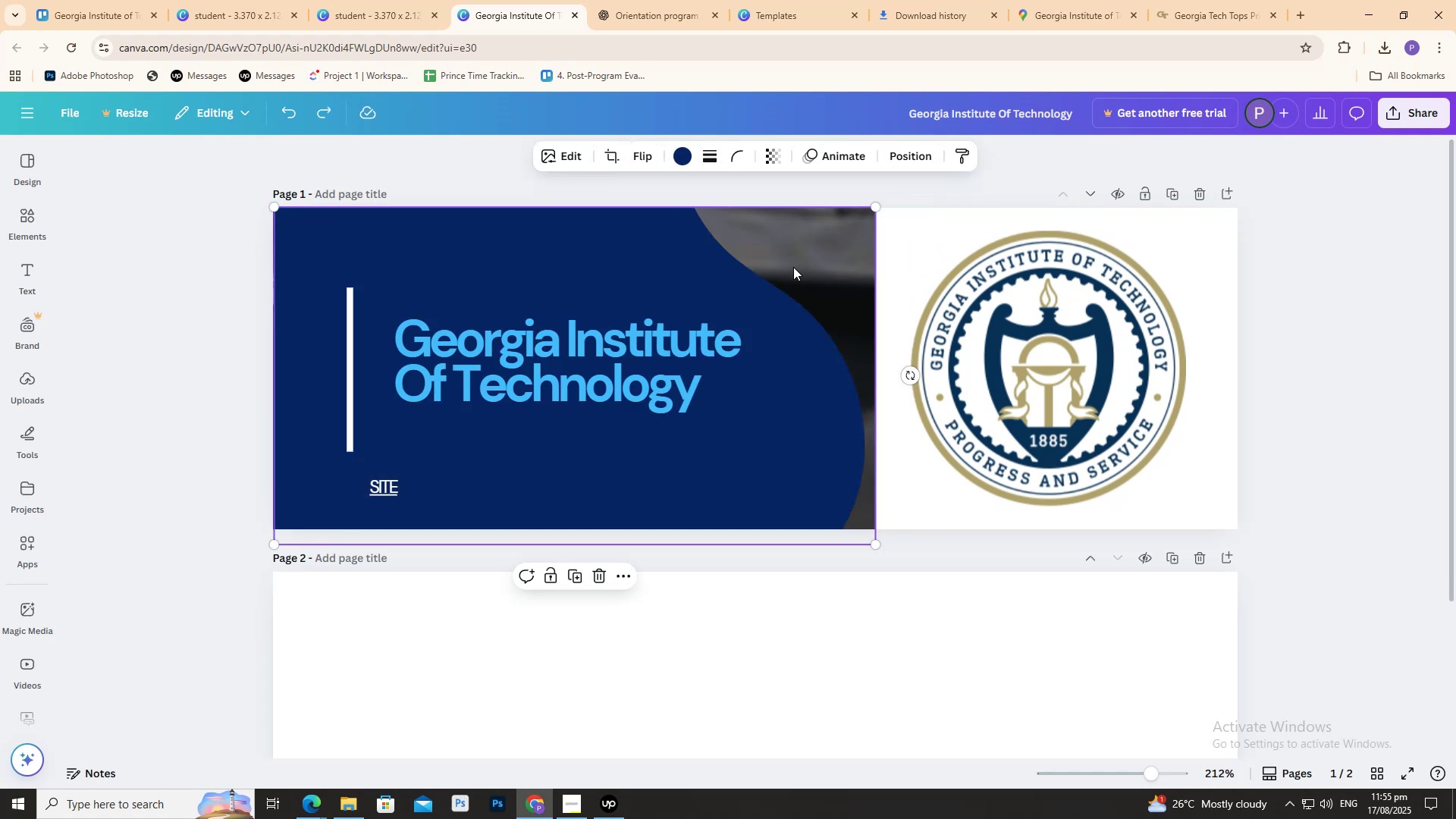 
left_click_drag(start_coordinate=[830, 253], to_coordinate=[737, 259])
 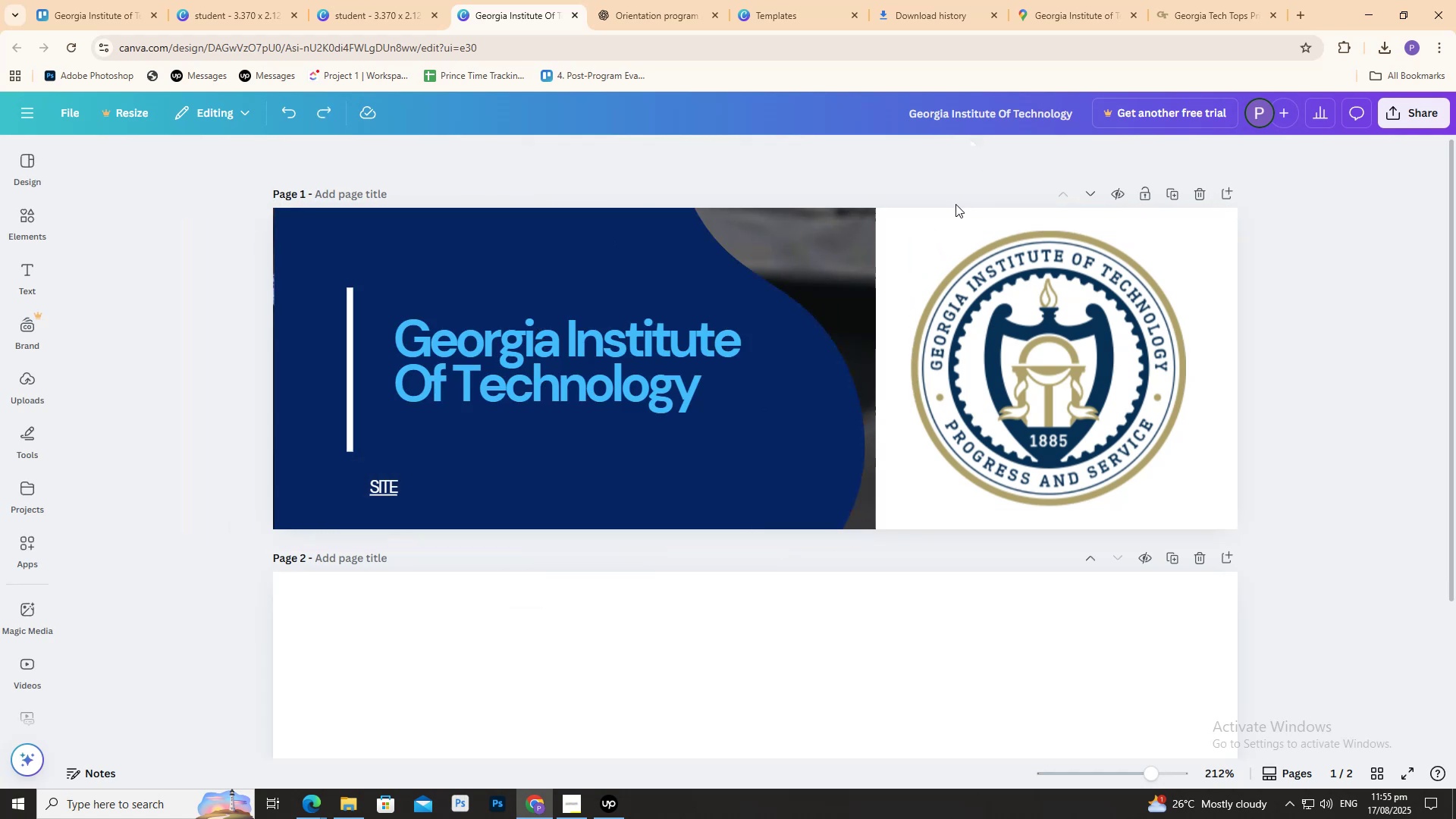 
key(Control+Z)
 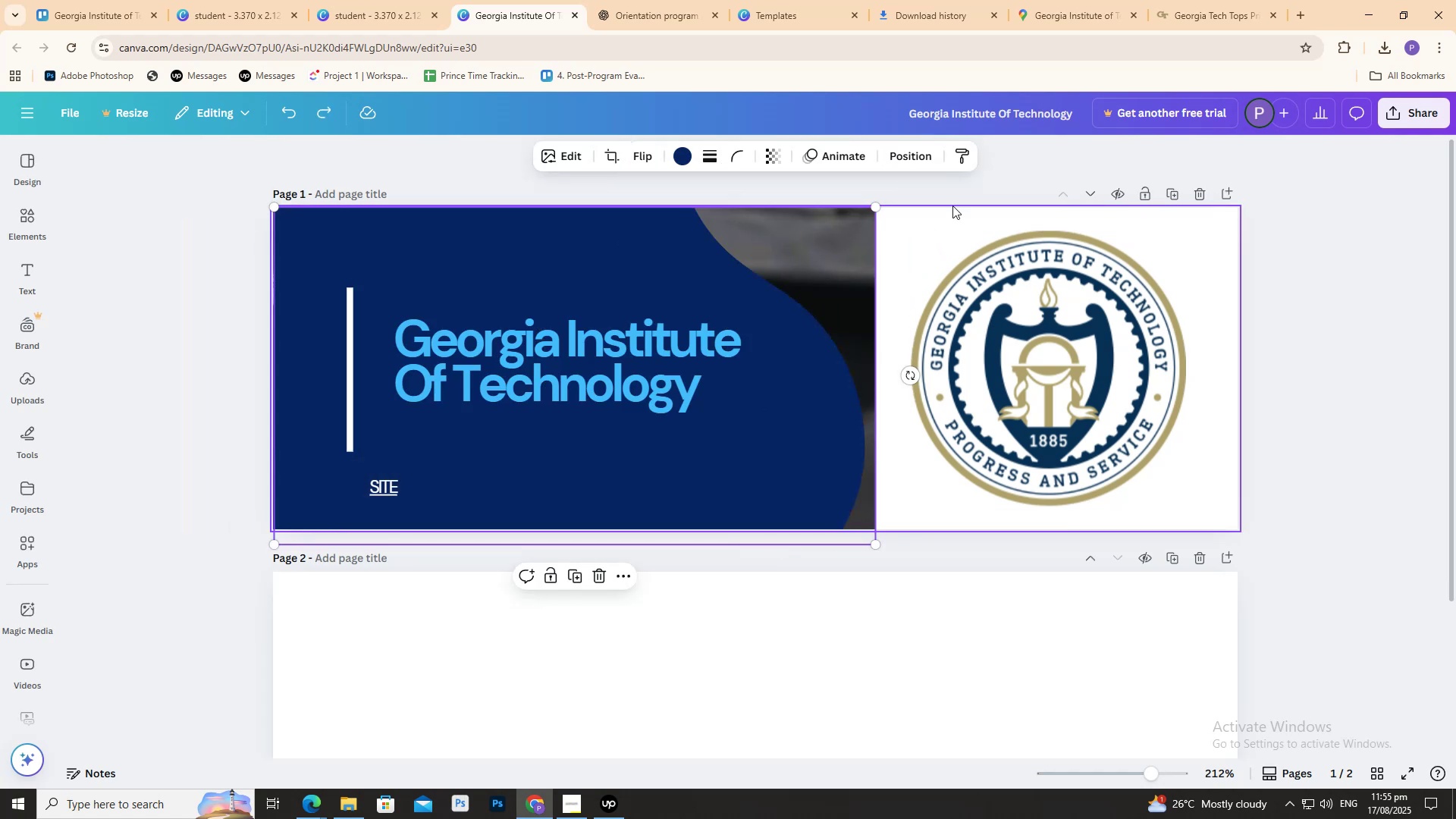 
left_click_drag(start_coordinate=[959, 198], to_coordinate=[956, 203])
 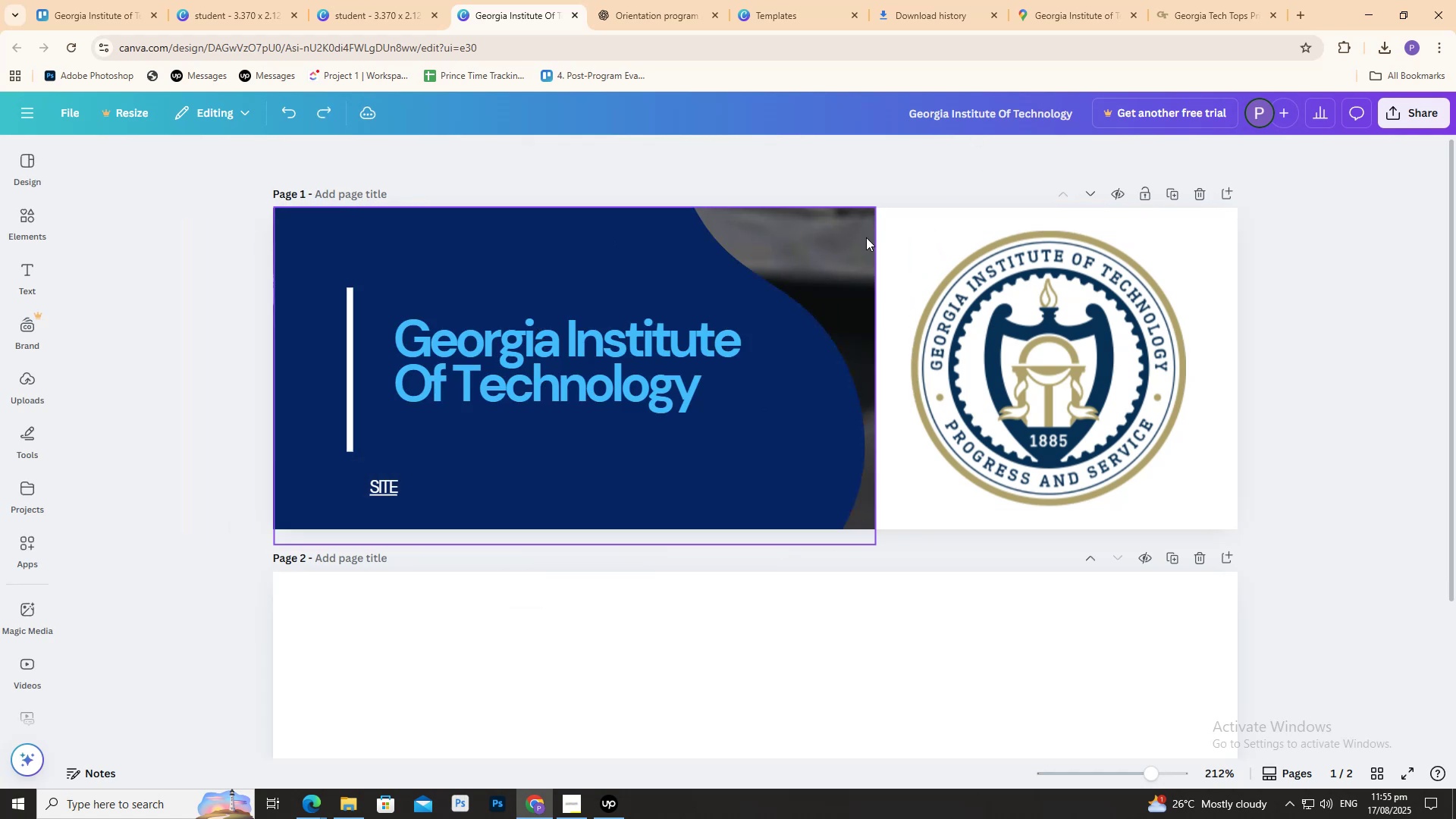 
left_click_drag(start_coordinate=[865, 237], to_coordinate=[795, 197])
 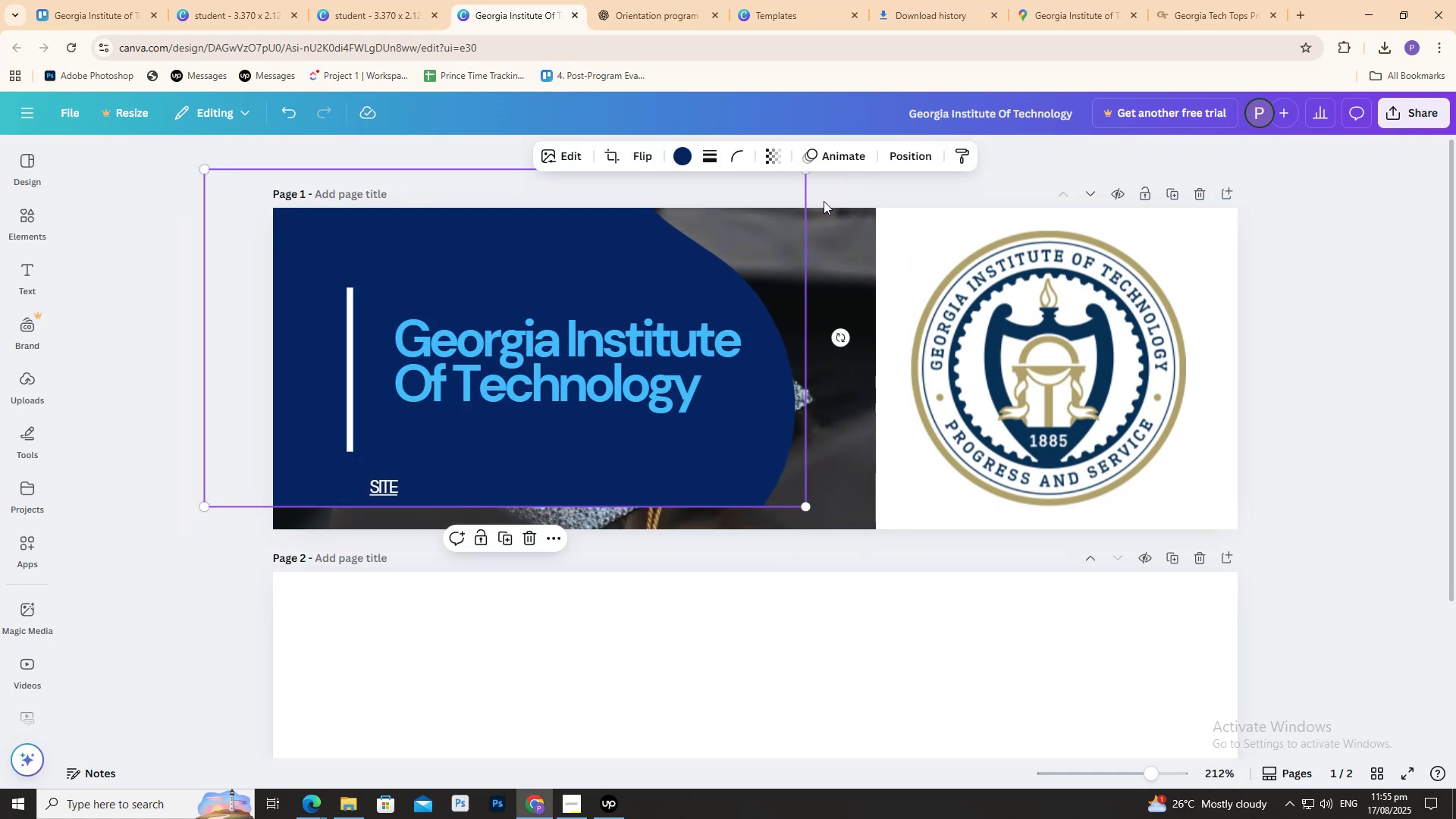 
key(Control+ControlLeft)
 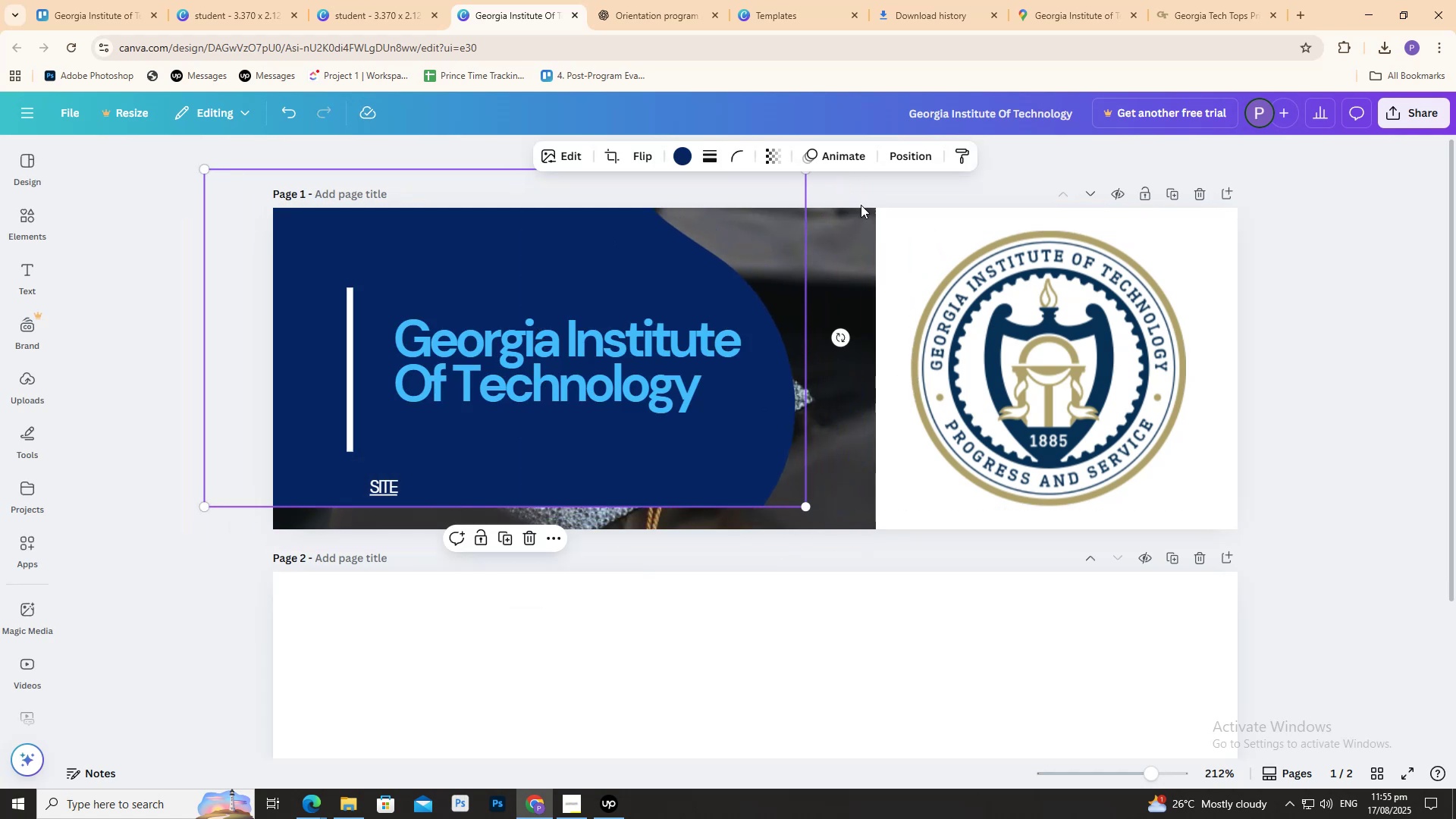 
key(Control+Z)
 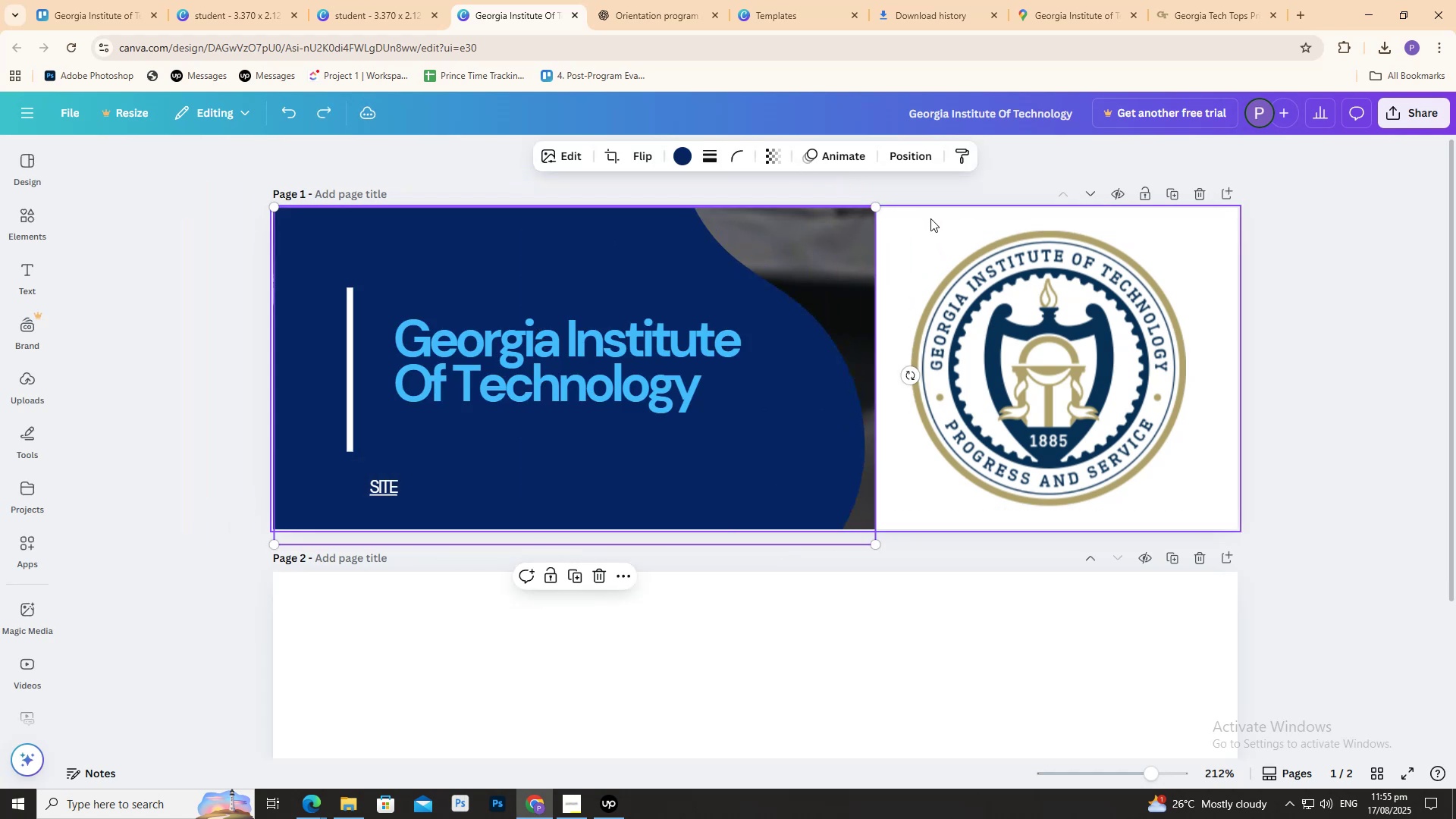 
left_click([930, 218])
 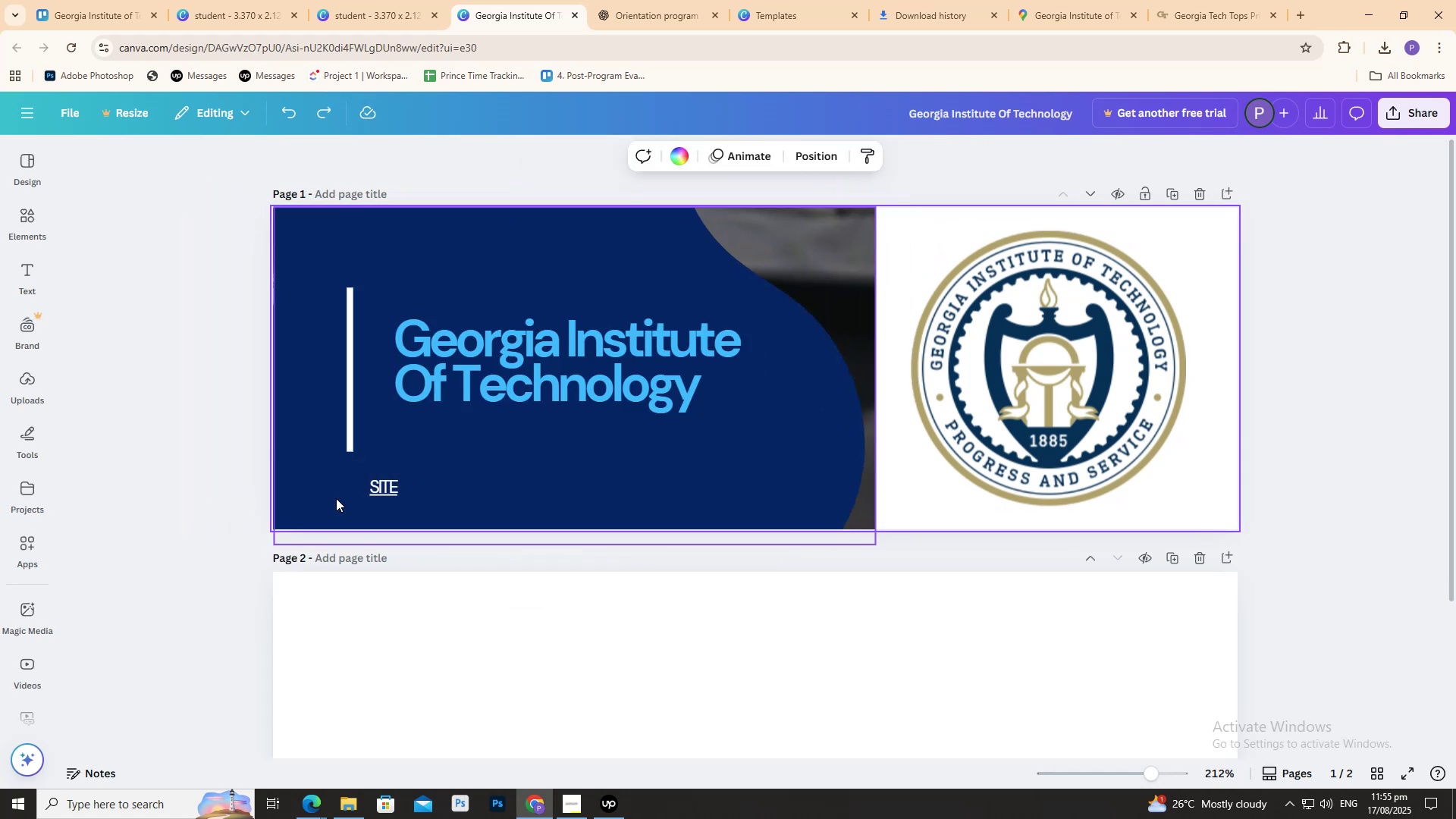 
left_click([378, 494])
 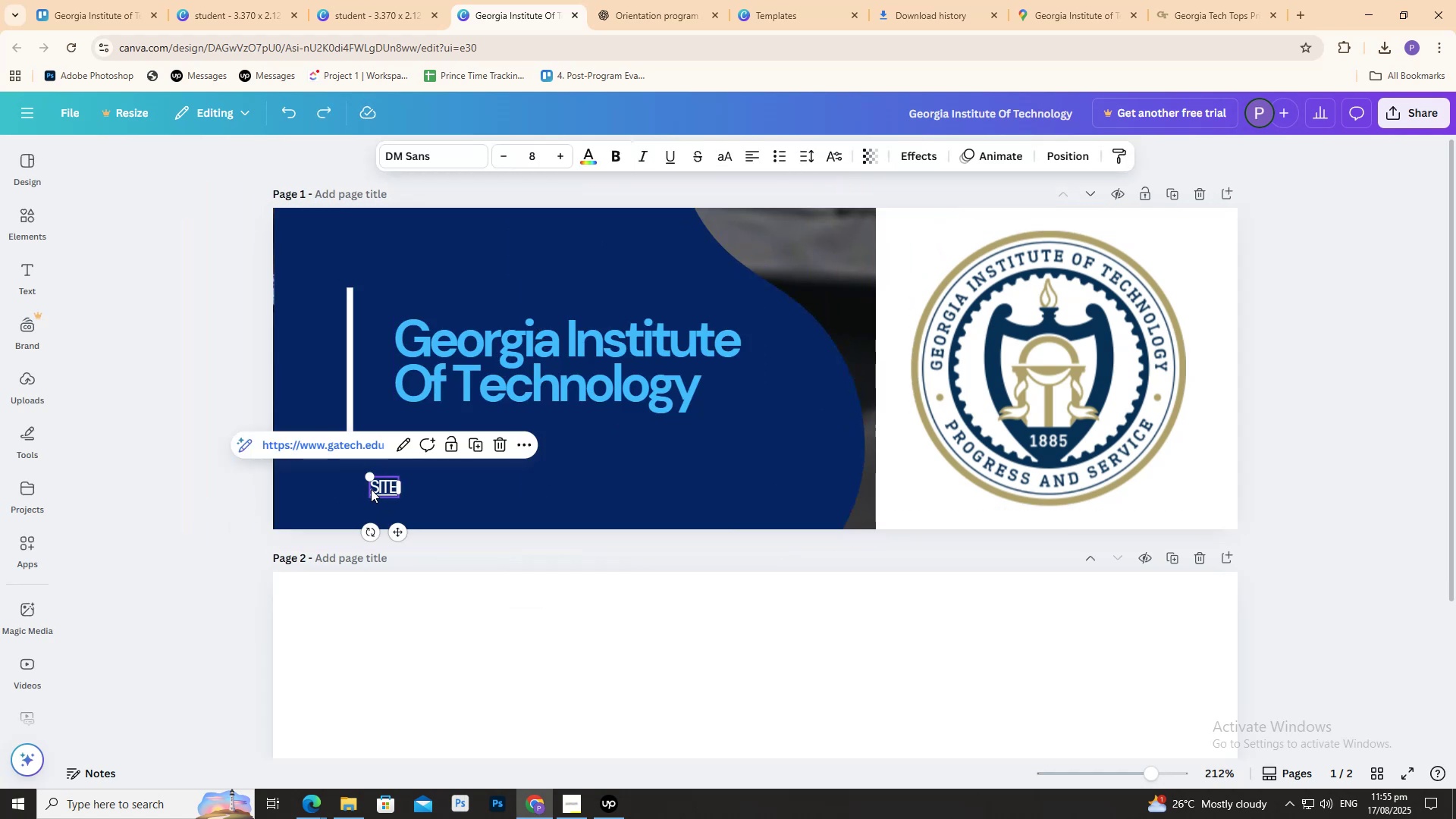 
key(Delete)
 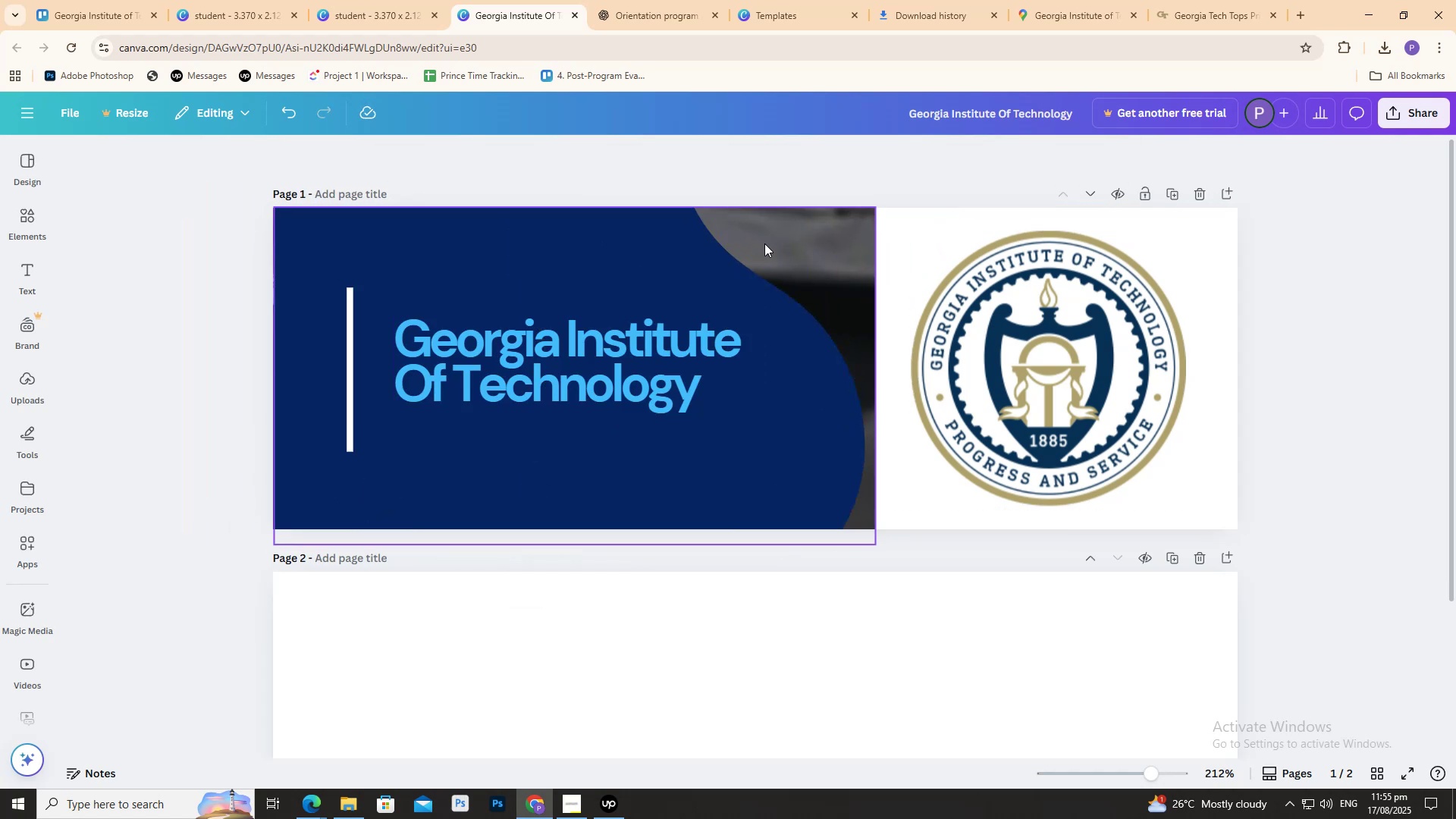 
left_click_drag(start_coordinate=[778, 249], to_coordinate=[984, 199])
 